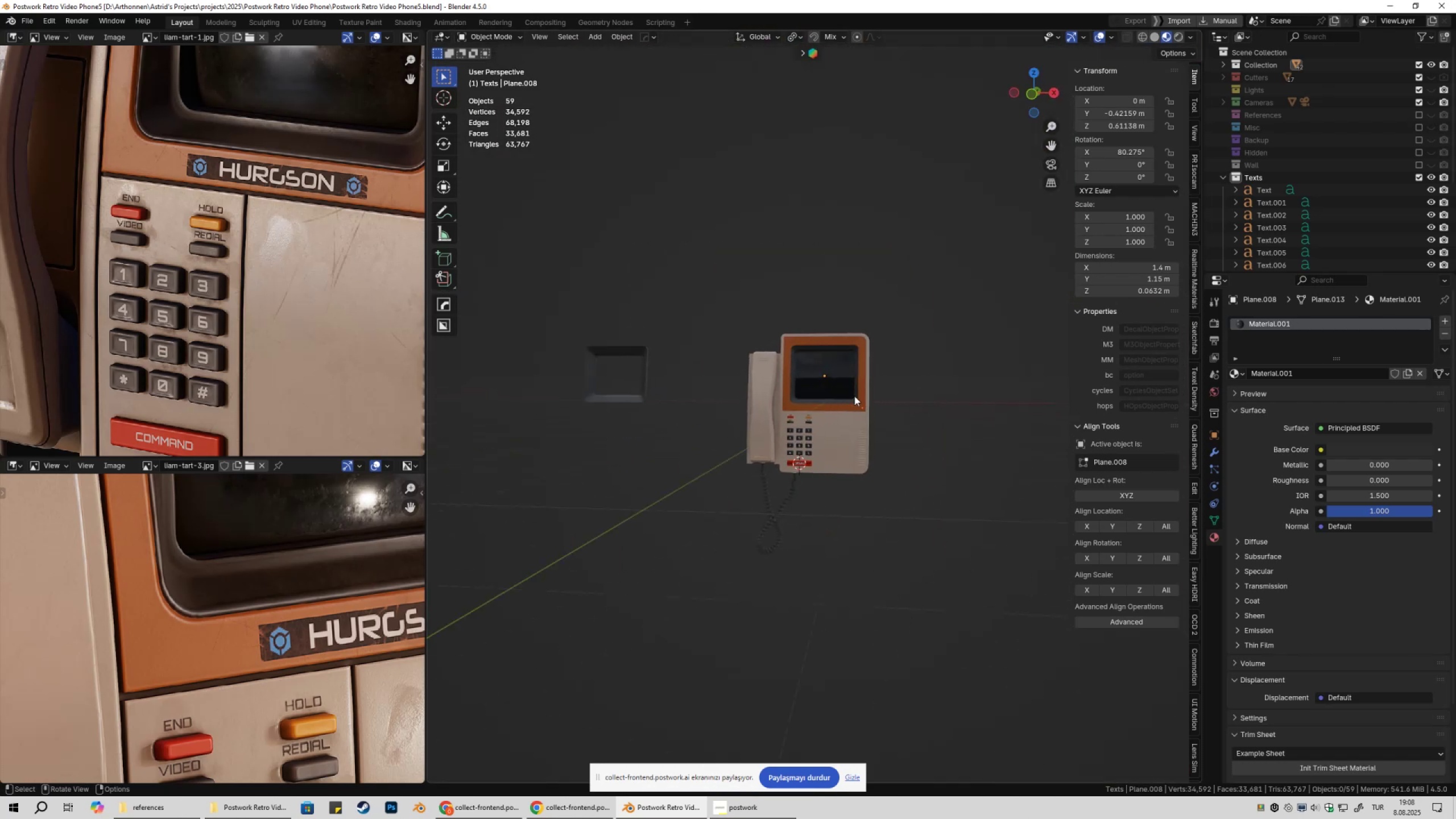 
hold_key(key=ShiftLeft, duration=0.43)
 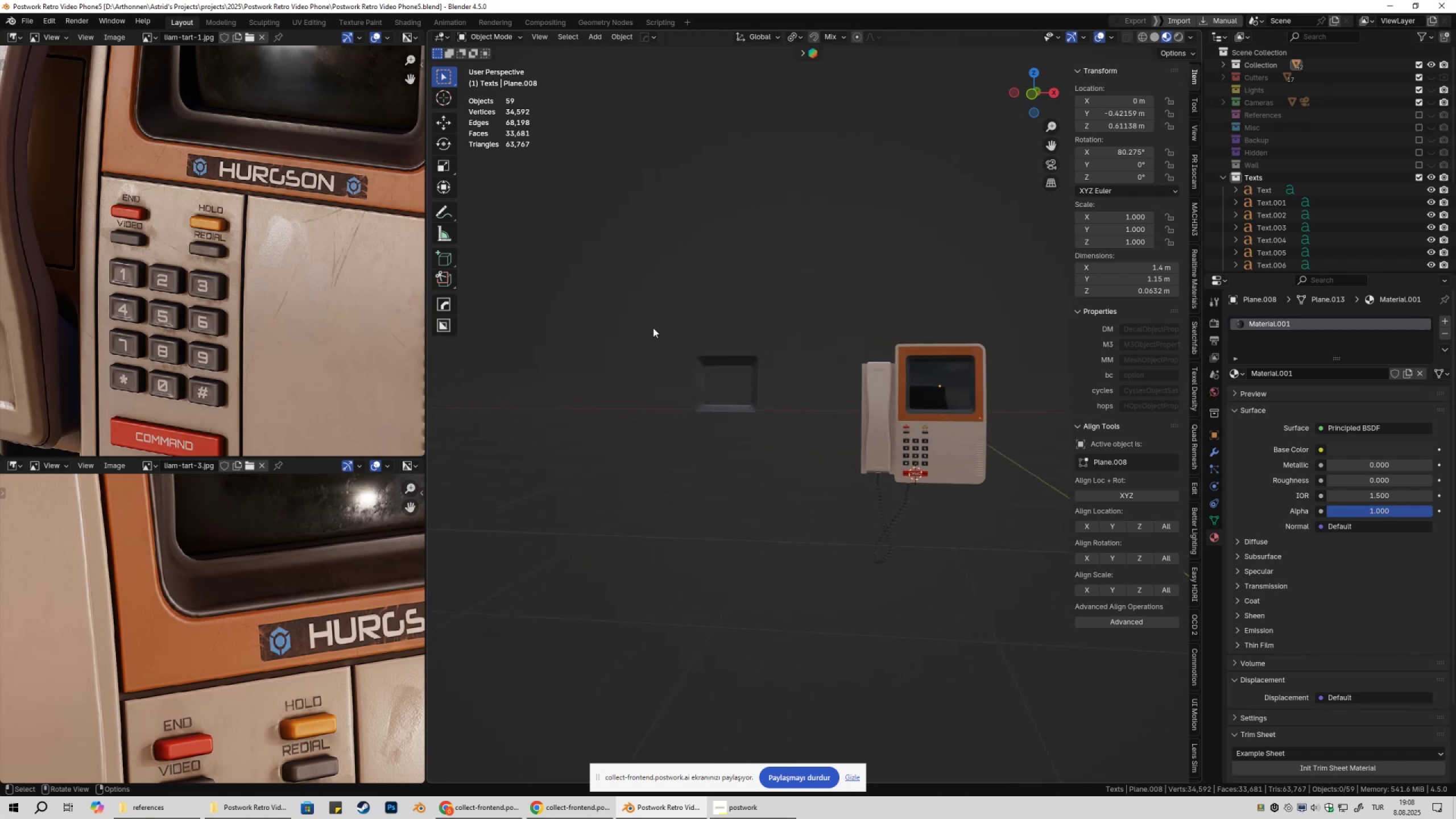 
left_click_drag(start_coordinate=[653, 328], to_coordinate=[753, 403])
 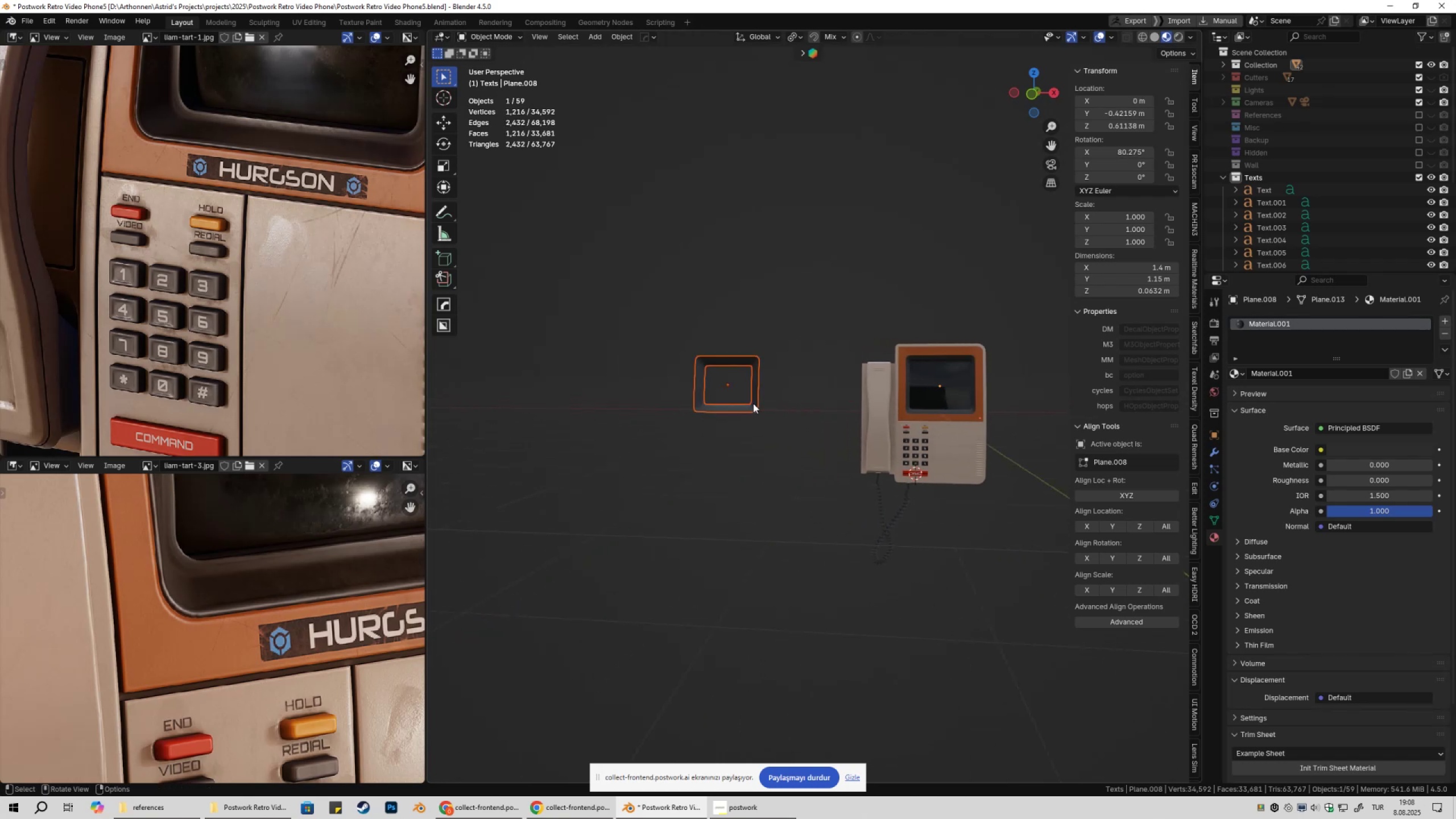 
key(M)
 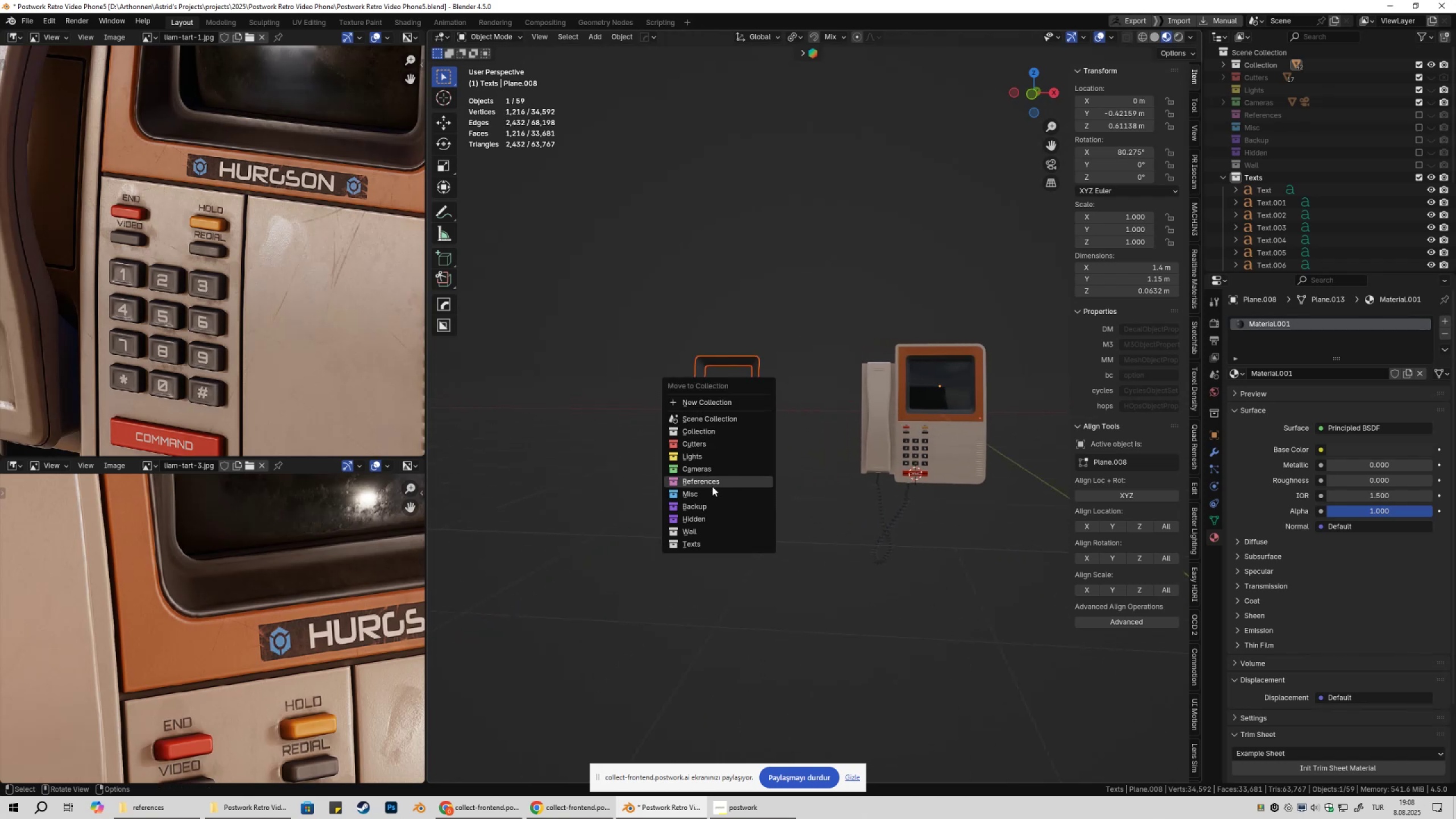 
left_click([708, 504])
 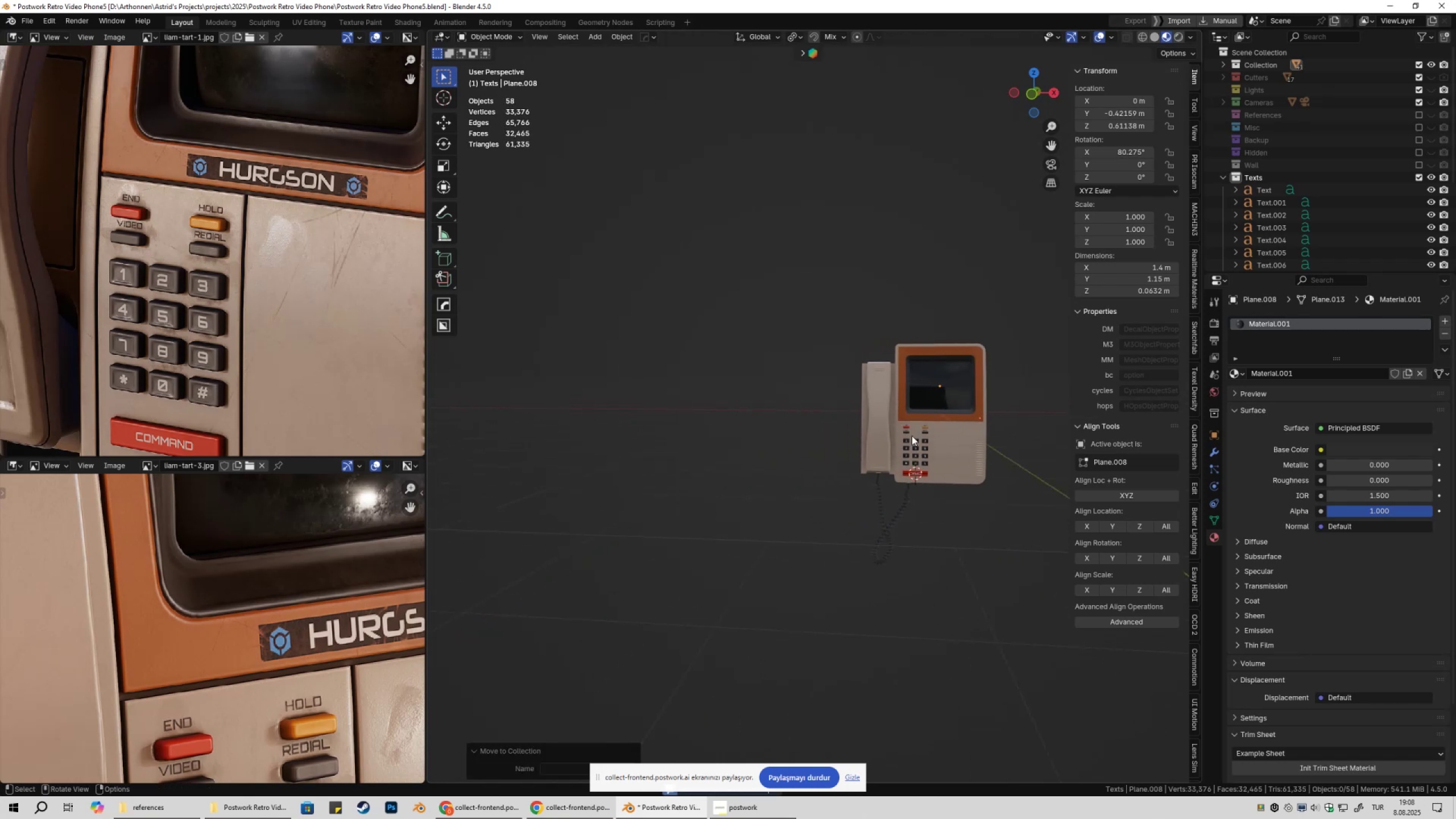 
key(Shift+ShiftLeft)
 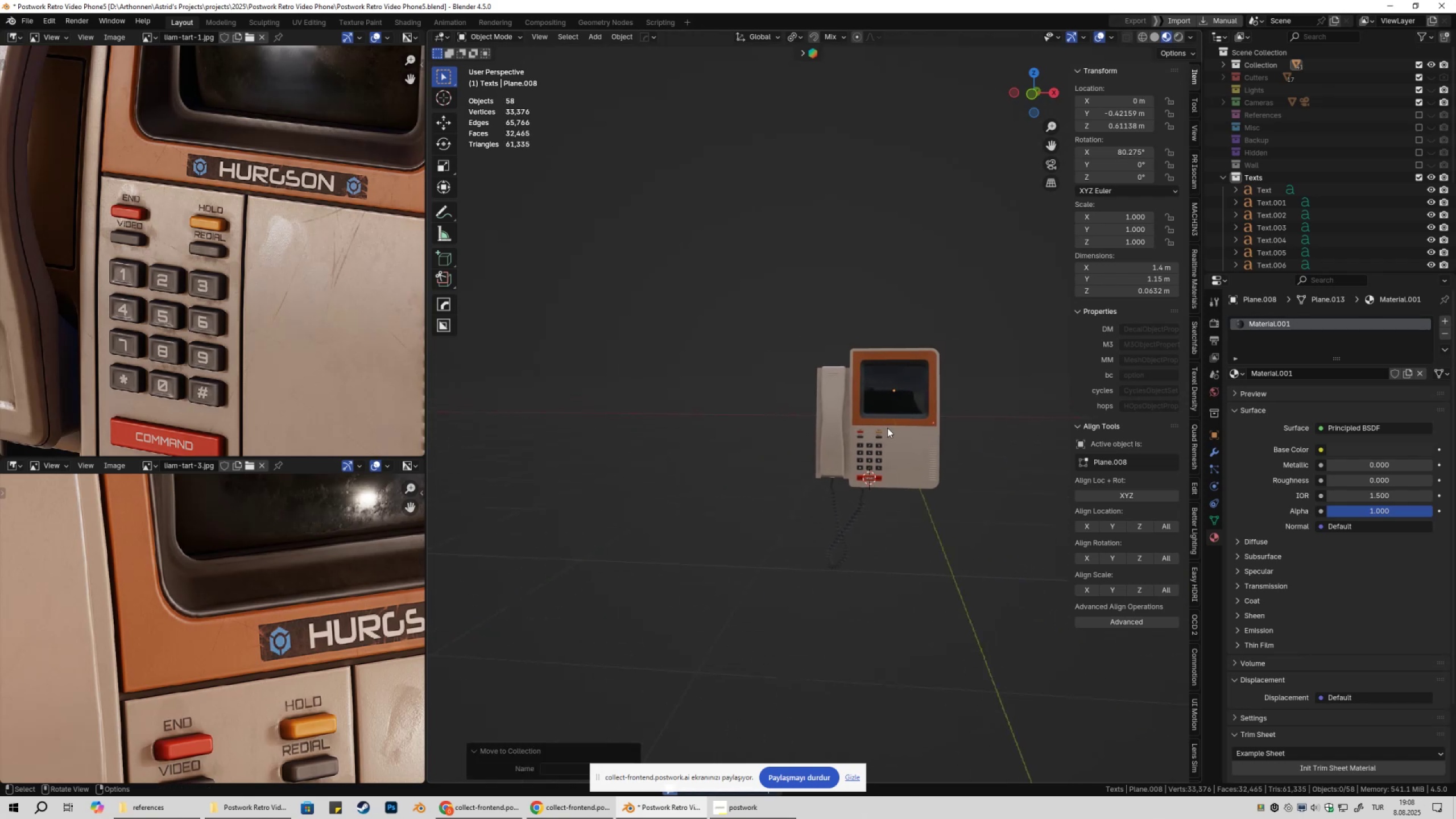 
key(Numpad0)
 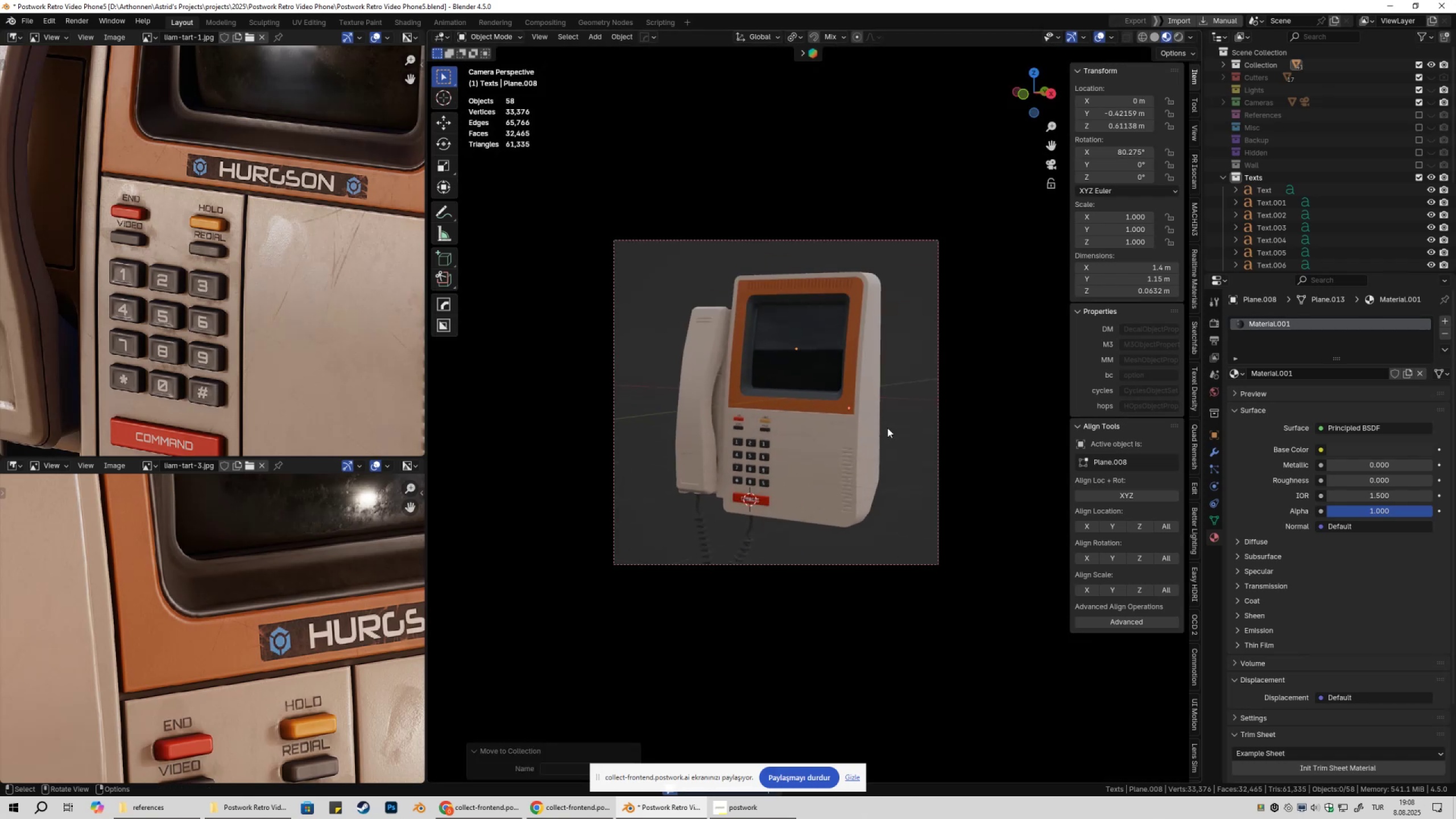 
key(Control+ControlLeft)
 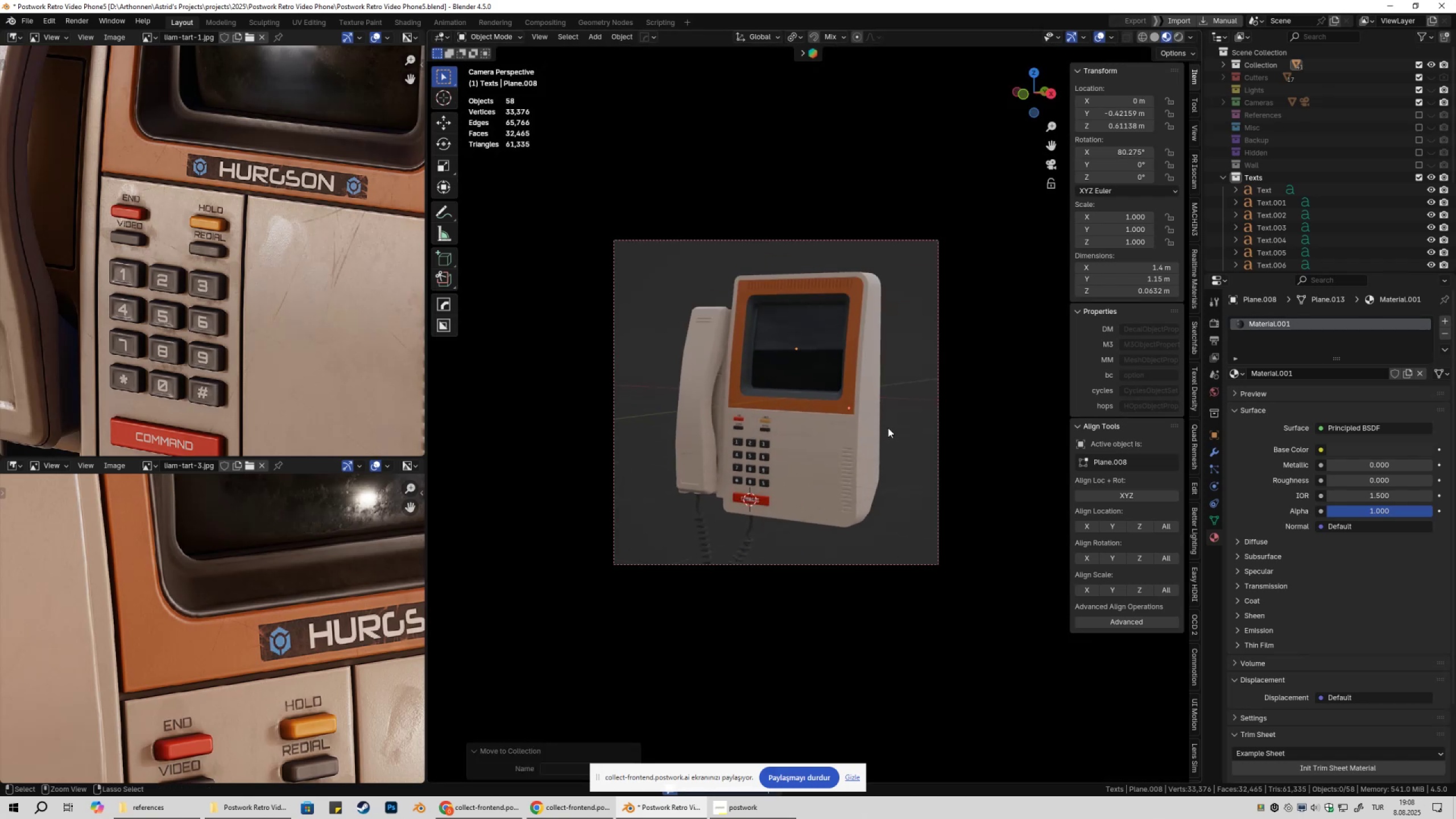 
key(Control+S)
 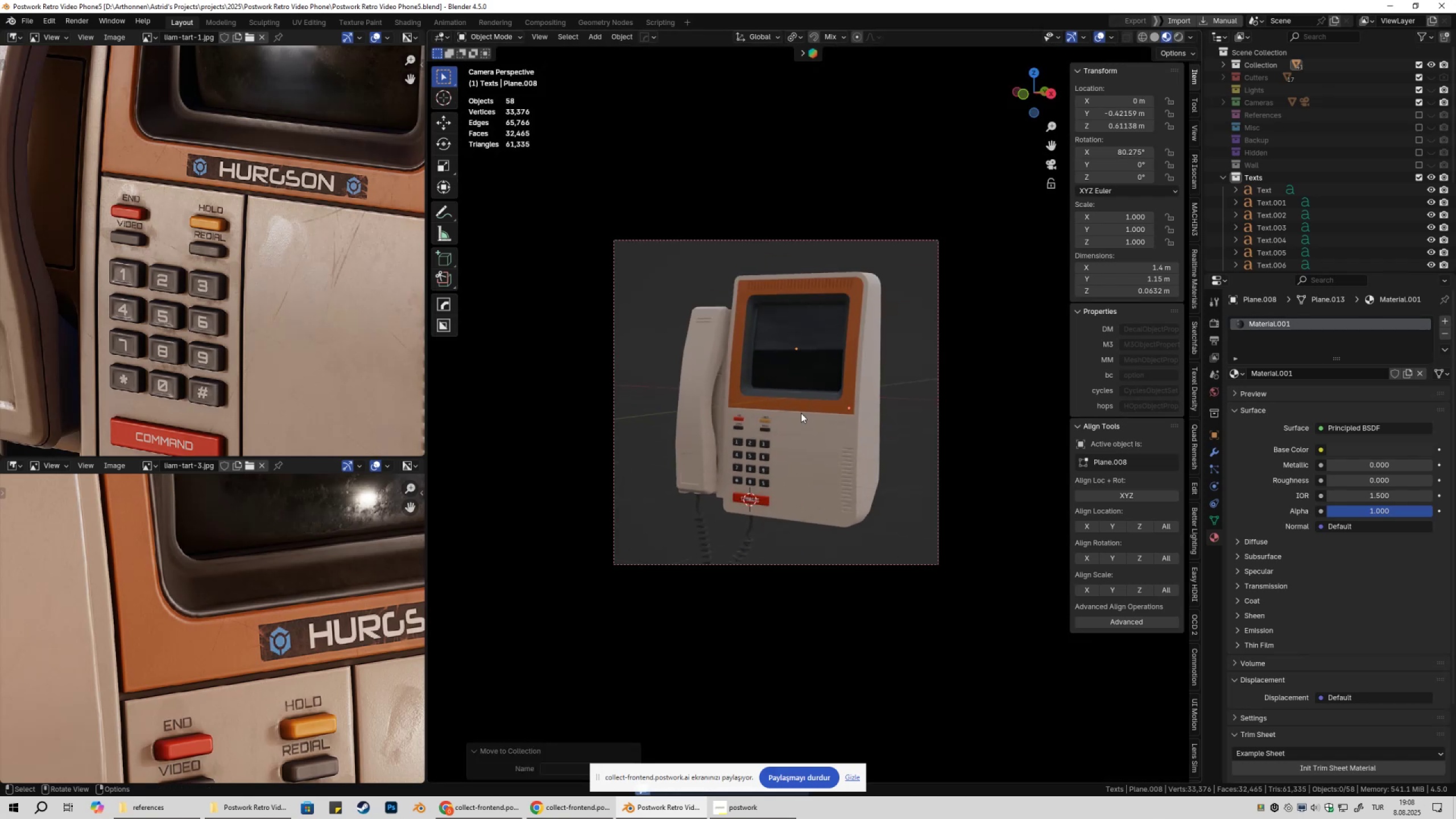 
hold_key(key=ShiftLeft, duration=0.31)
 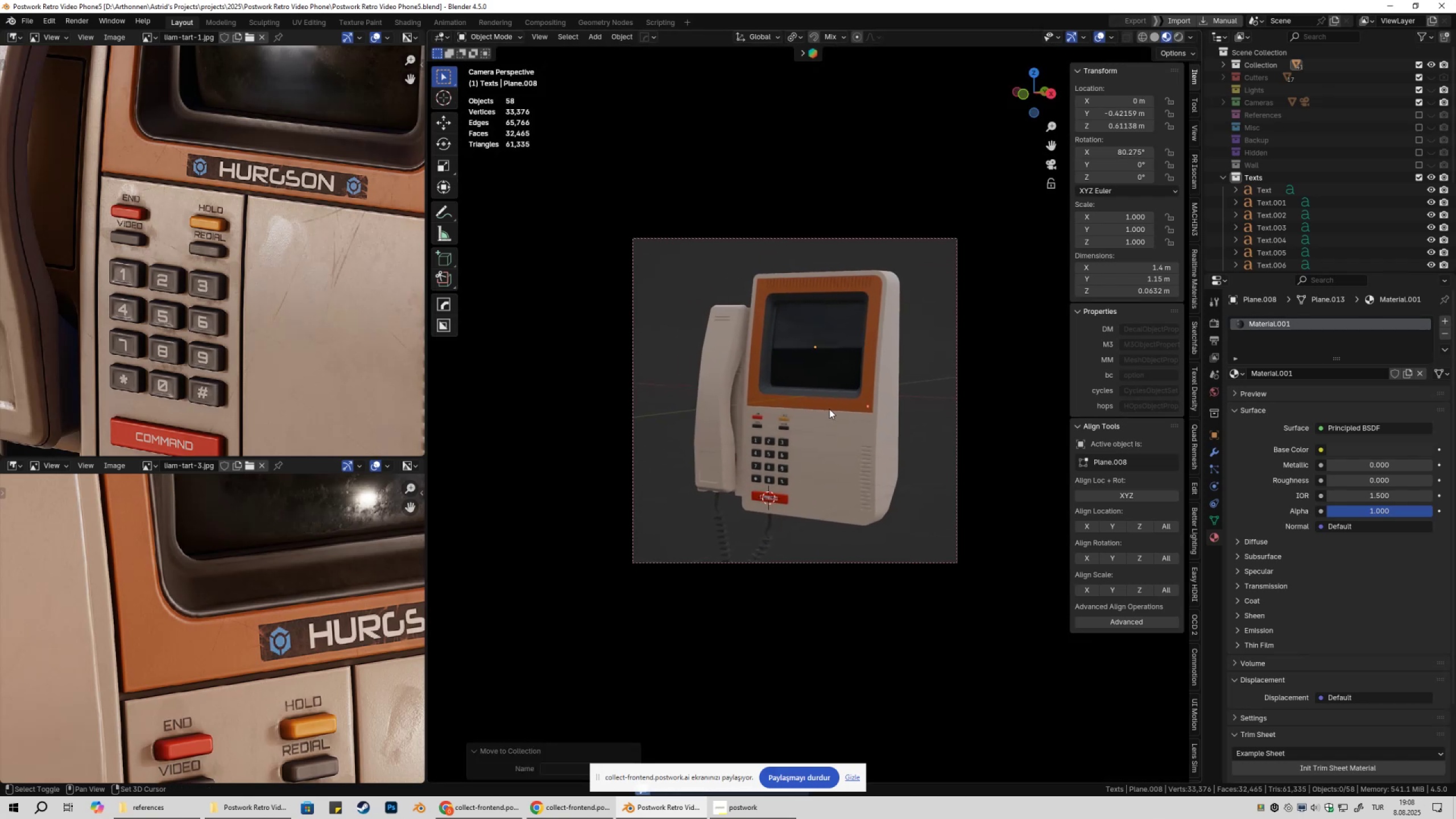 
scroll: coordinate [829, 409], scroll_direction: up, amount: 2.0
 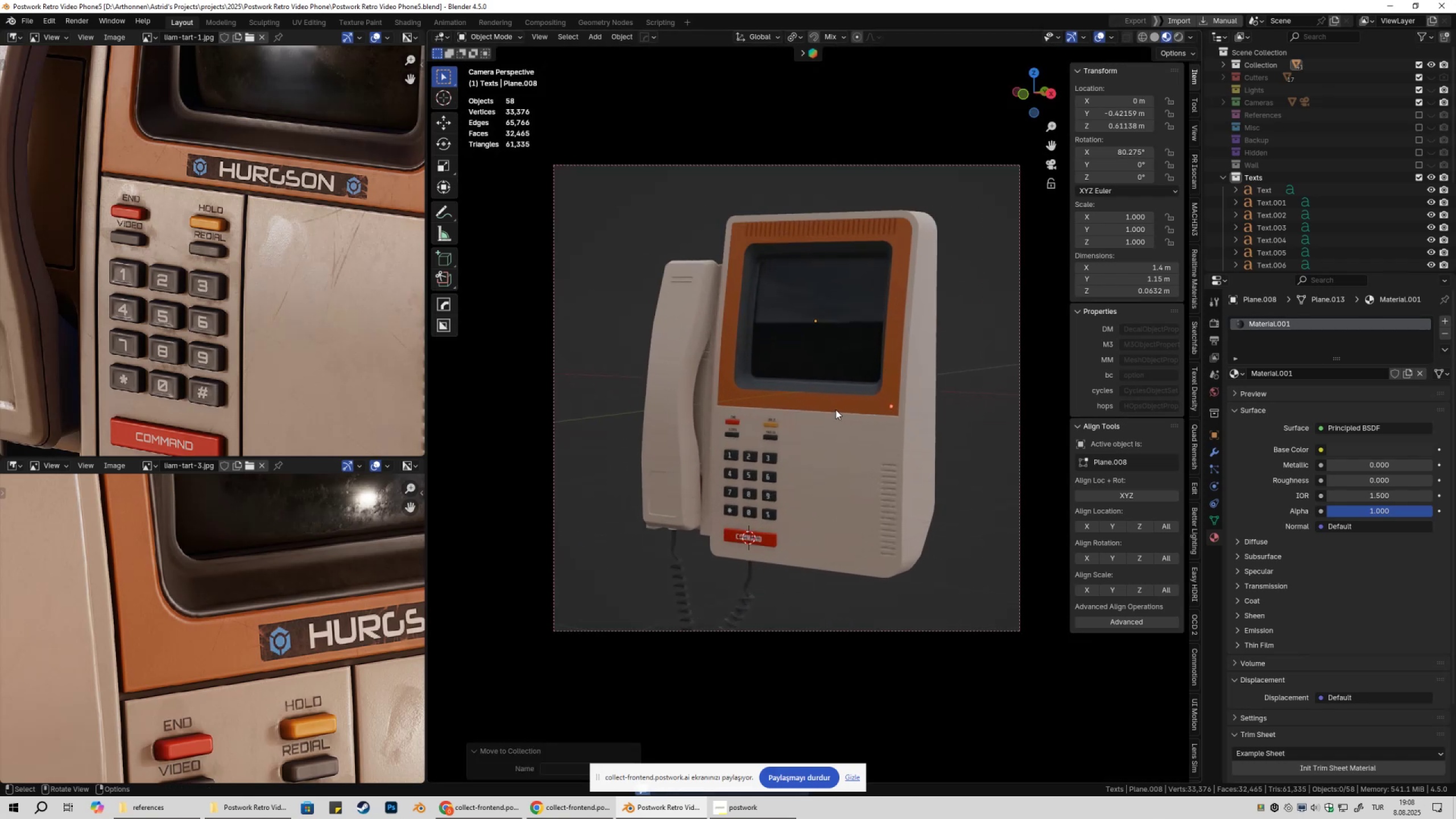 
hold_key(key=ShiftLeft, duration=0.39)
 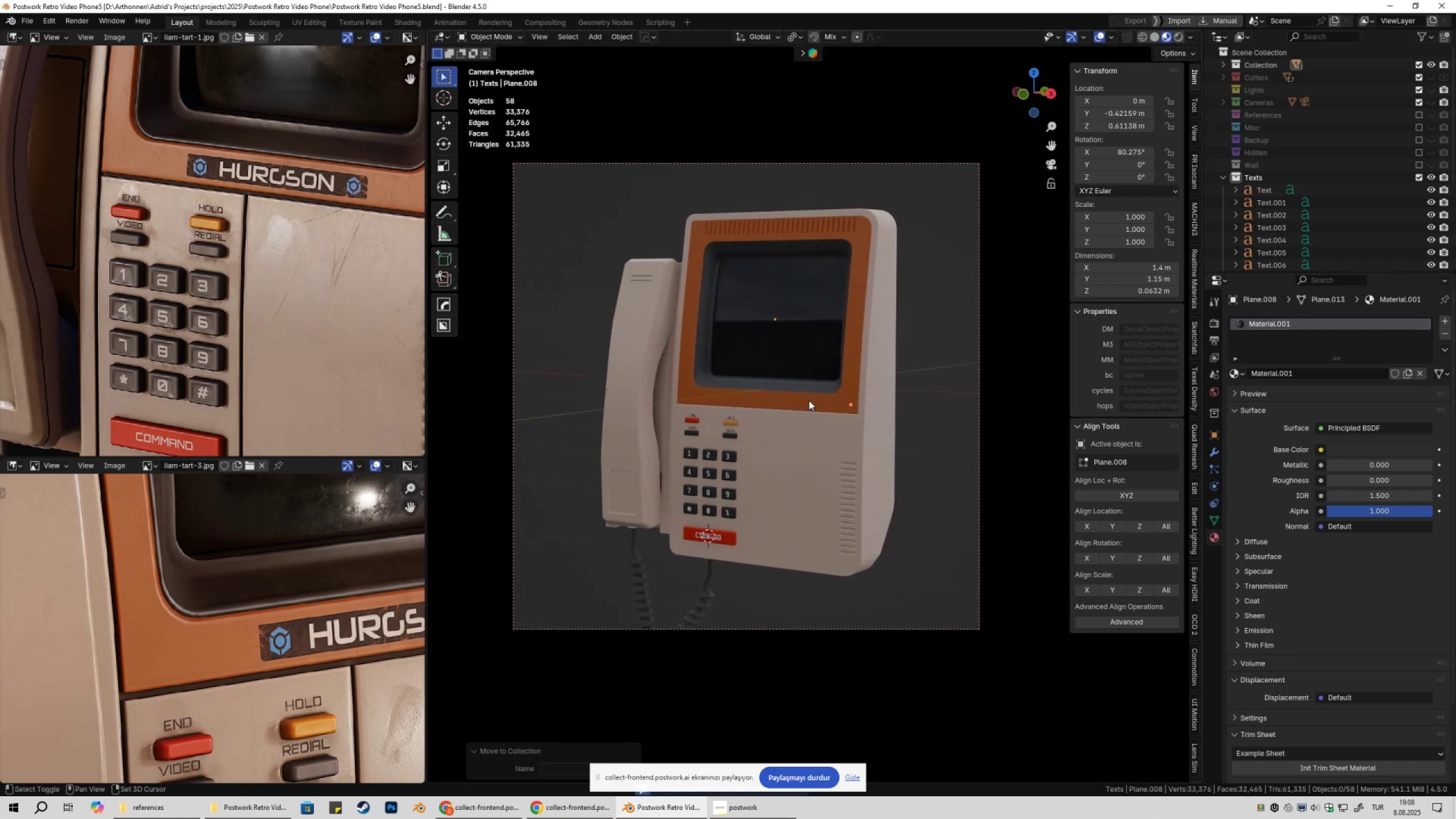 
scroll: coordinate [809, 400], scroll_direction: down, amount: 1.0
 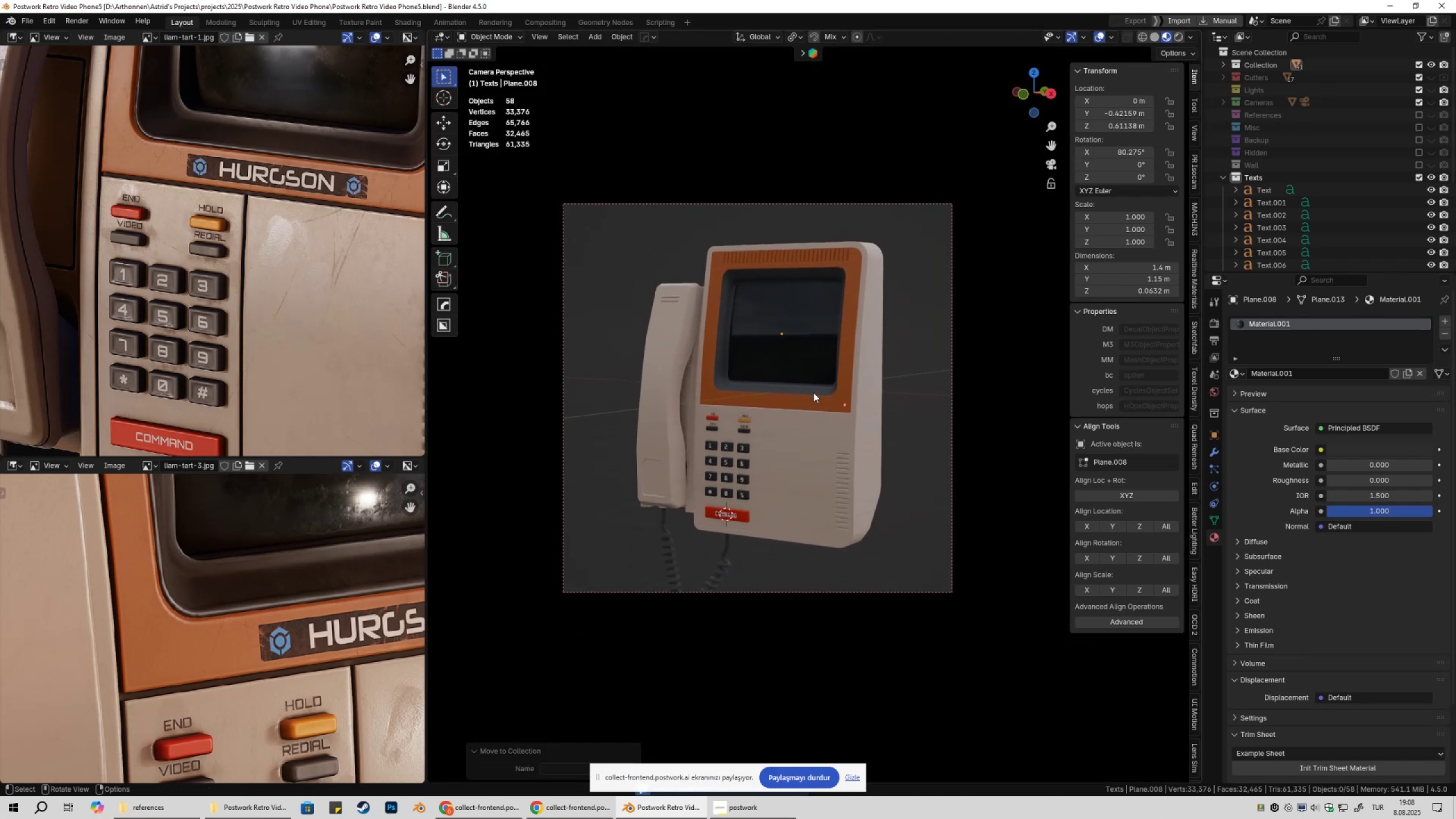 
hold_key(key=ShiftLeft, duration=0.4)
 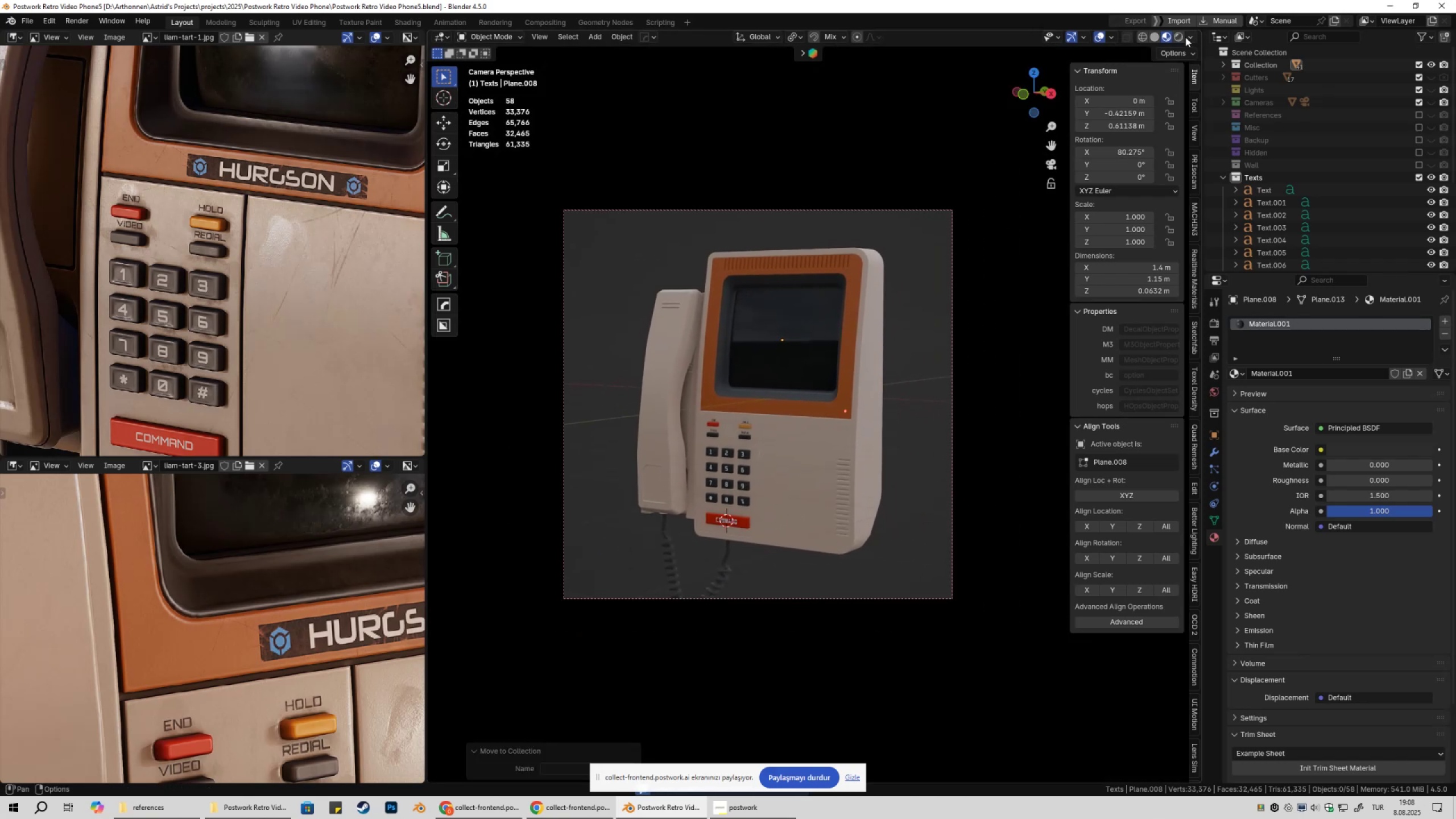 
left_click([1181, 36])
 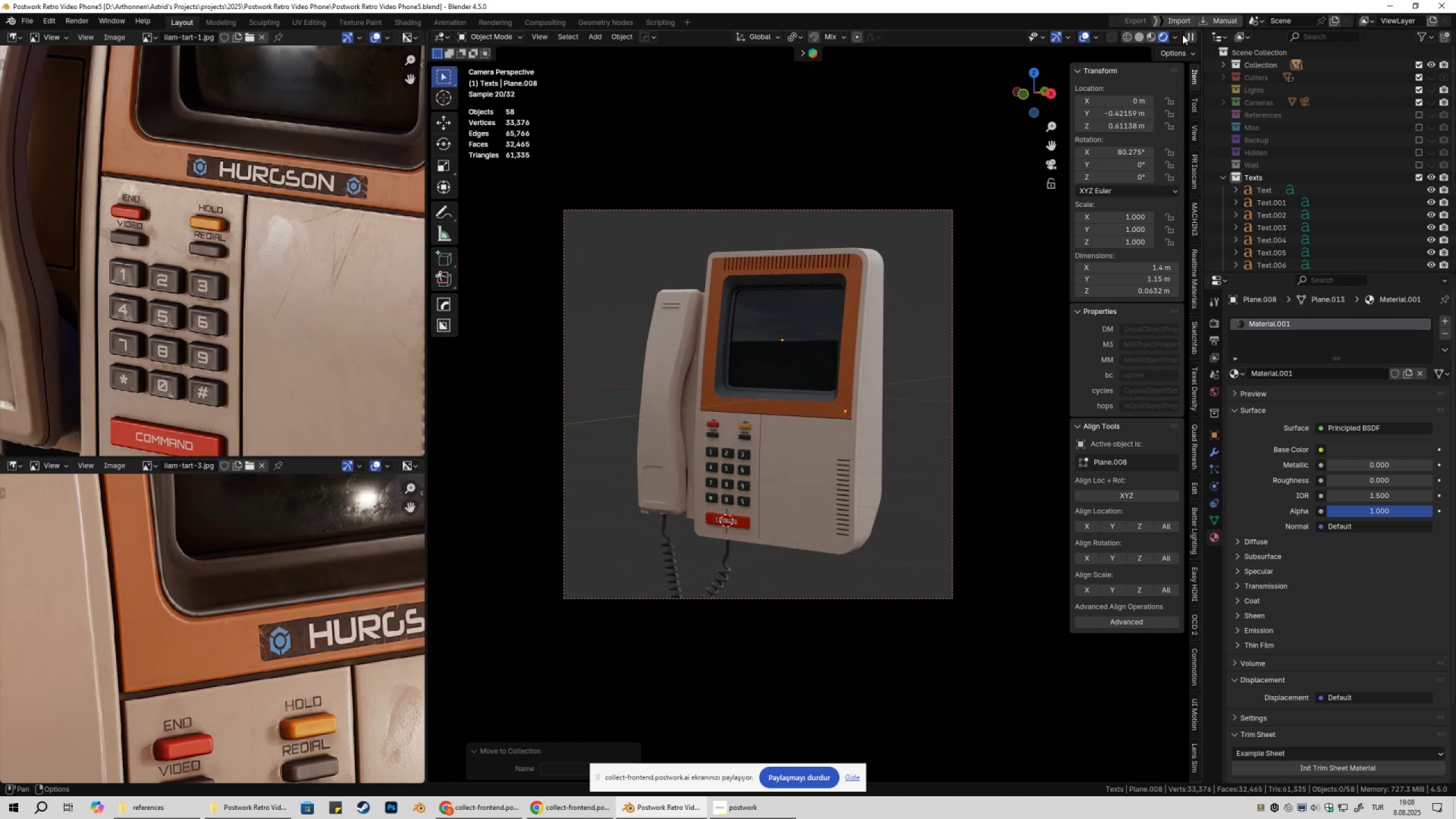 
left_click([1087, 35])
 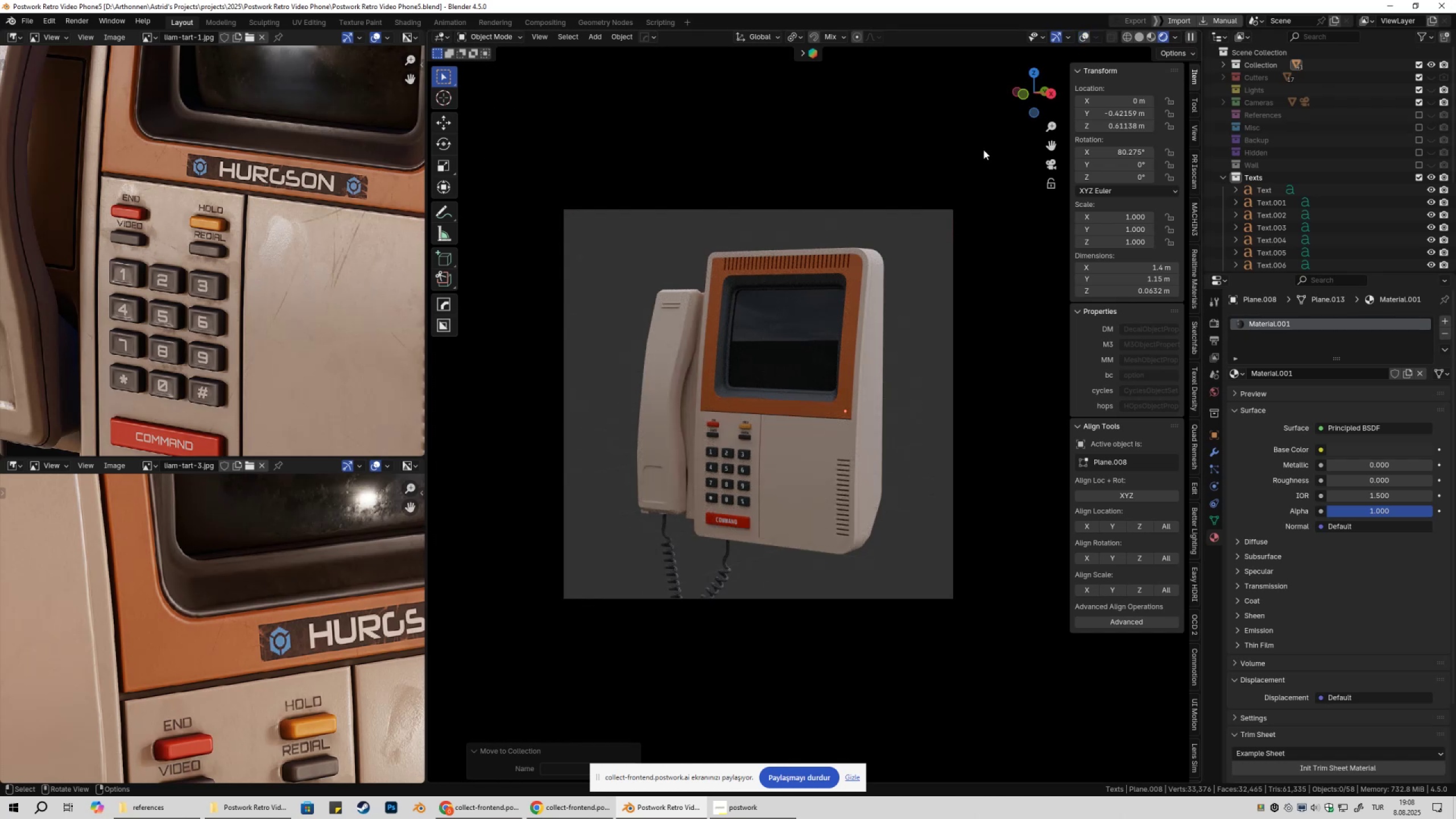 
wait(7.36)
 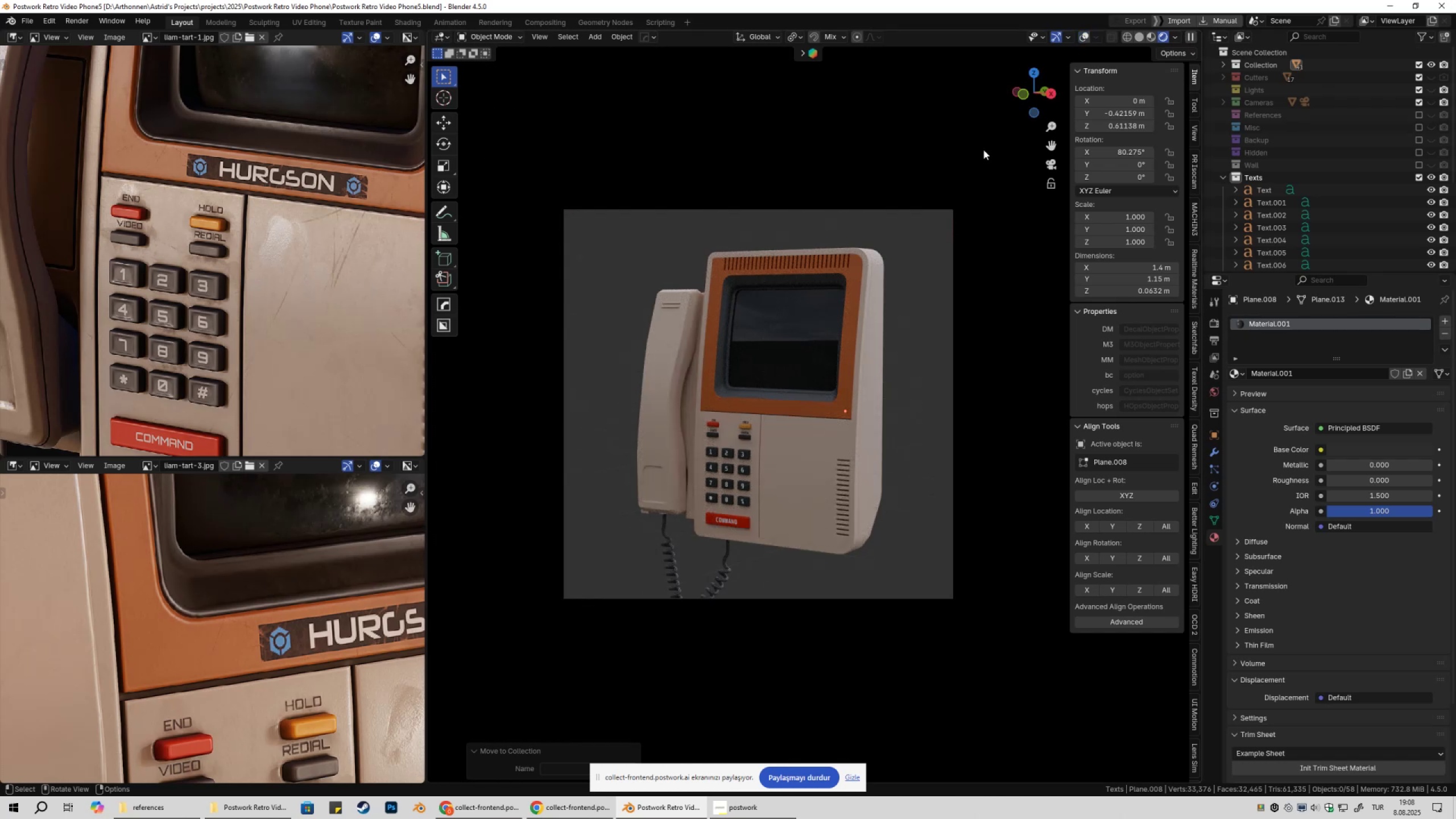 
left_click([1135, 41])
 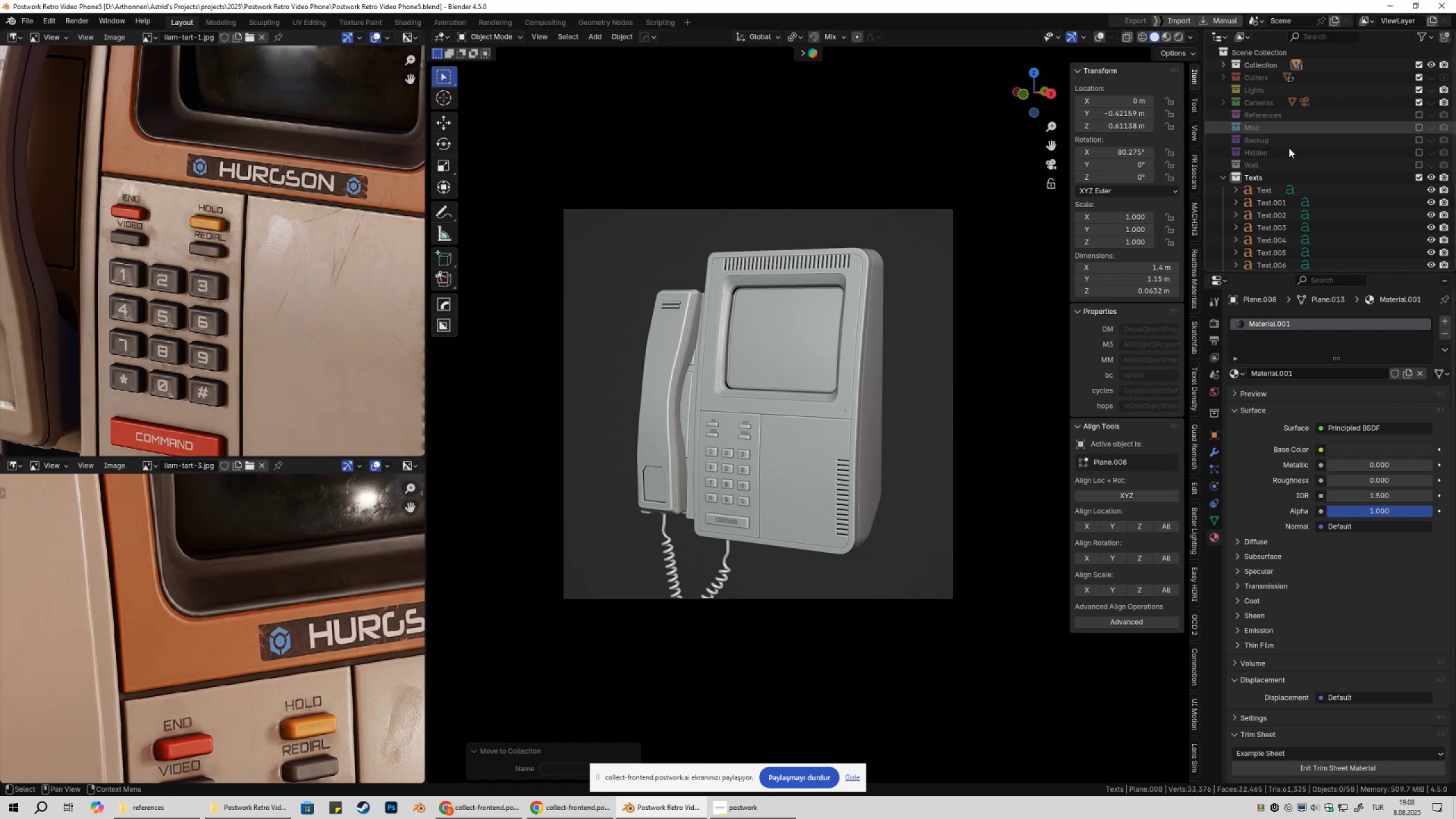 
scroll: coordinate [1286, 157], scroll_direction: down, amount: 2.0
 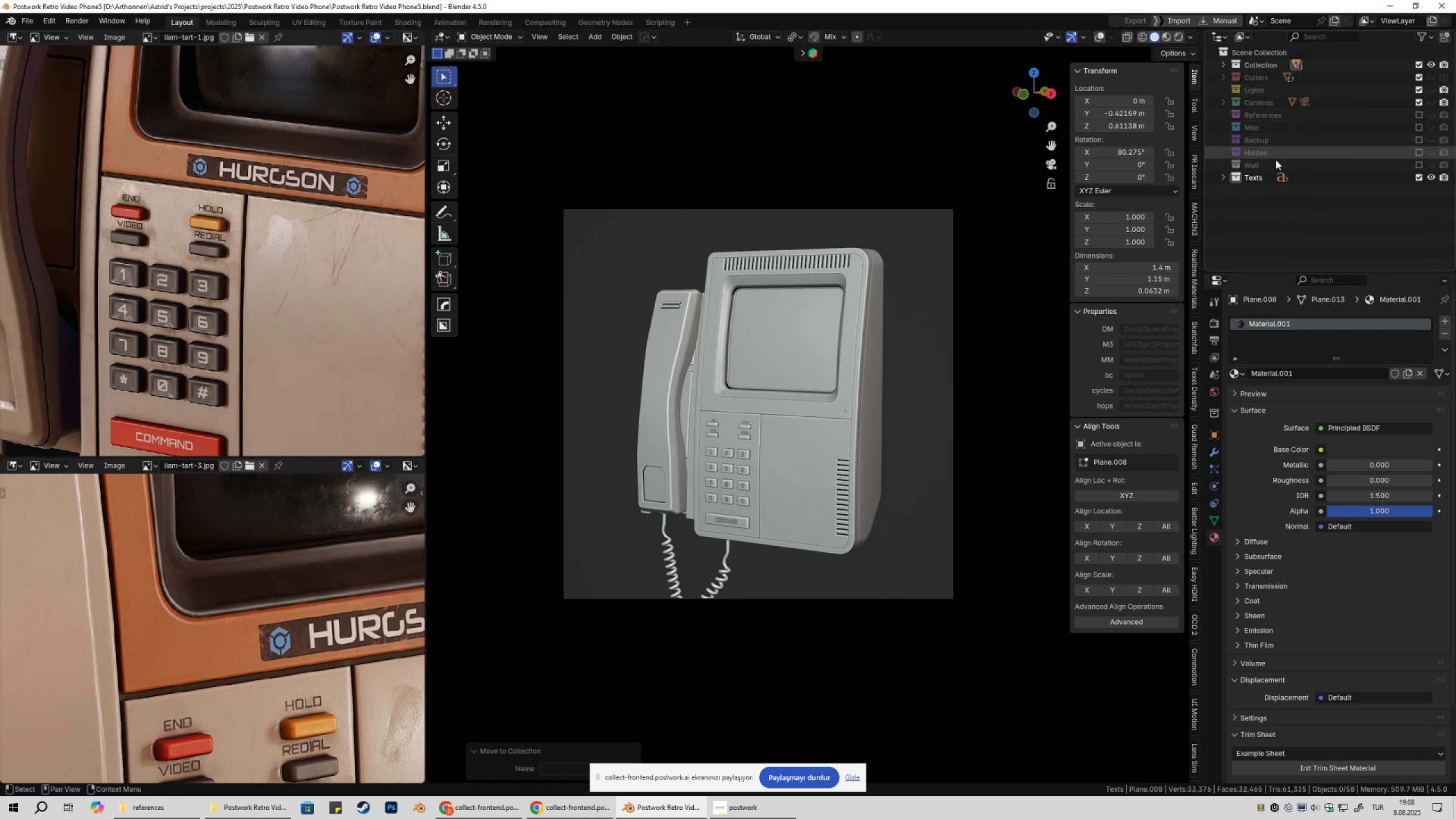 
double_click([1289, 224])
 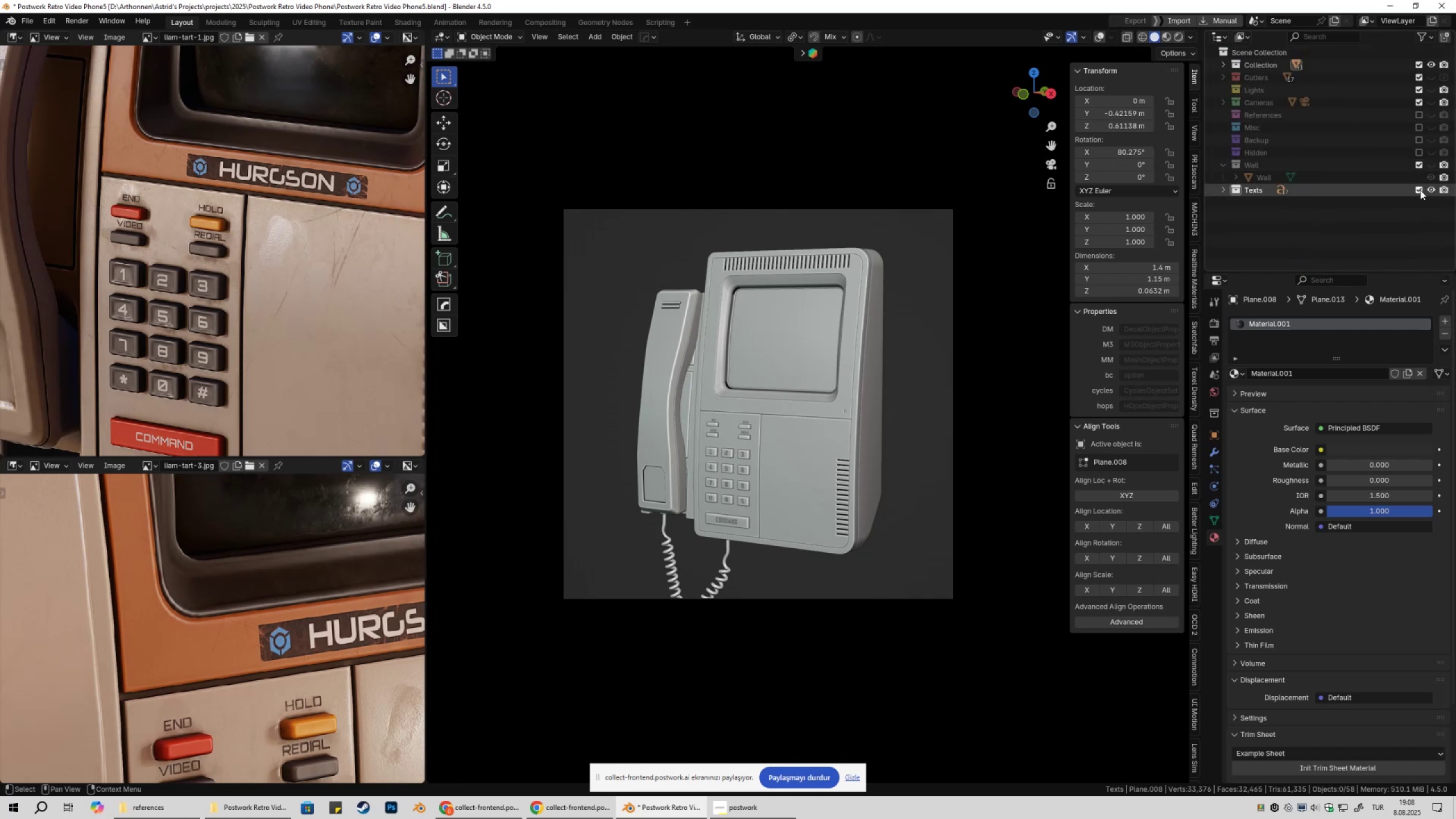 
left_click([1431, 165])
 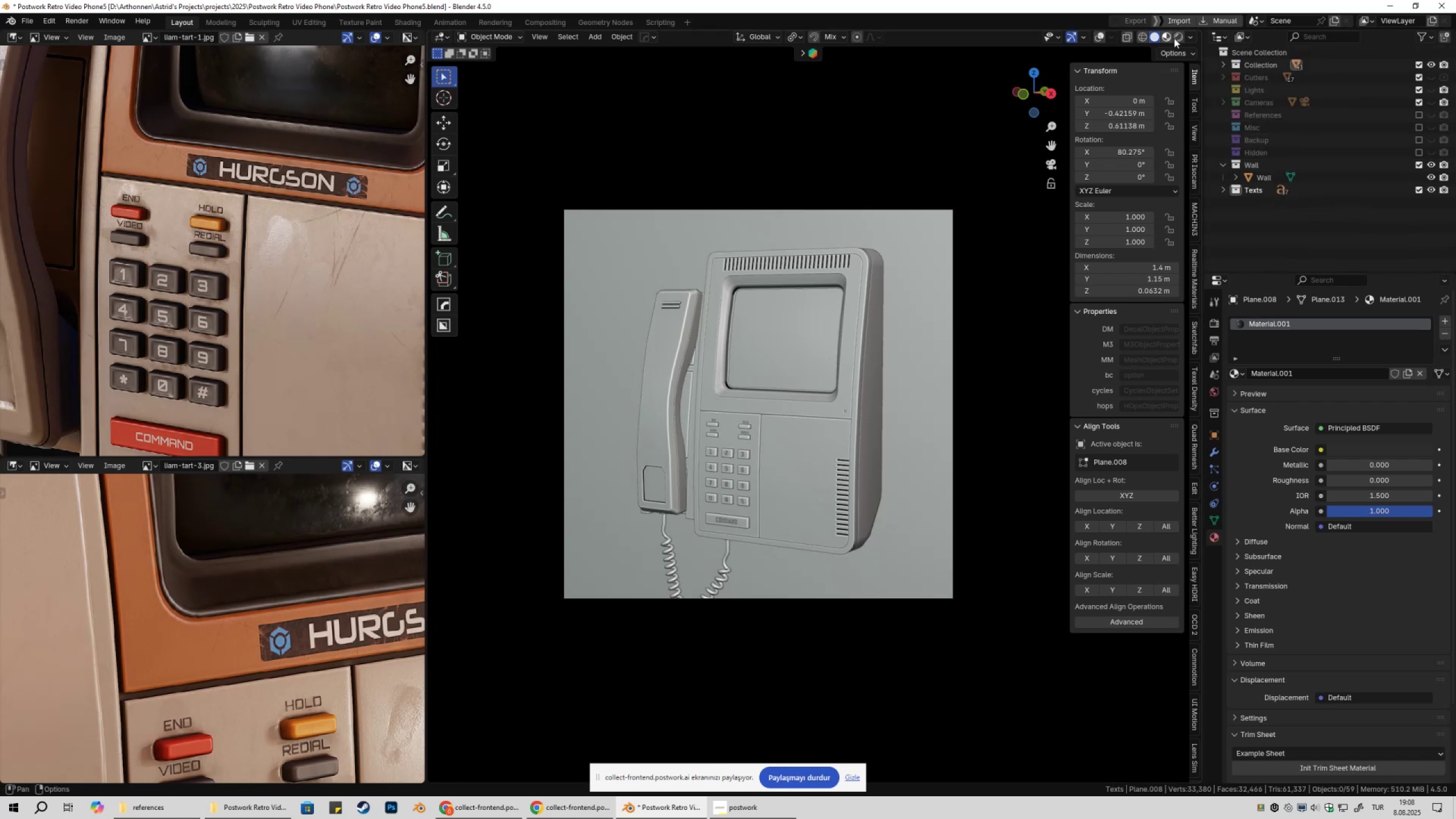 
left_click([1181, 39])
 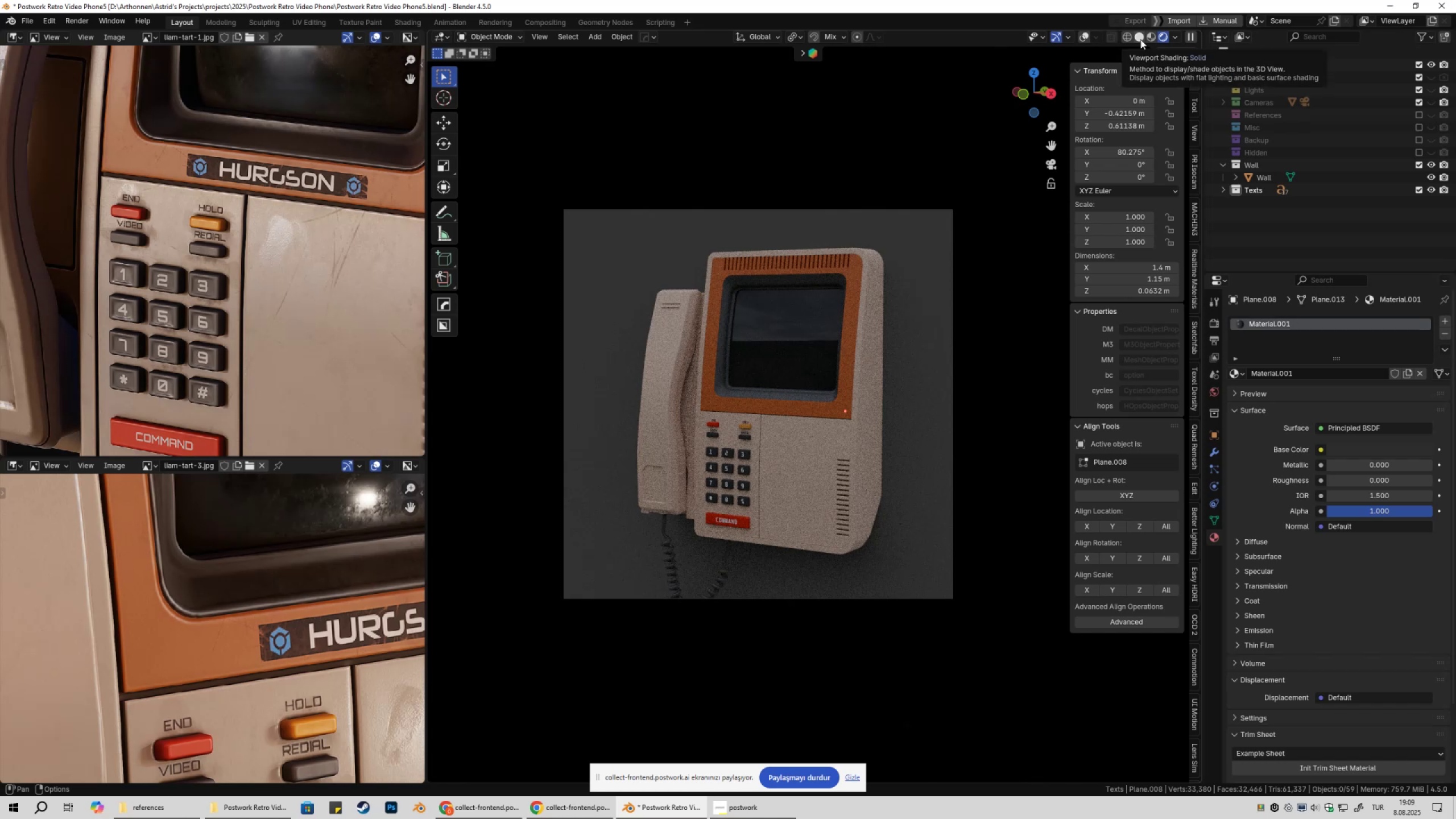 
wait(6.29)
 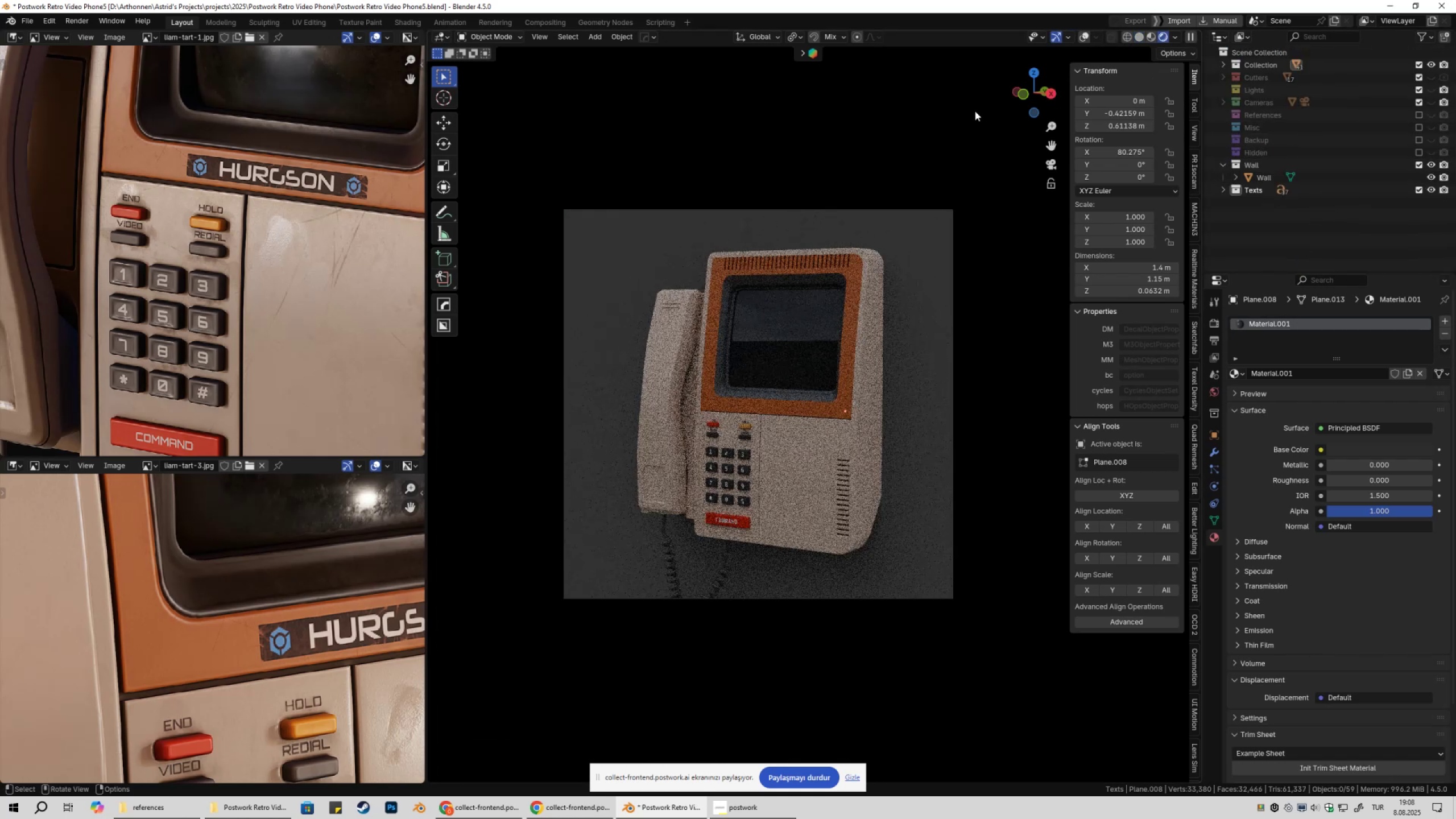 
left_click([1261, 179])
 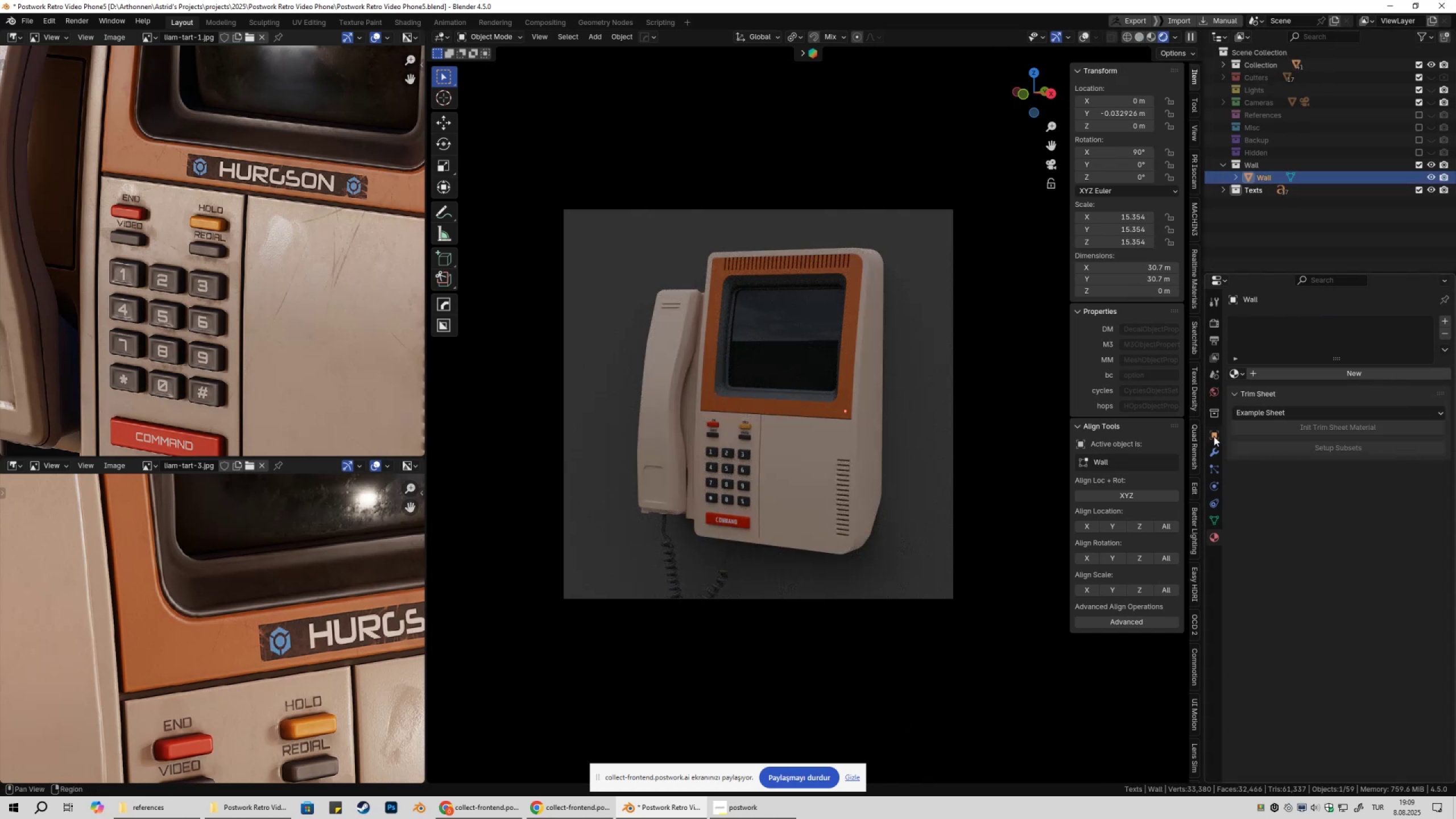 
left_click([1214, 436])
 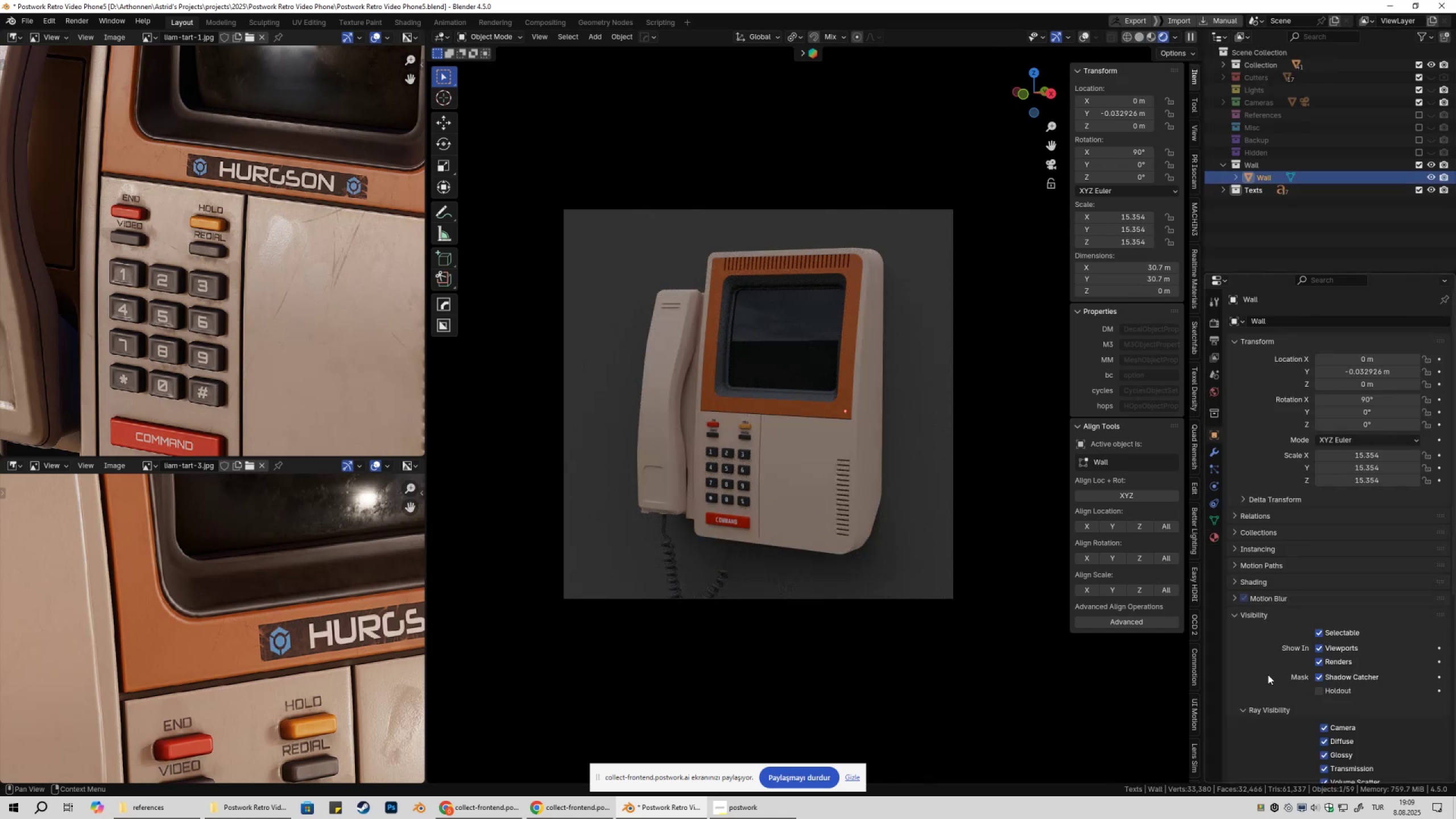 
scroll: coordinate [1266, 681], scroll_direction: down, amount: 3.0
 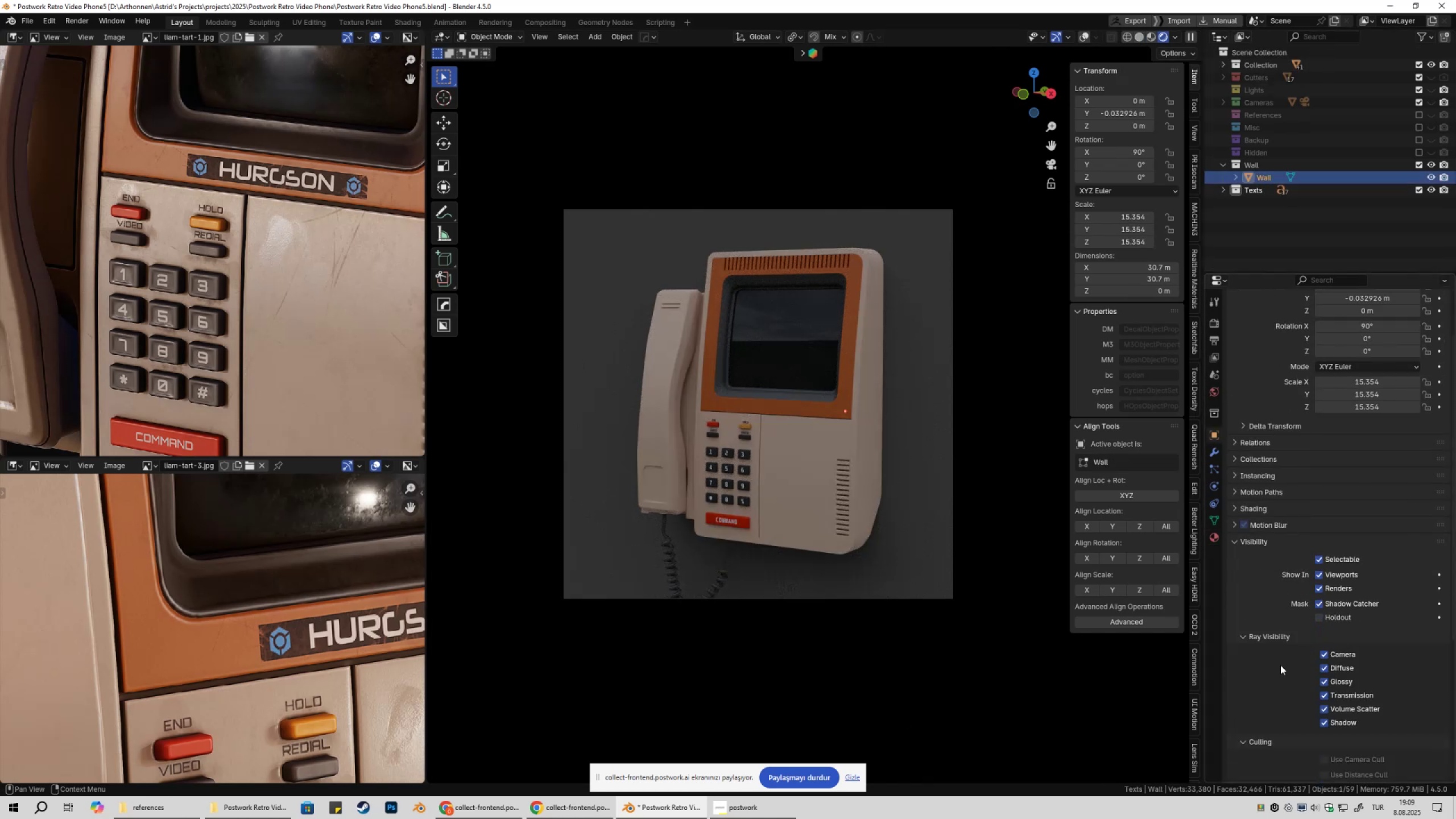 
left_click([1320, 603])
 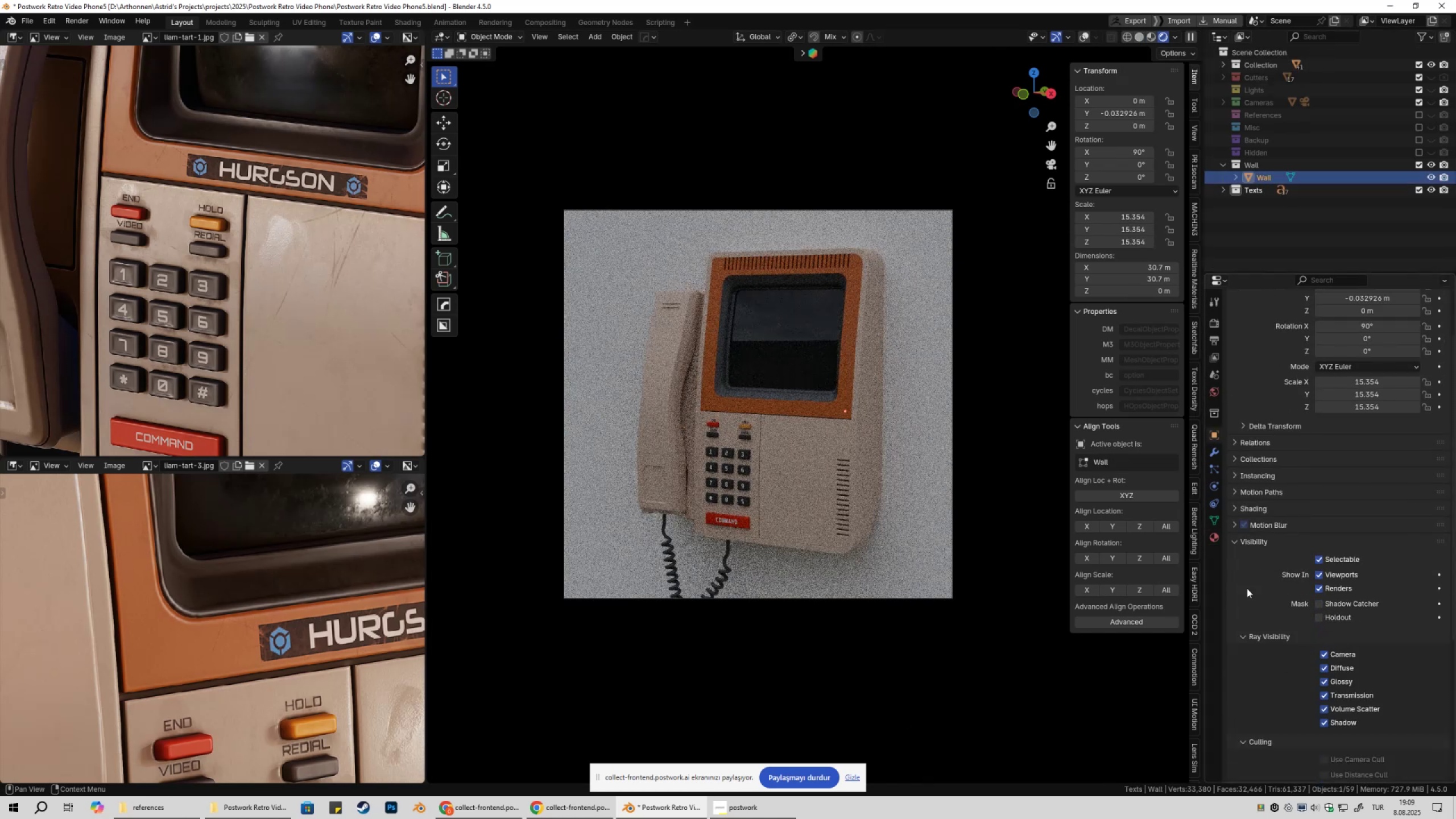 
left_click([1213, 543])
 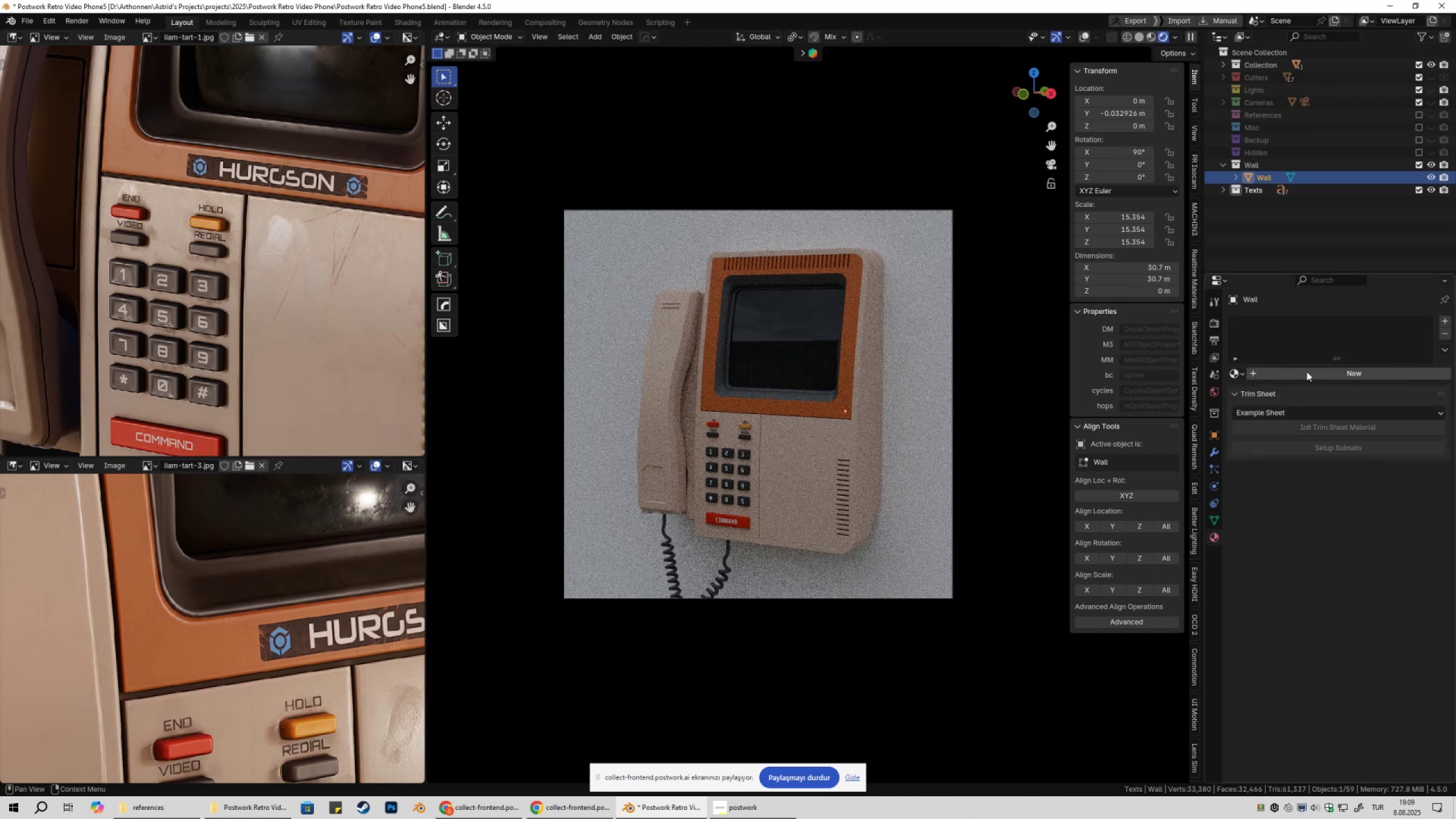 
left_click([1306, 371])
 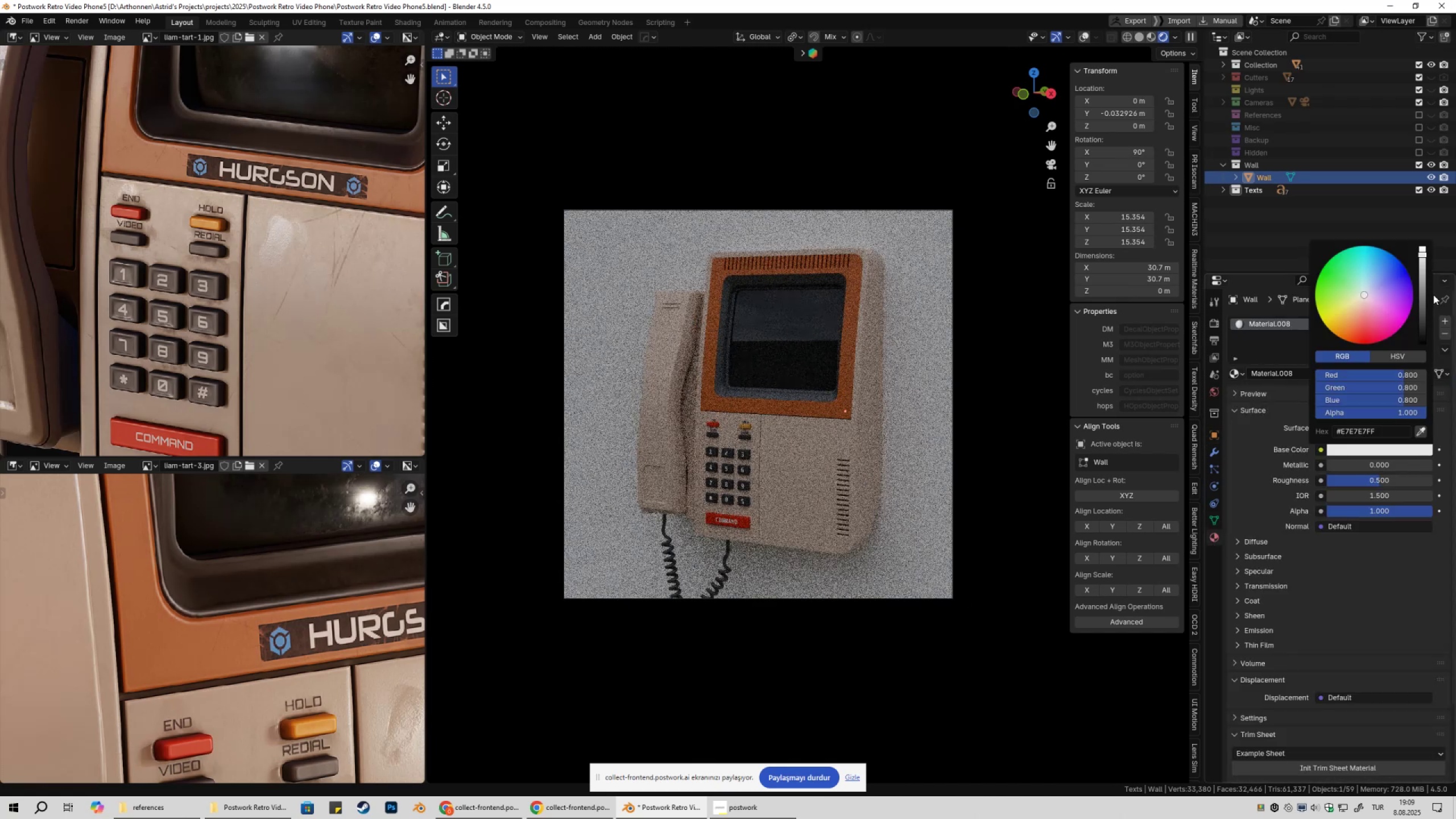 
left_click_drag(start_coordinate=[1422, 303], to_coordinate=[1420, 321])
 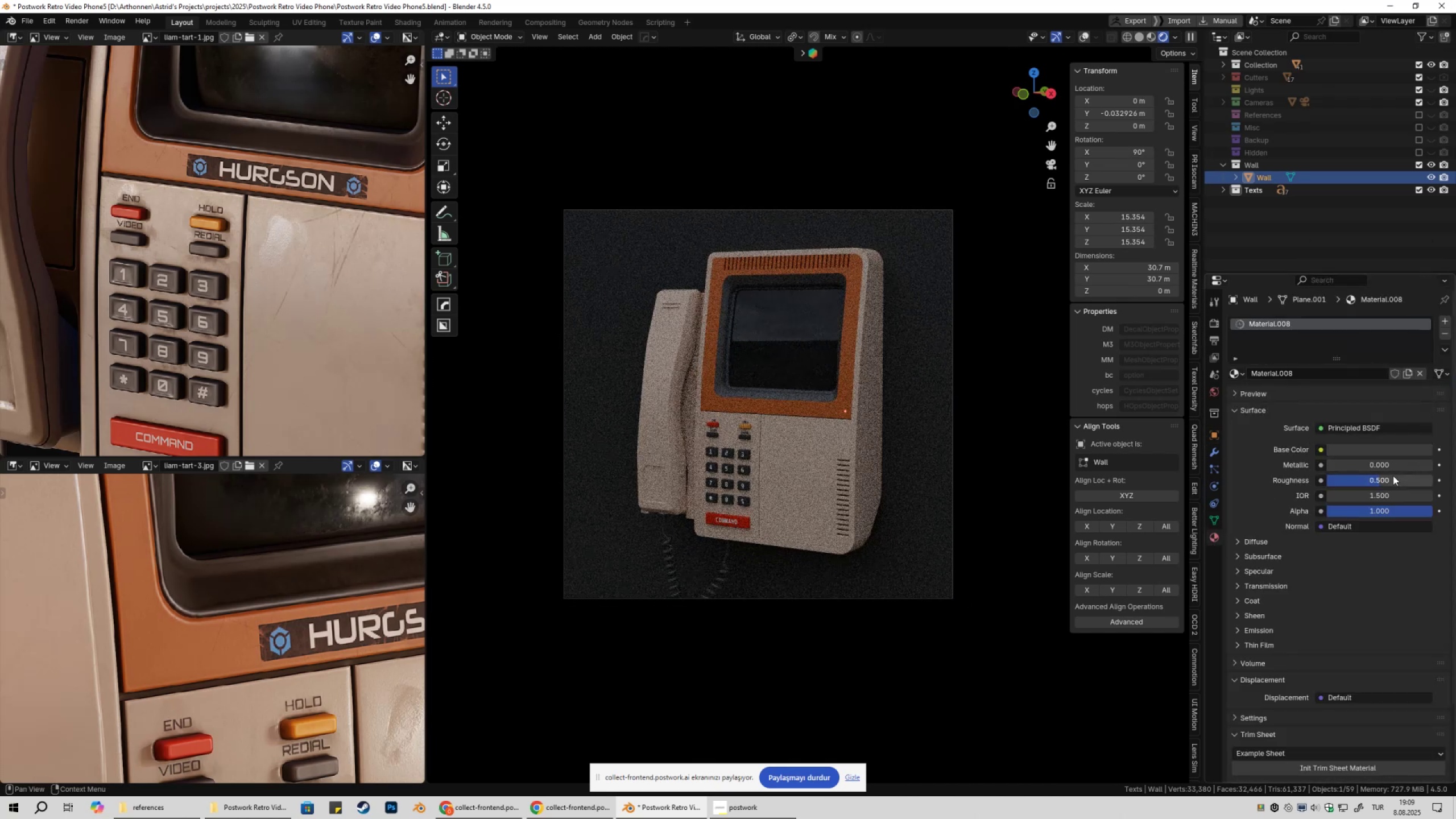 
left_click([1394, 480])
 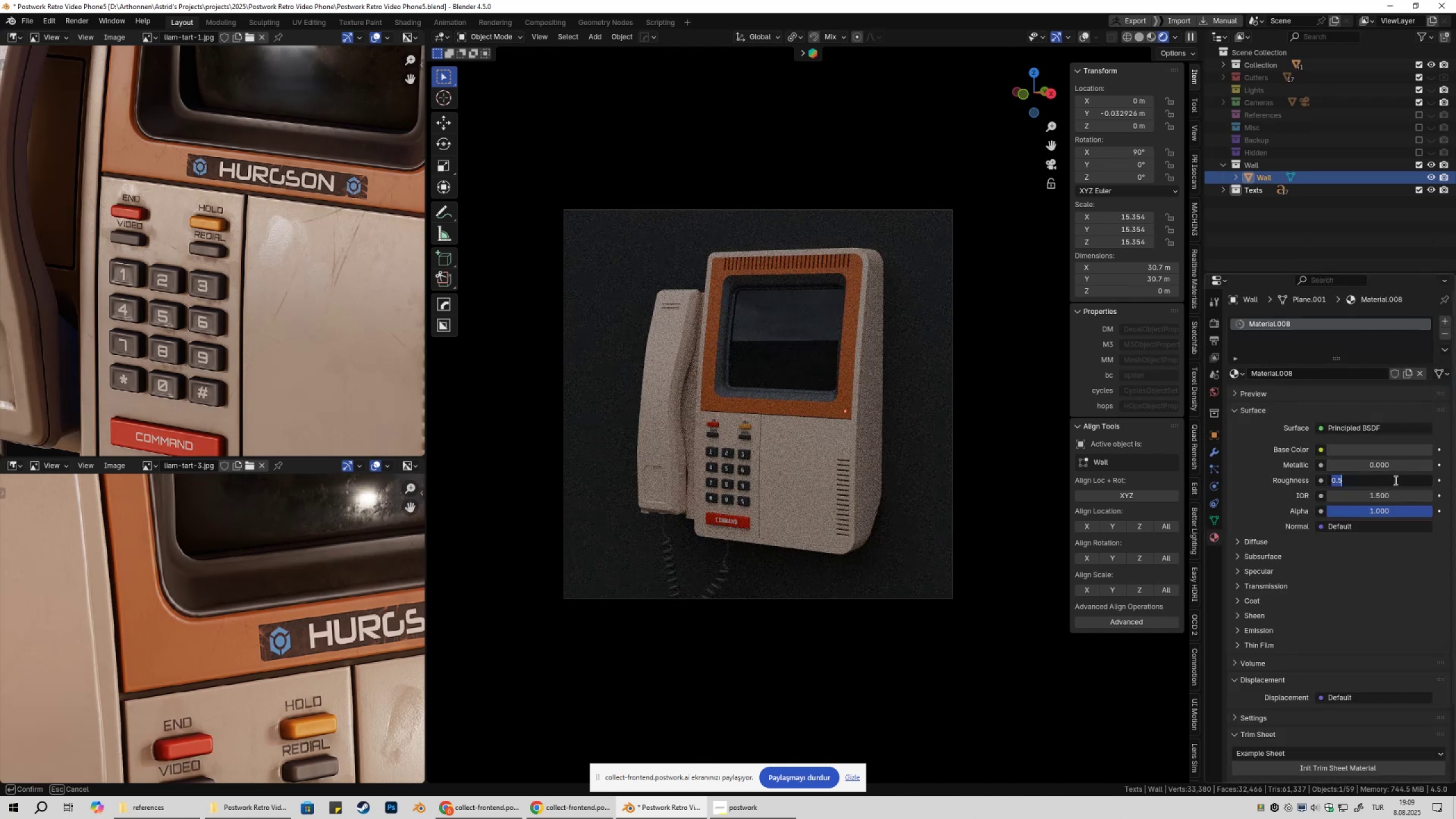 
key(NumpadDecimal)
 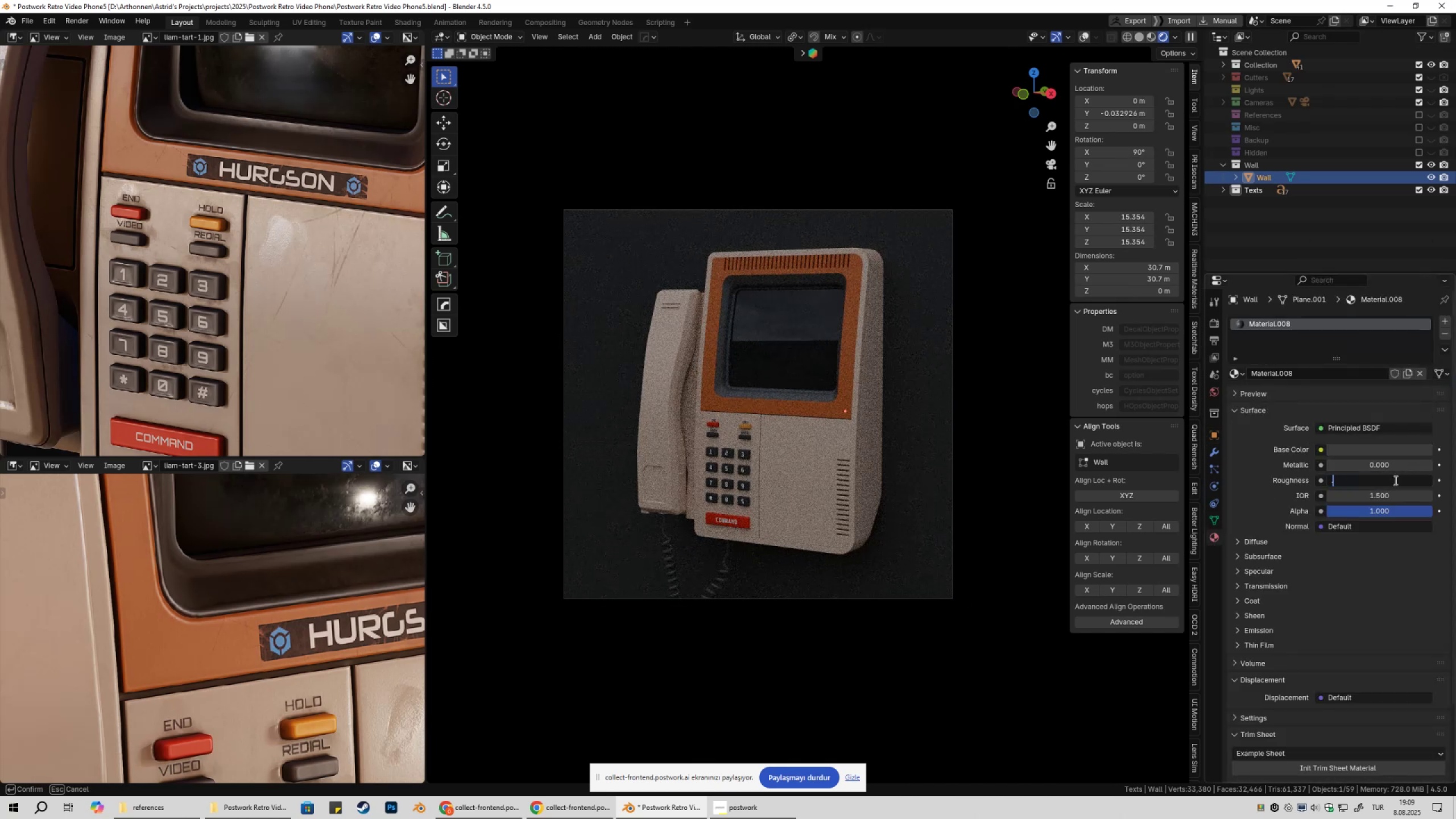 
key(Numpad9)
 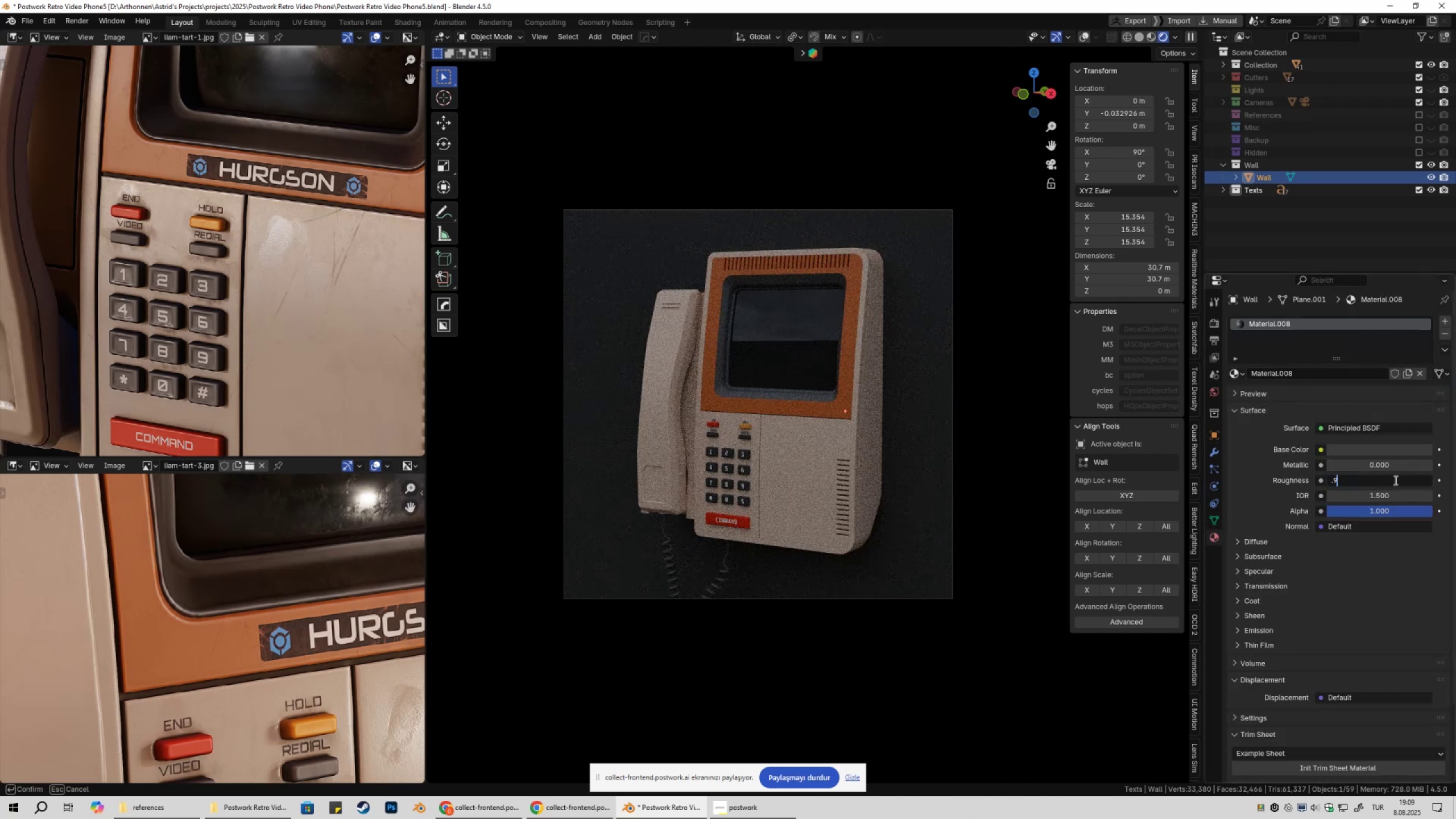 
key(NumpadEnter)
 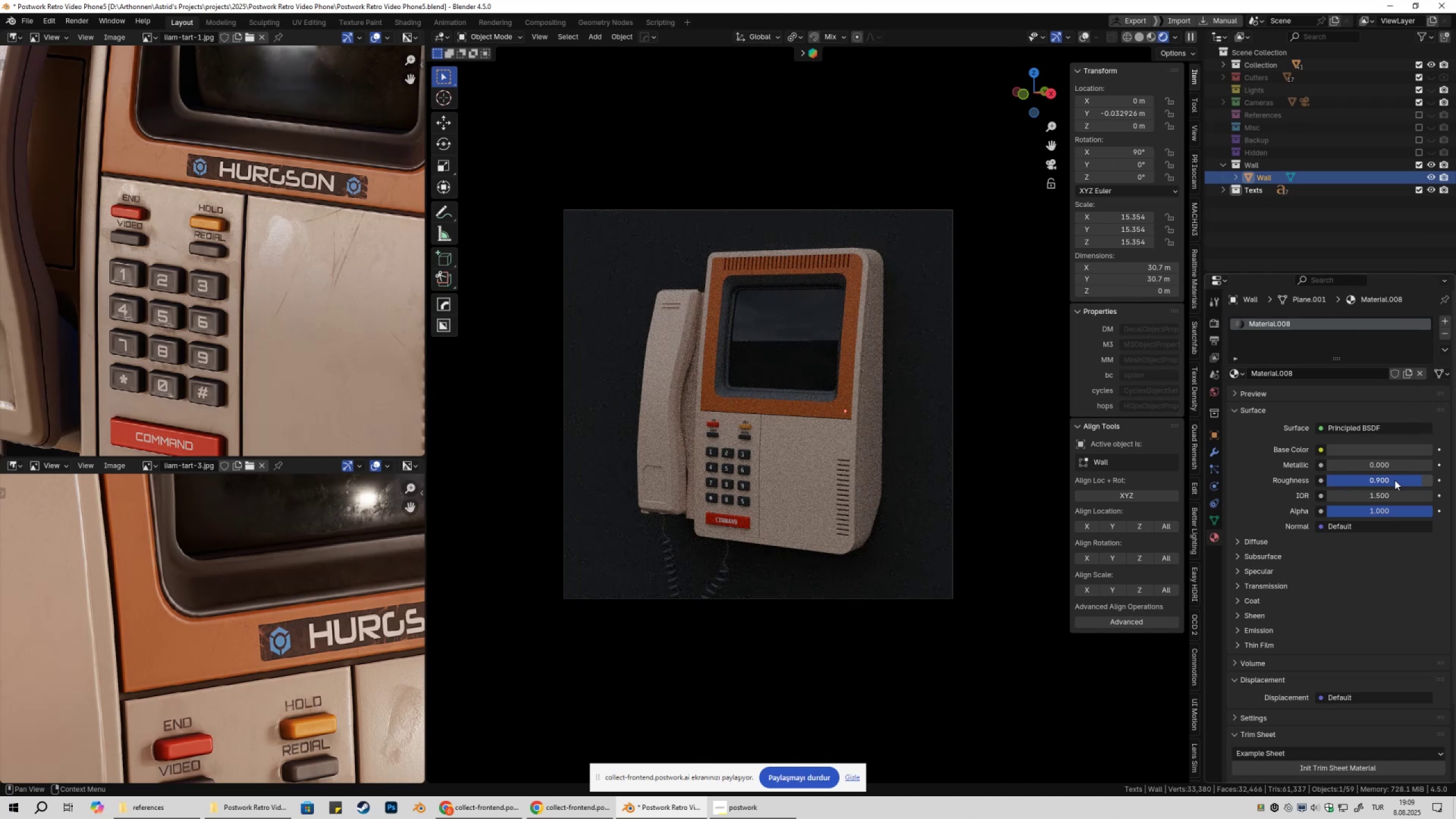 
left_click([1139, 41])
 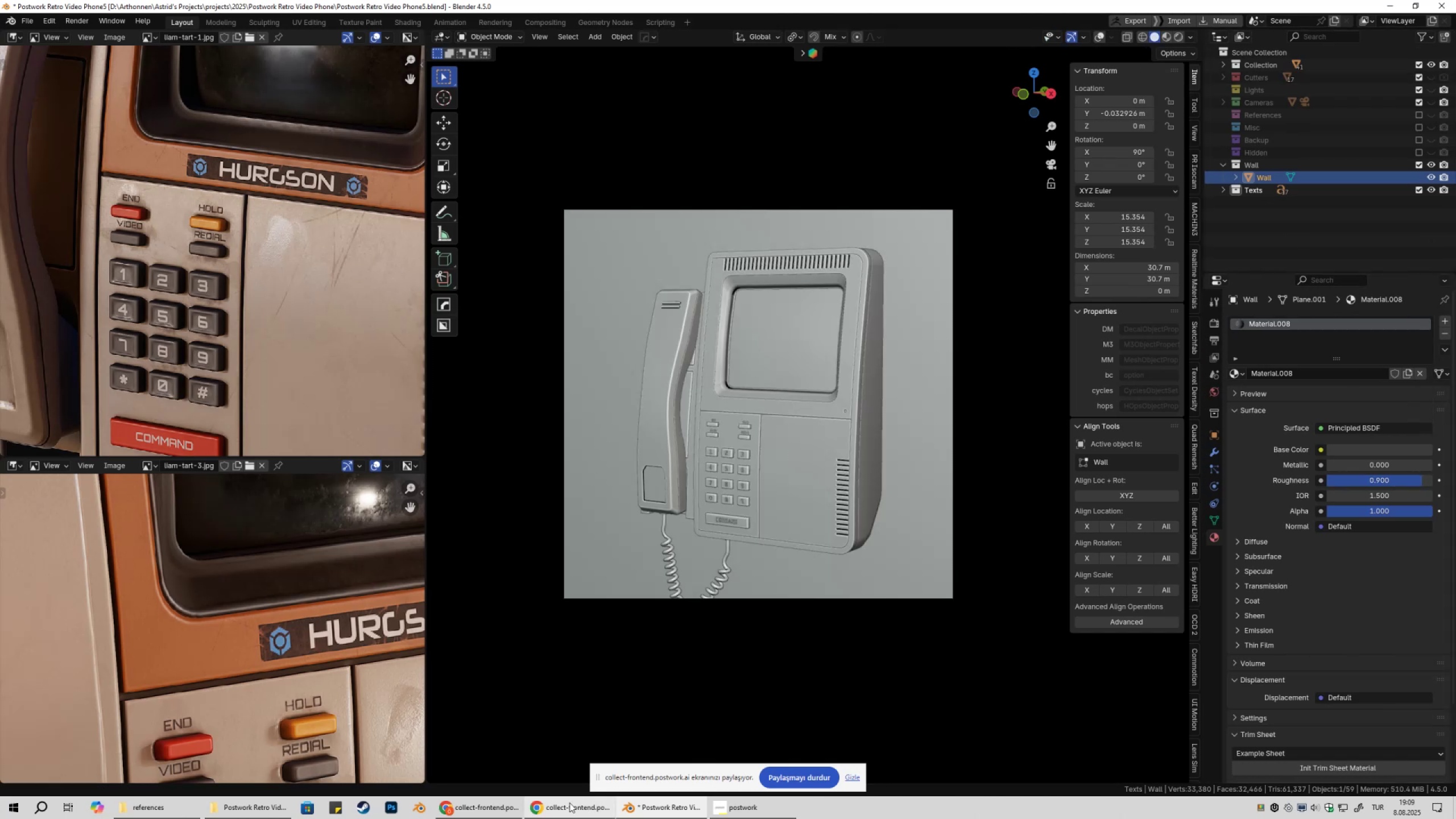 
left_click([467, 818])
 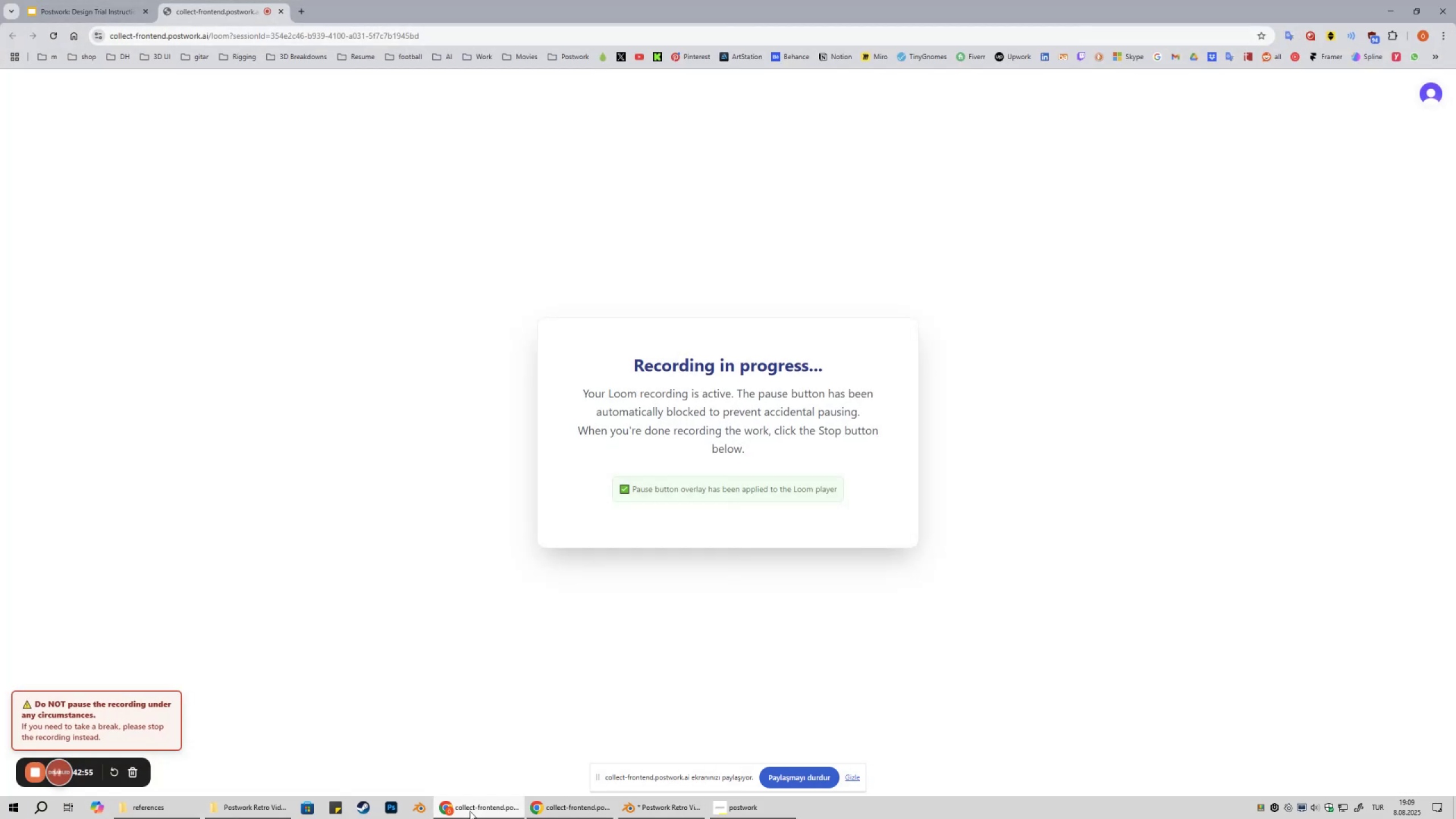 
left_click([469, 818])
 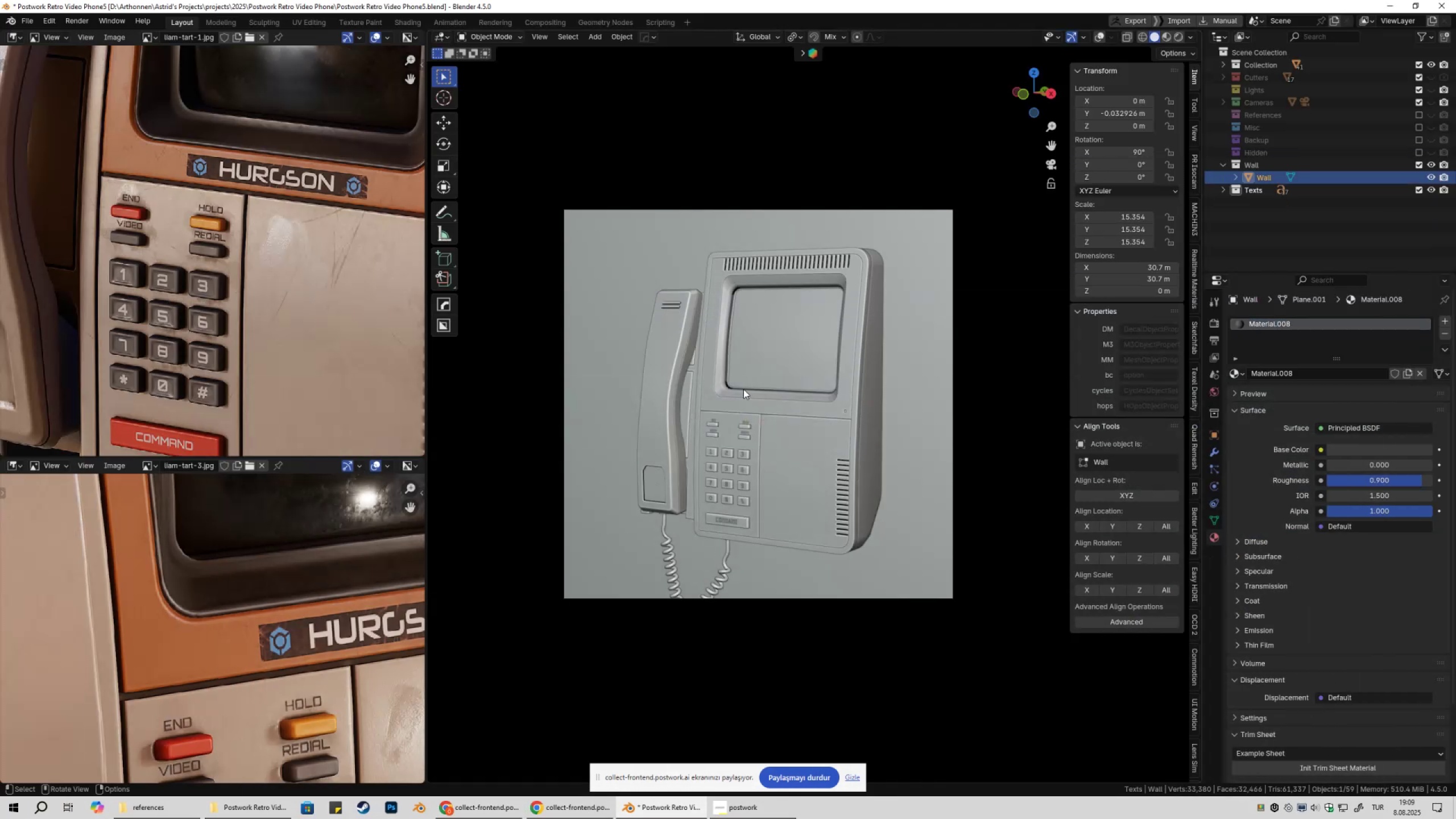 
scroll: coordinate [738, 398], scroll_direction: down, amount: 1.0
 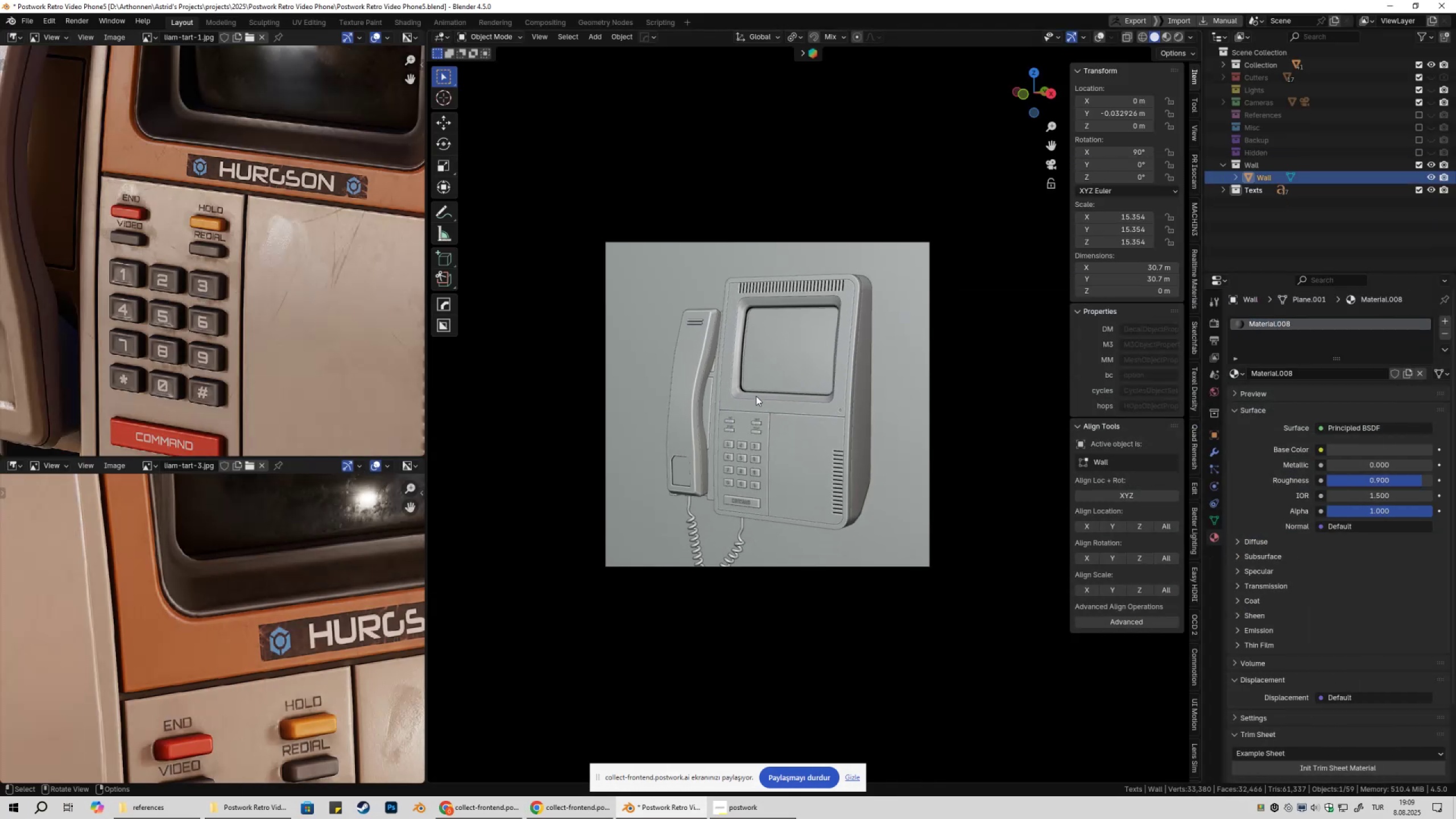 
key(Control+ControlLeft)
 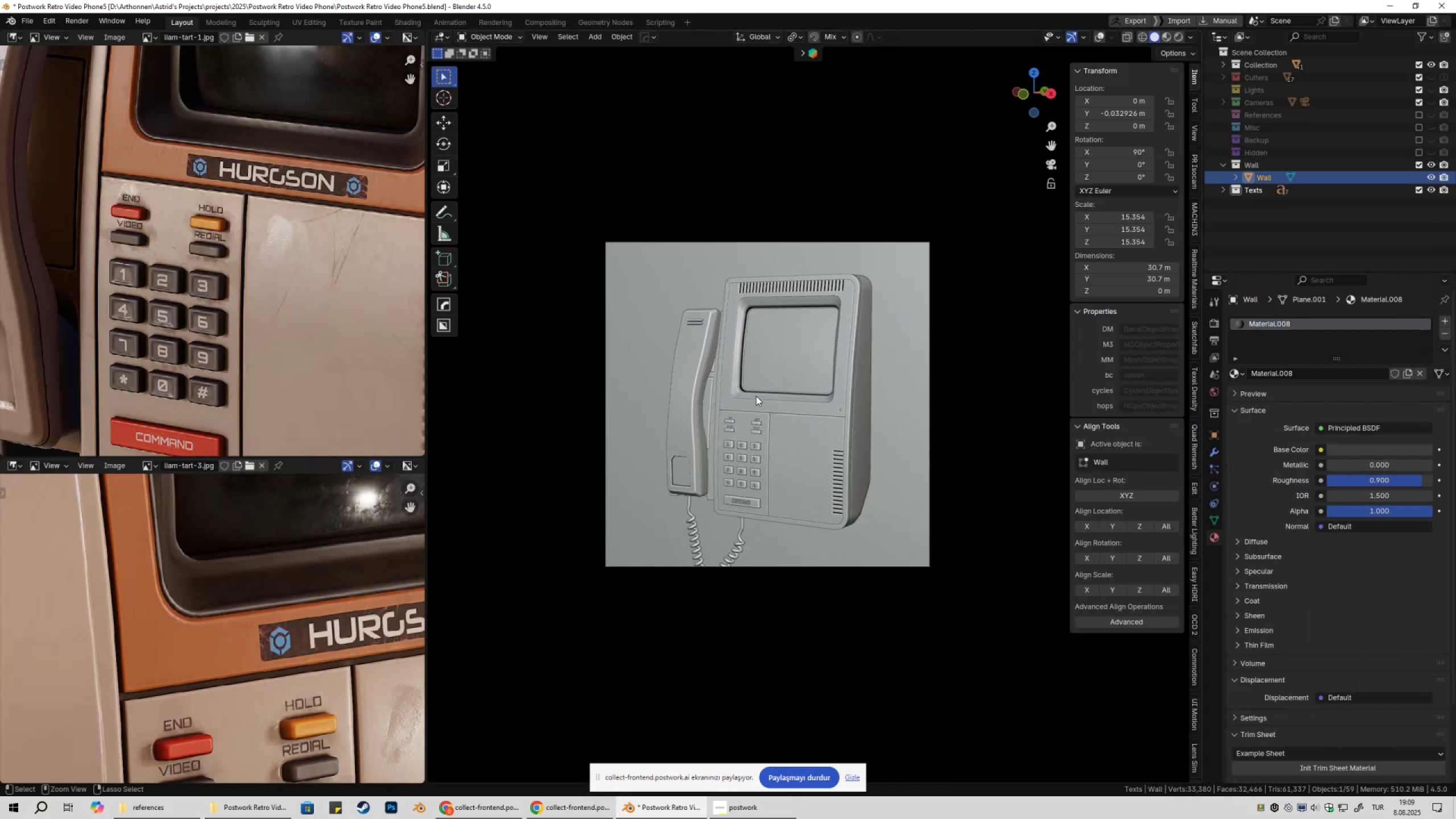 
key(Control+S)
 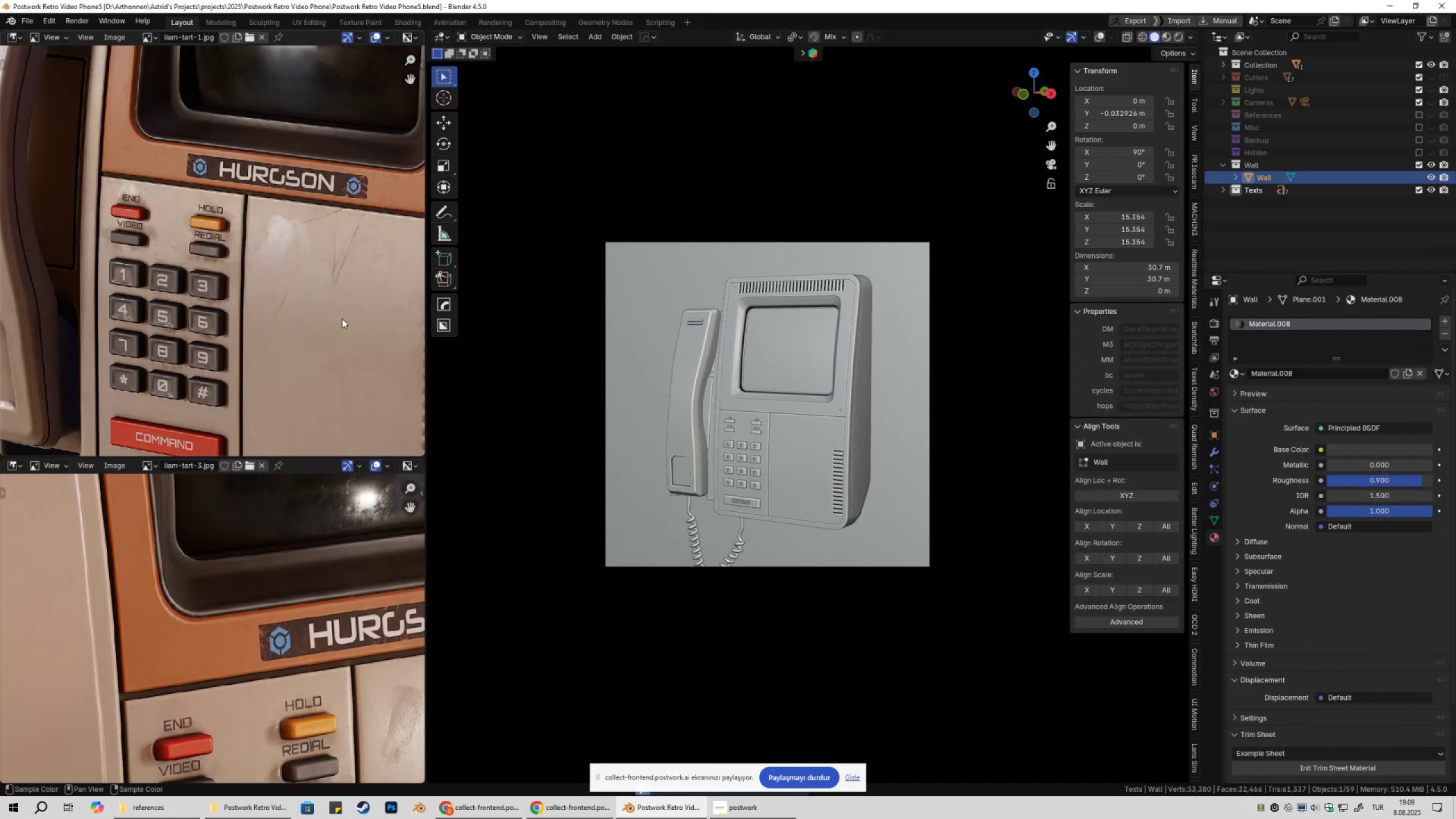 
scroll: coordinate [218, 287], scroll_direction: down, amount: 5.0
 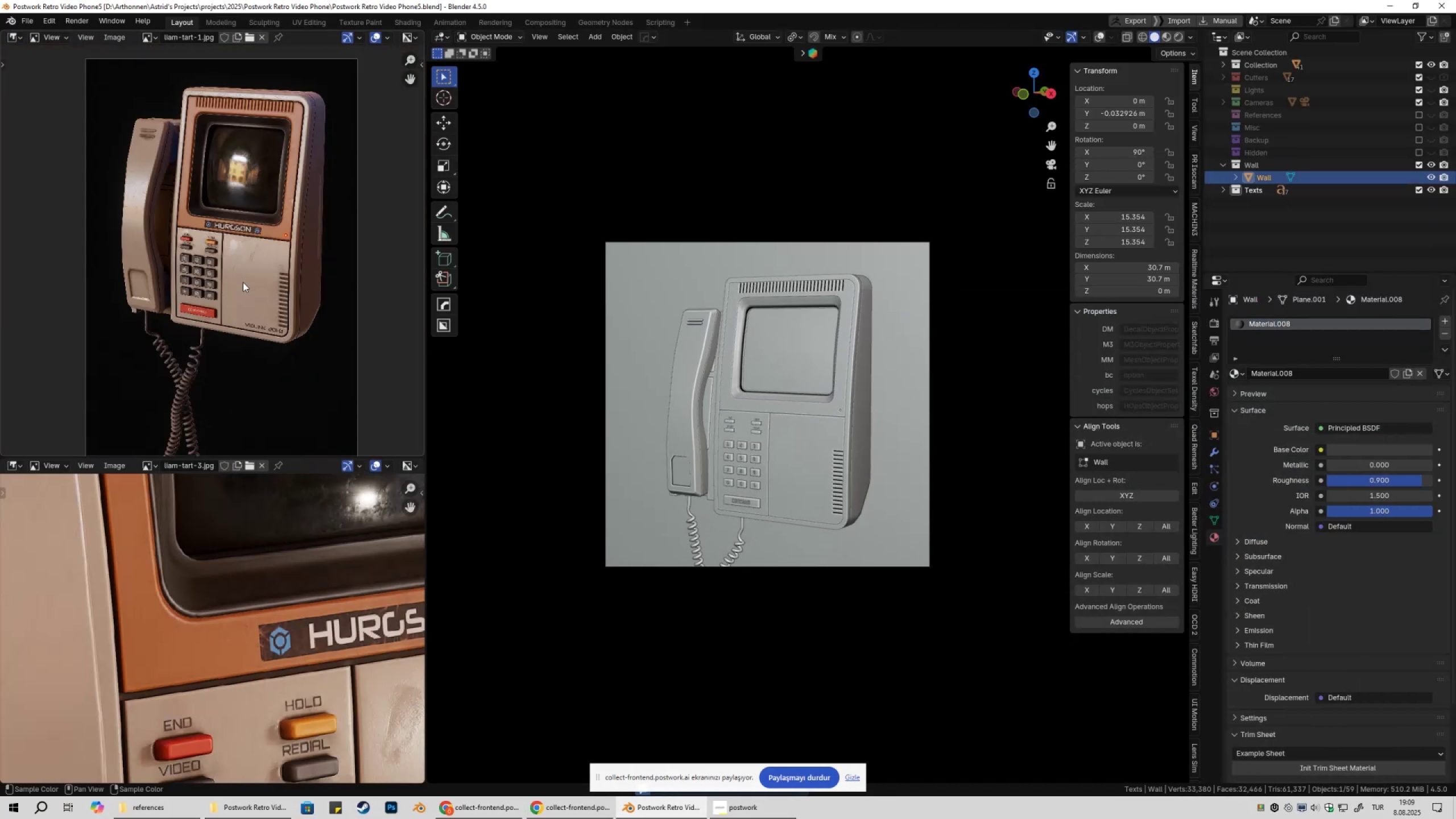 
scroll: coordinate [251, 285], scroll_direction: up, amount: 1.0
 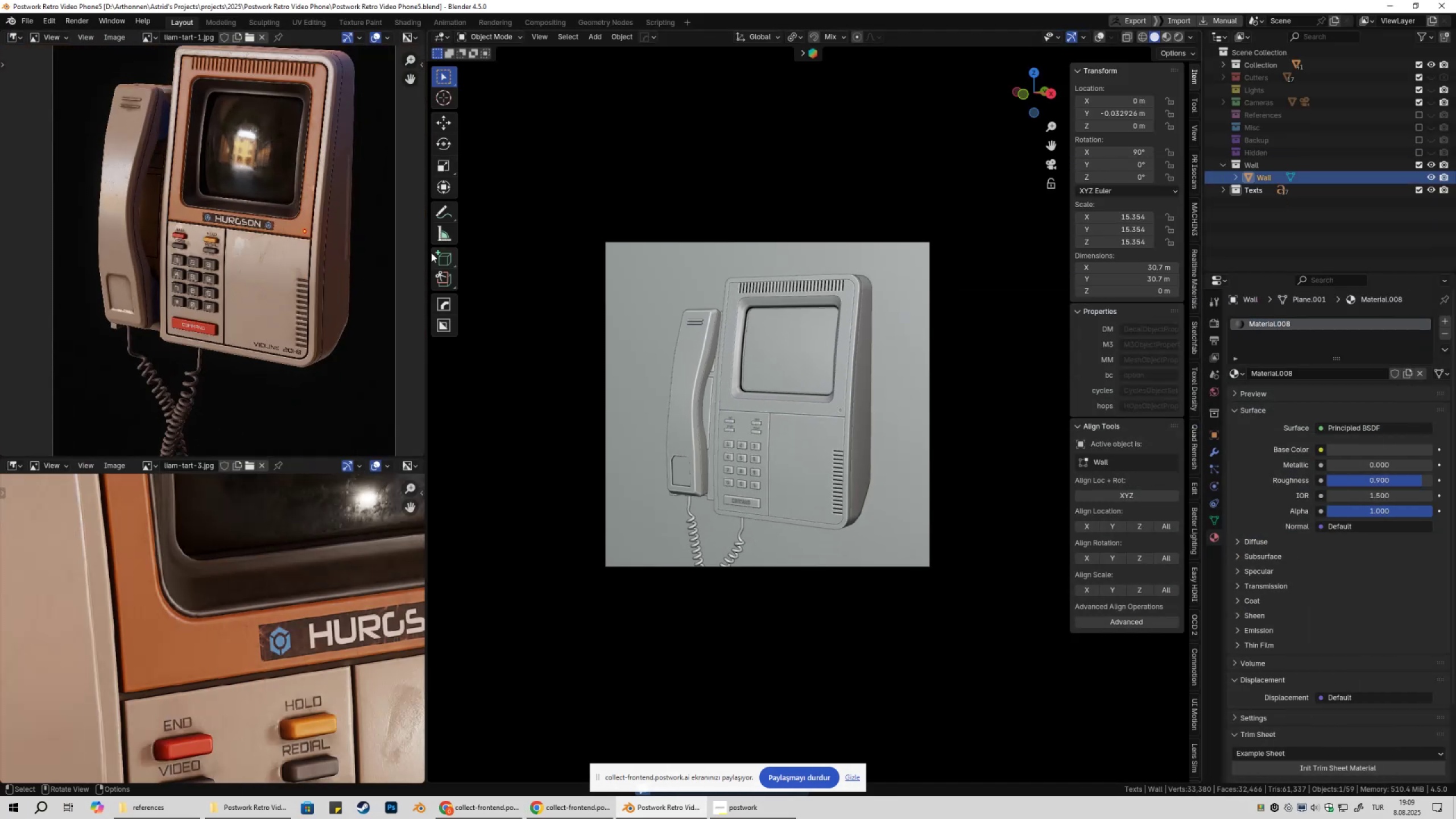 
left_click_drag(start_coordinate=[427, 253], to_coordinate=[369, 254])
 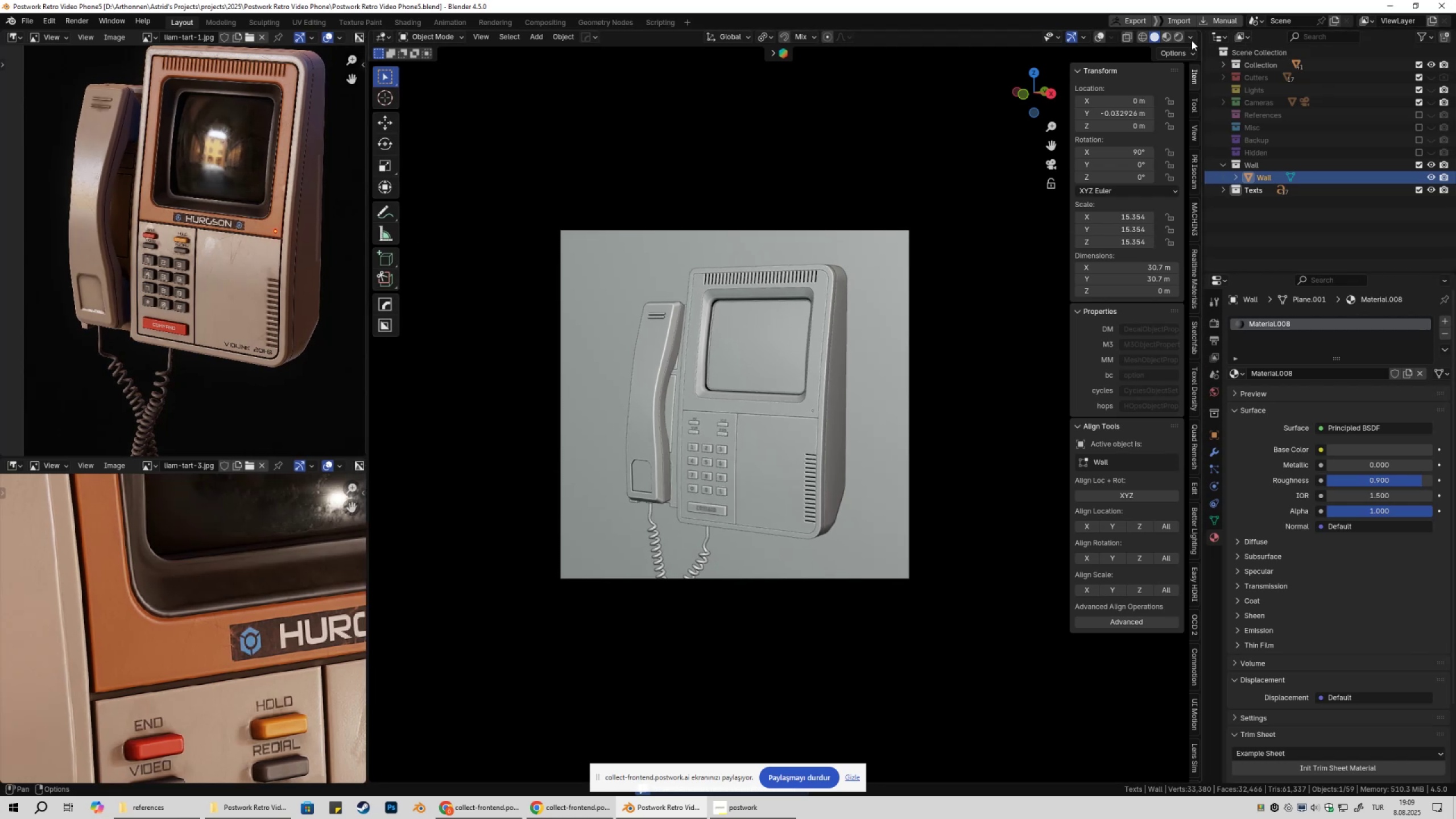 
scroll: coordinate [950, 175], scroll_direction: up, amount: 1.0
 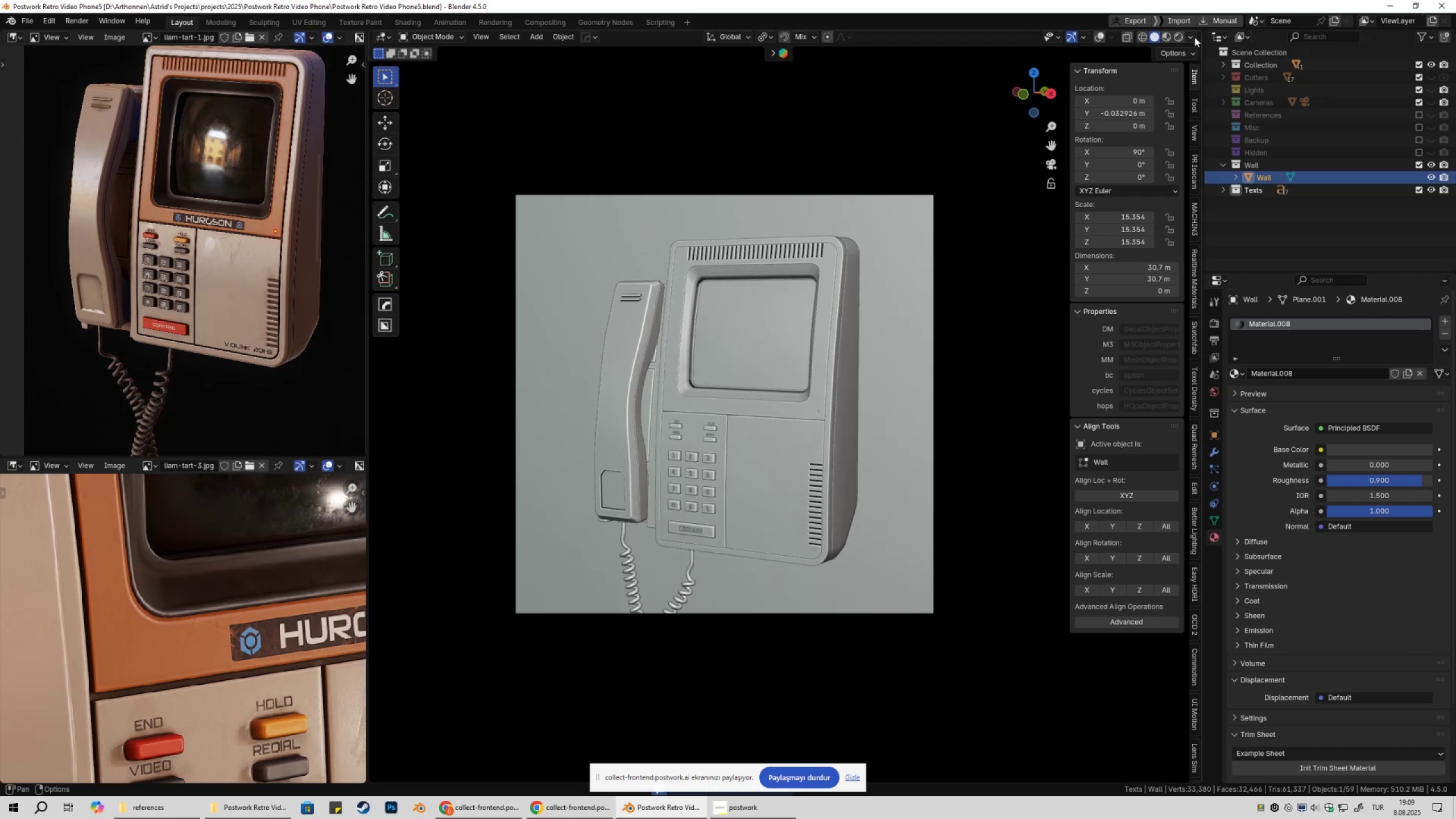 
left_click([1190, 36])
 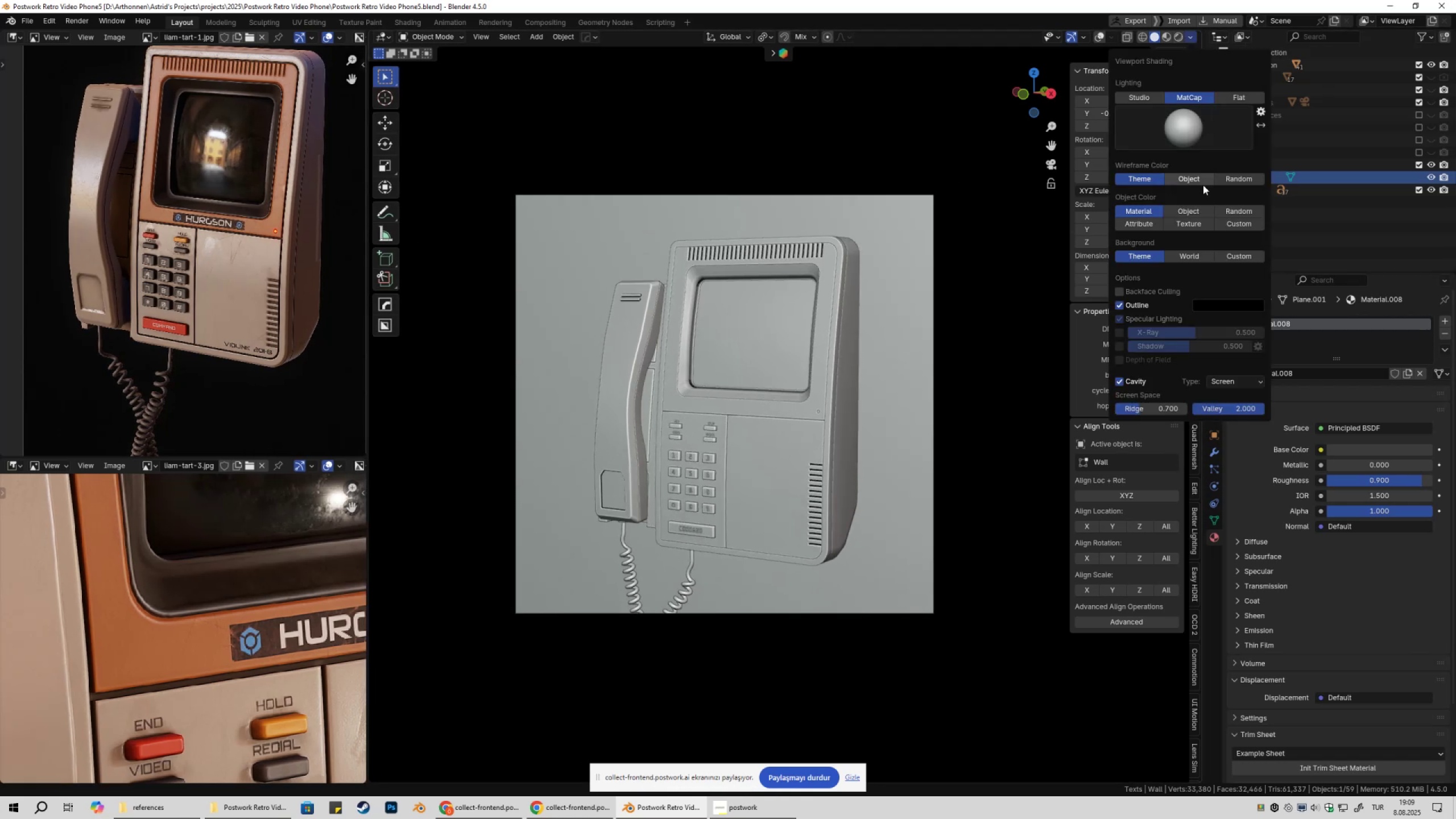 
mouse_move([1159, 96])
 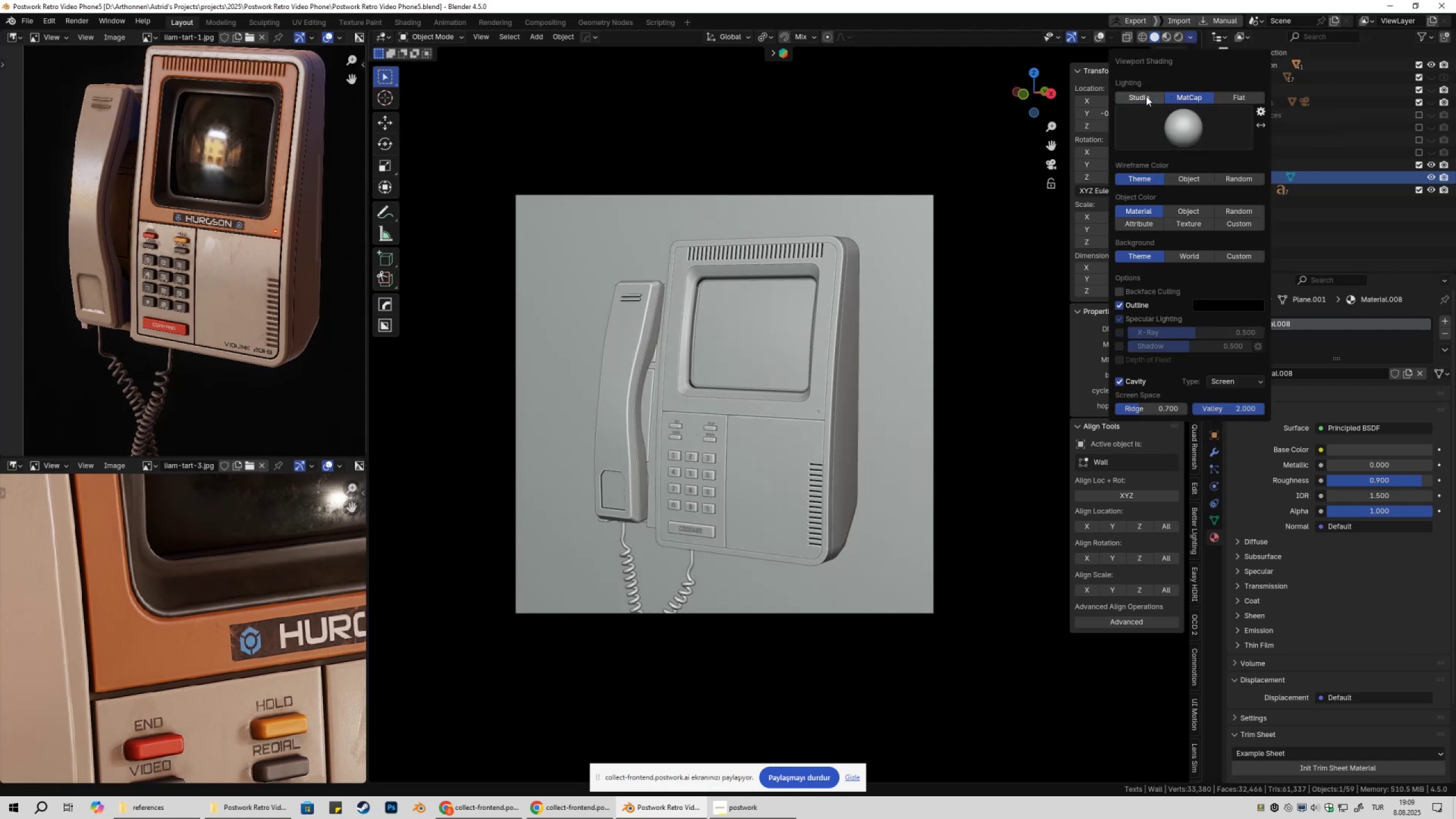 
double_click([1141, 96])
 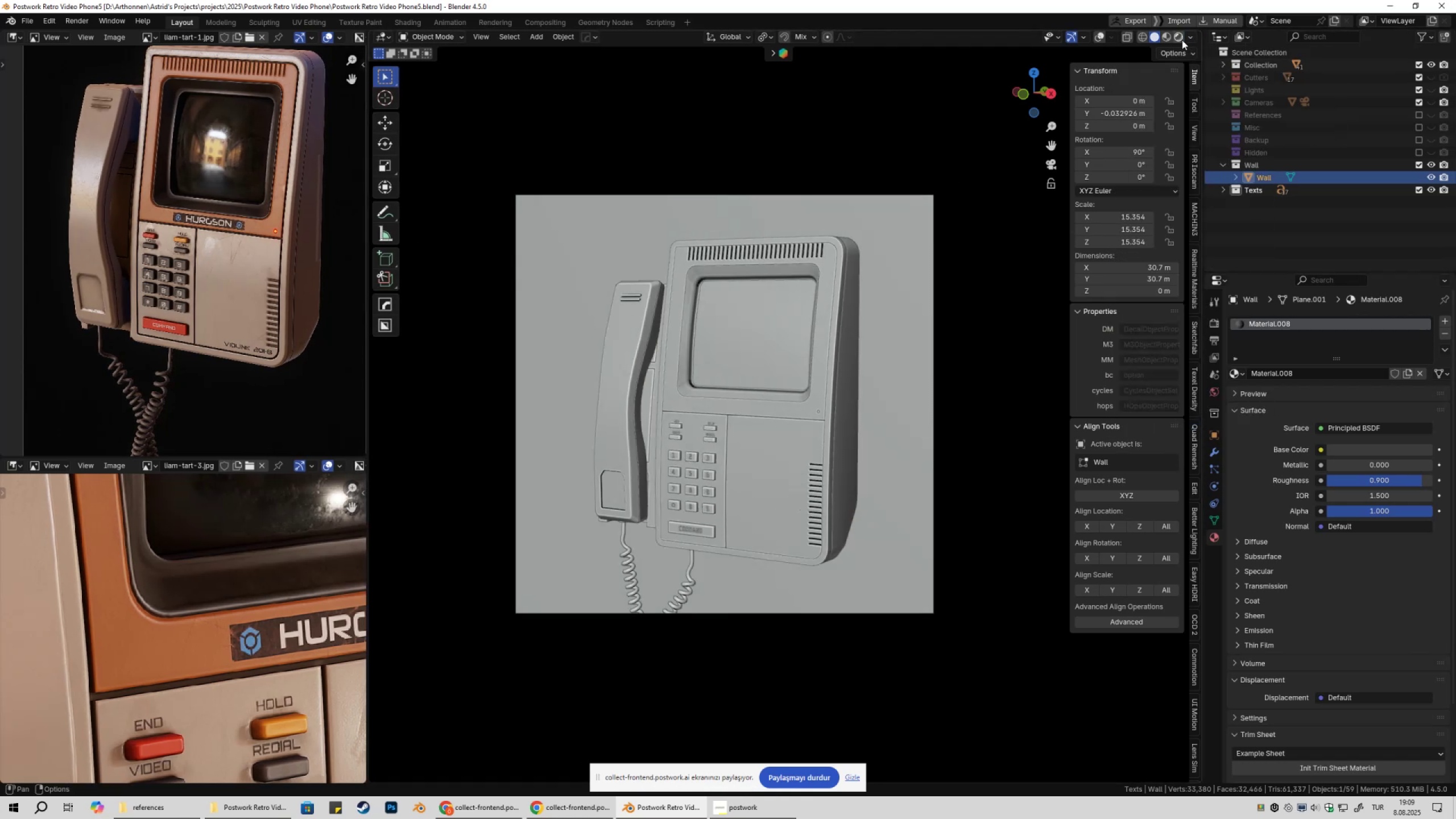 
left_click([1179, 39])
 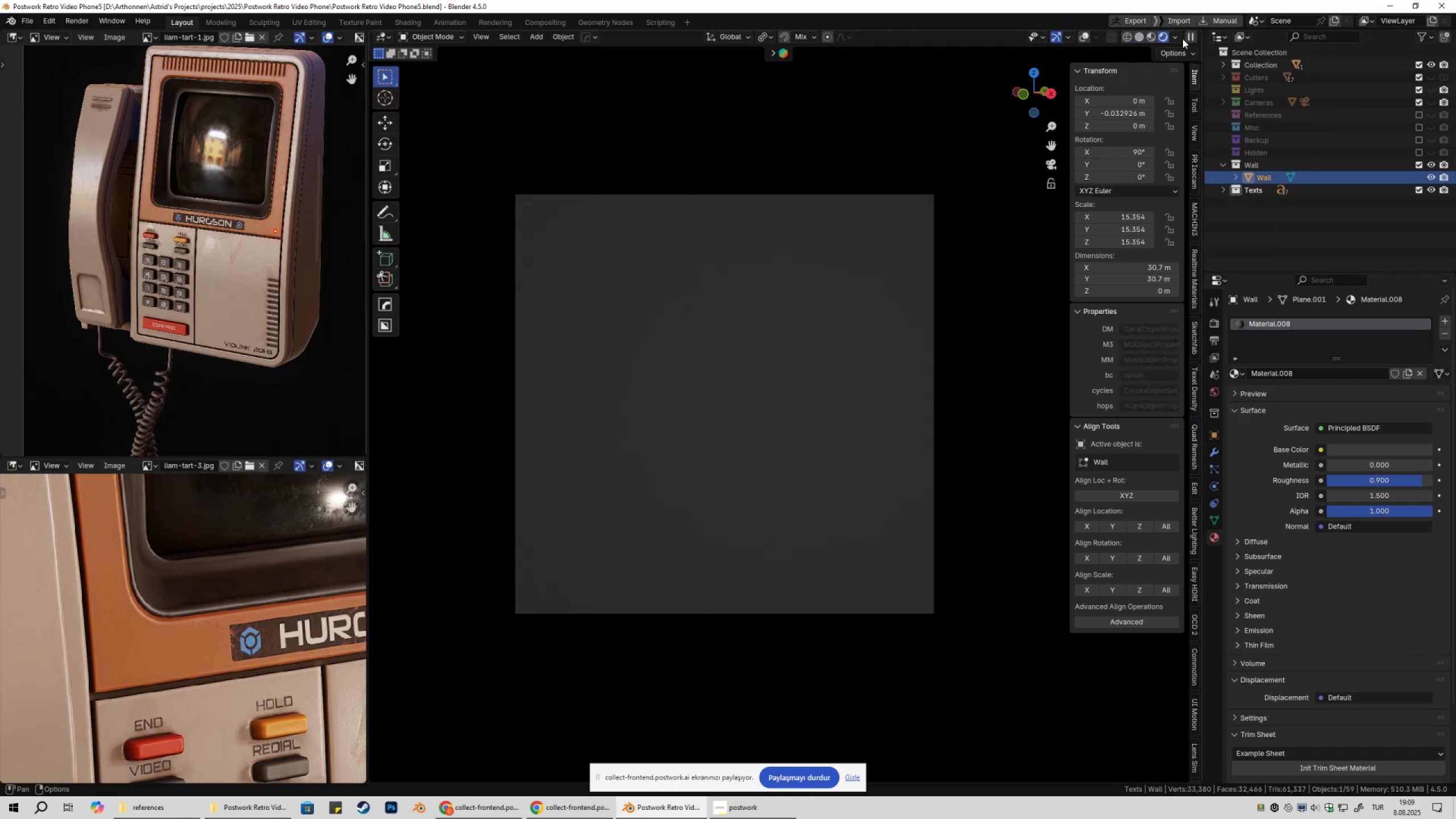 
left_click([1177, 39])
 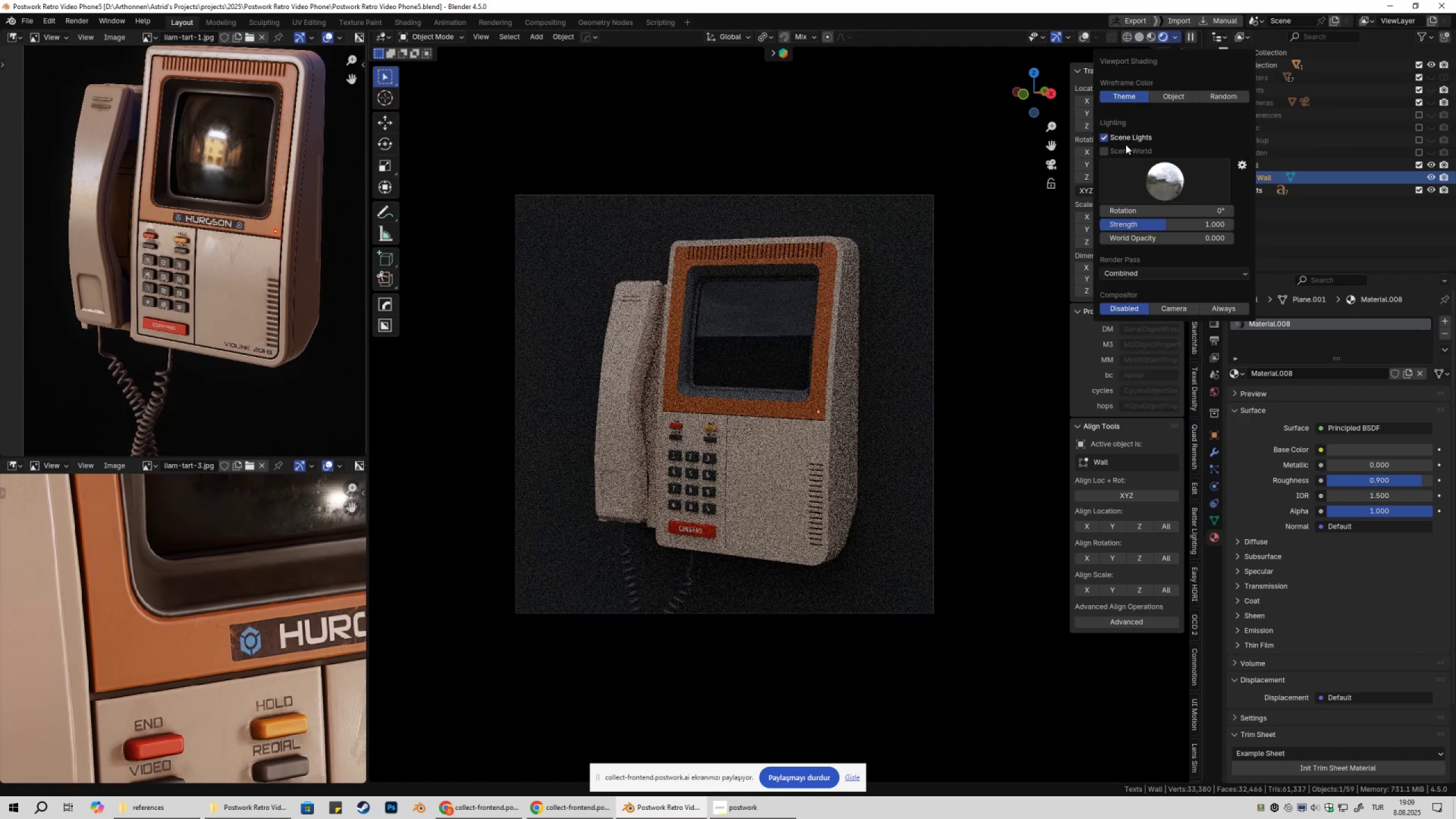 
double_click([1123, 152])
 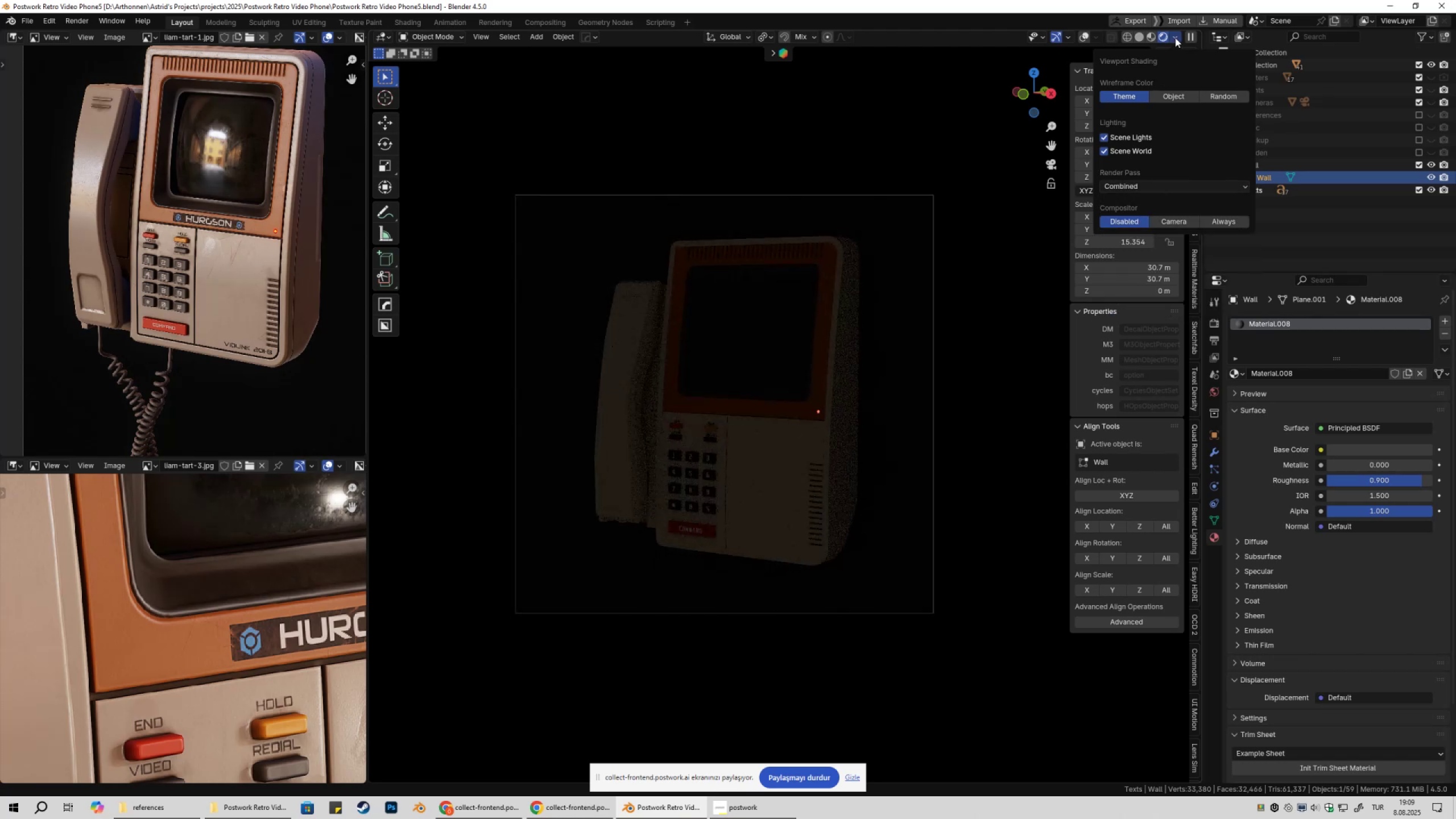 
left_click([1177, 37])
 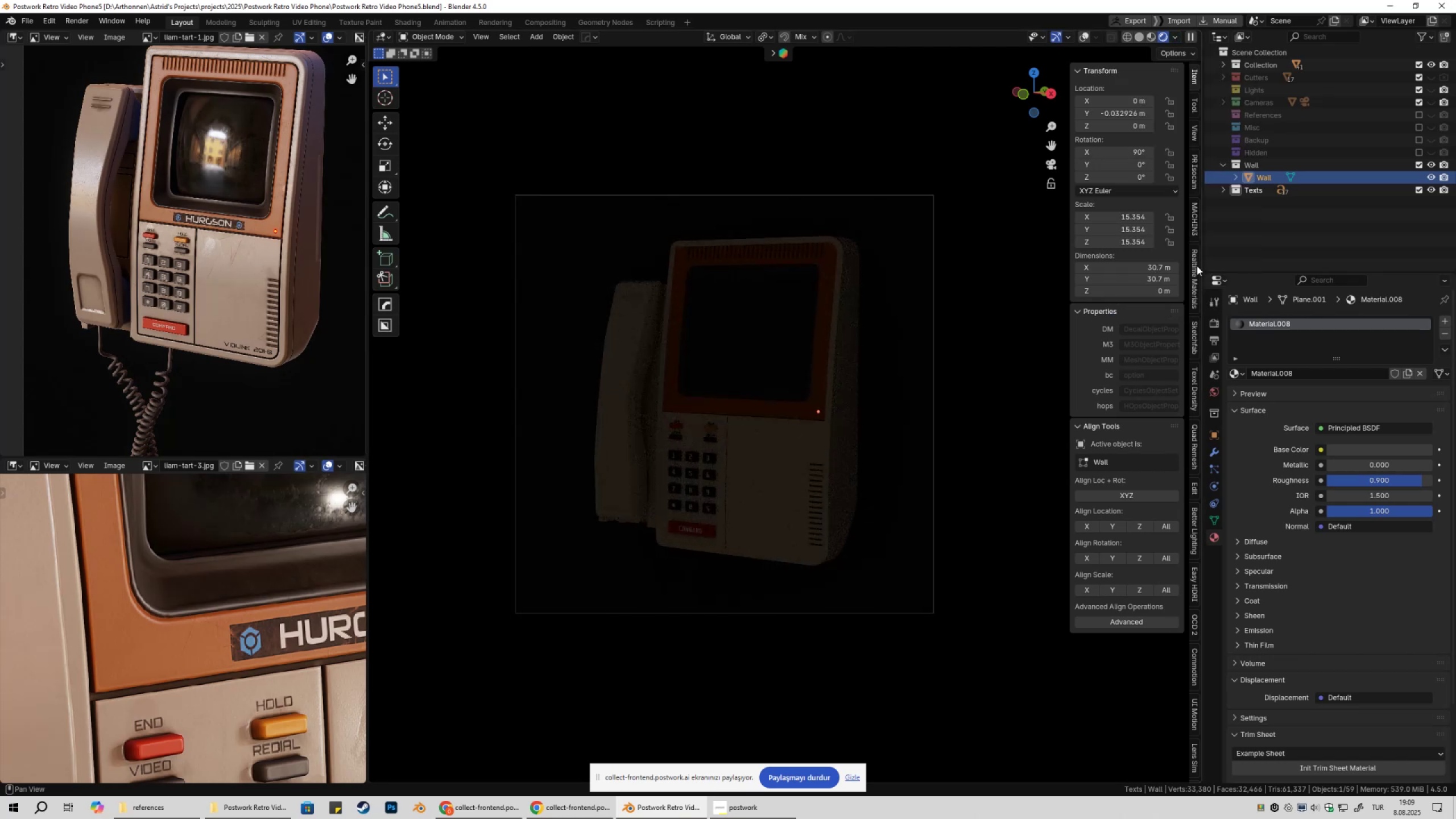 
scroll: coordinate [1194, 433], scroll_direction: down, amount: 12.0
 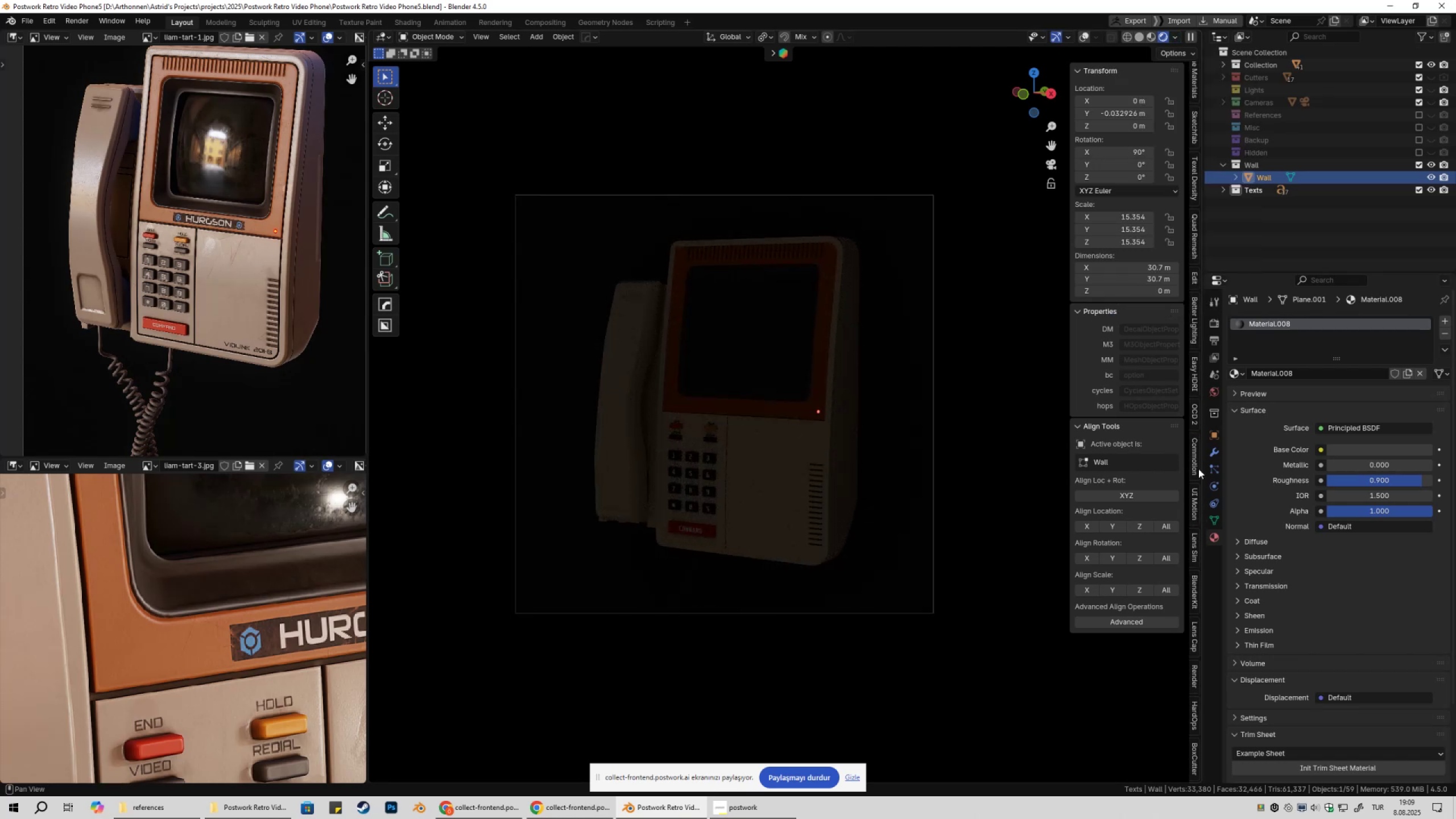 
left_click([1195, 377])
 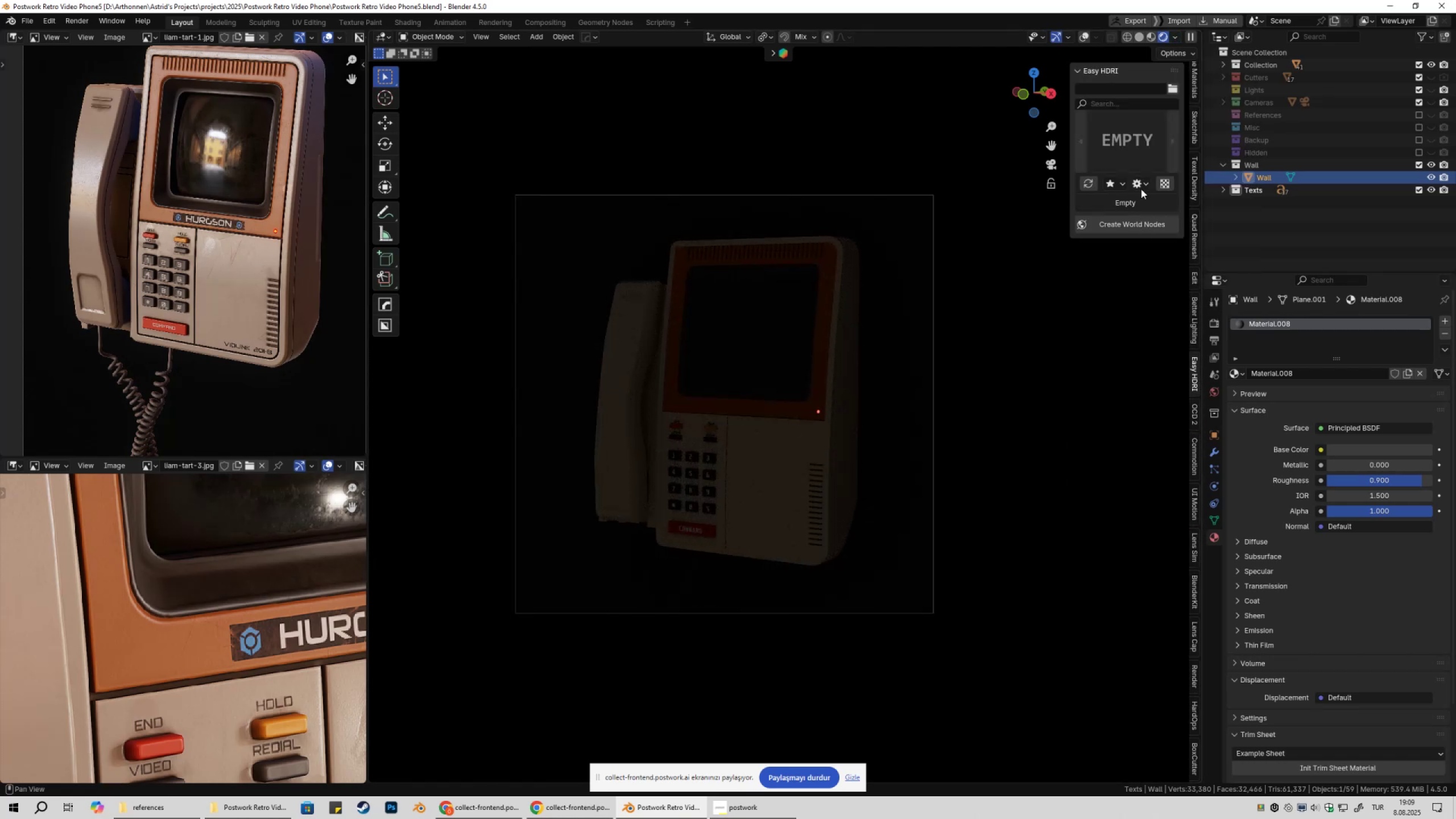 
left_click([1143, 183])
 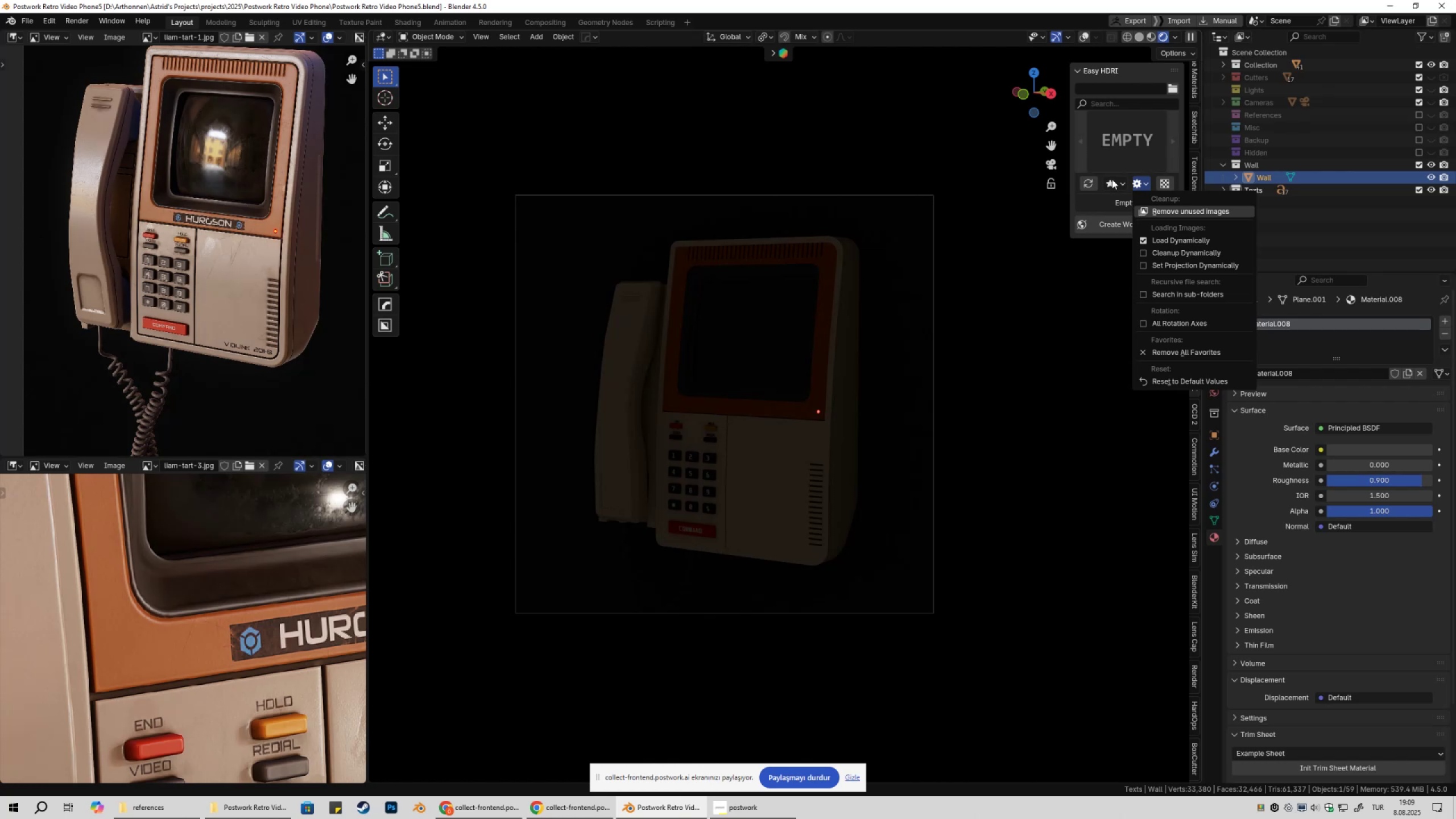 
left_click([1114, 186])
 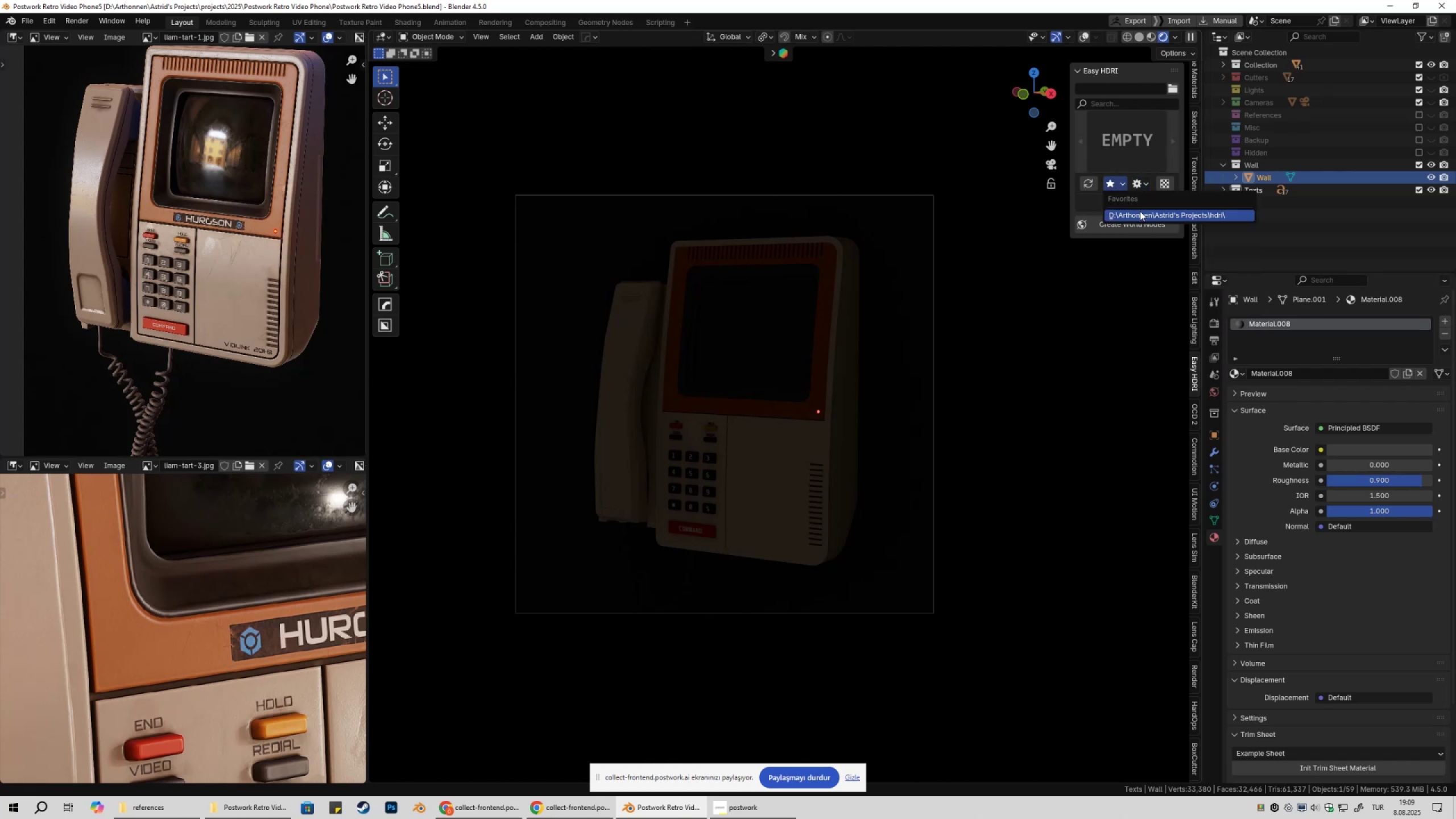 
left_click([1152, 216])
 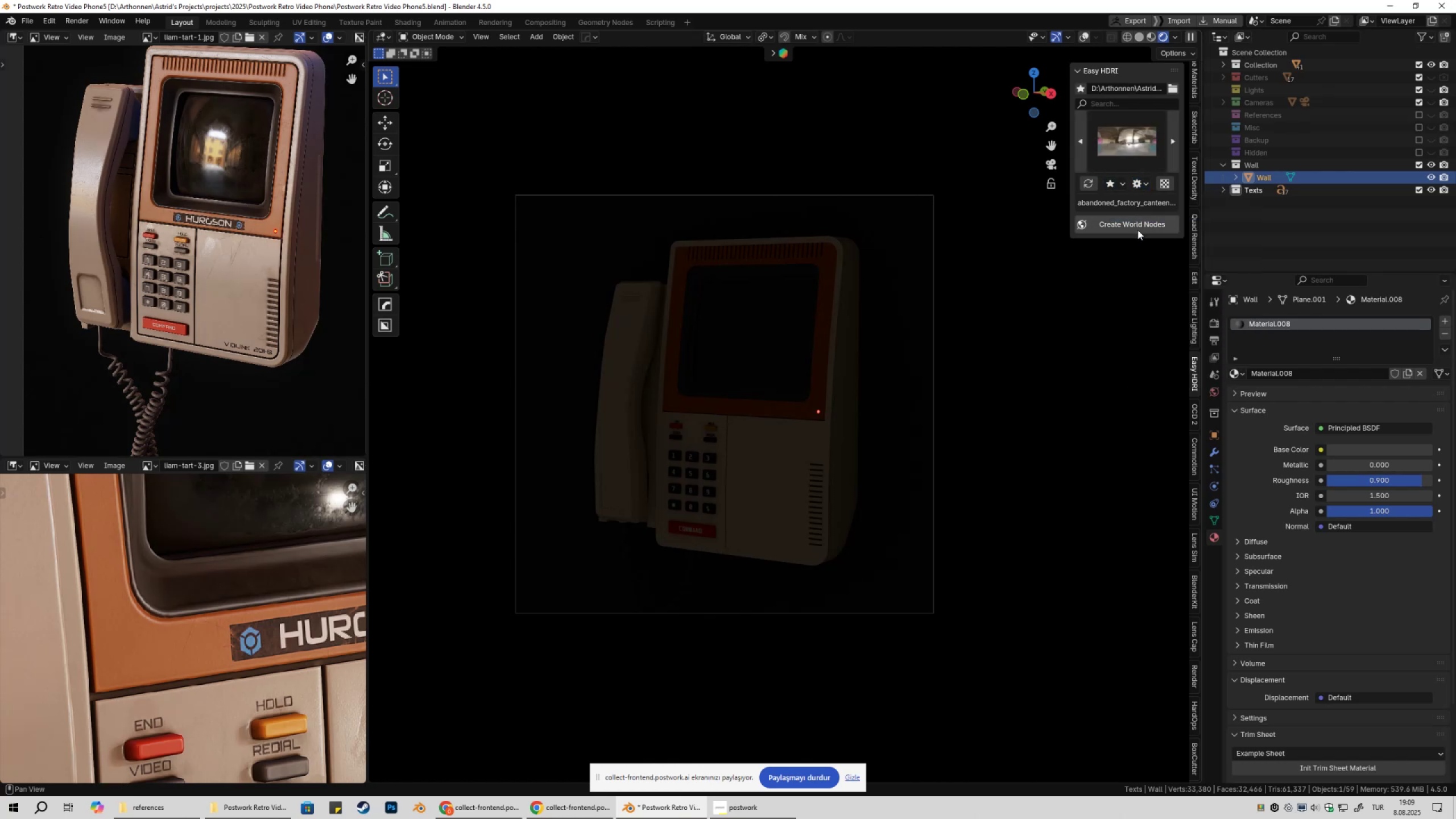 
left_click([1131, 225])
 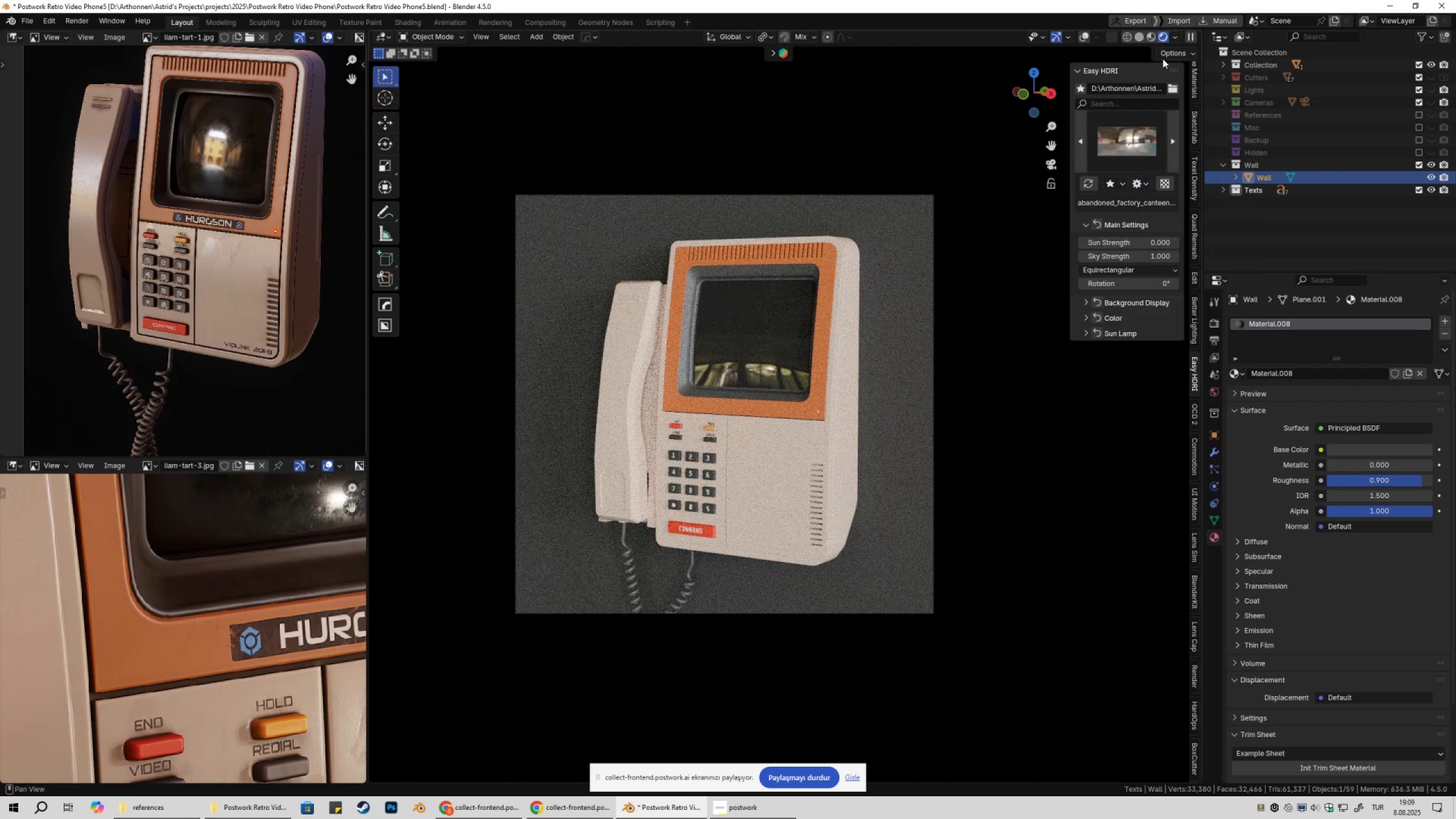 
left_click([1138, 39])
 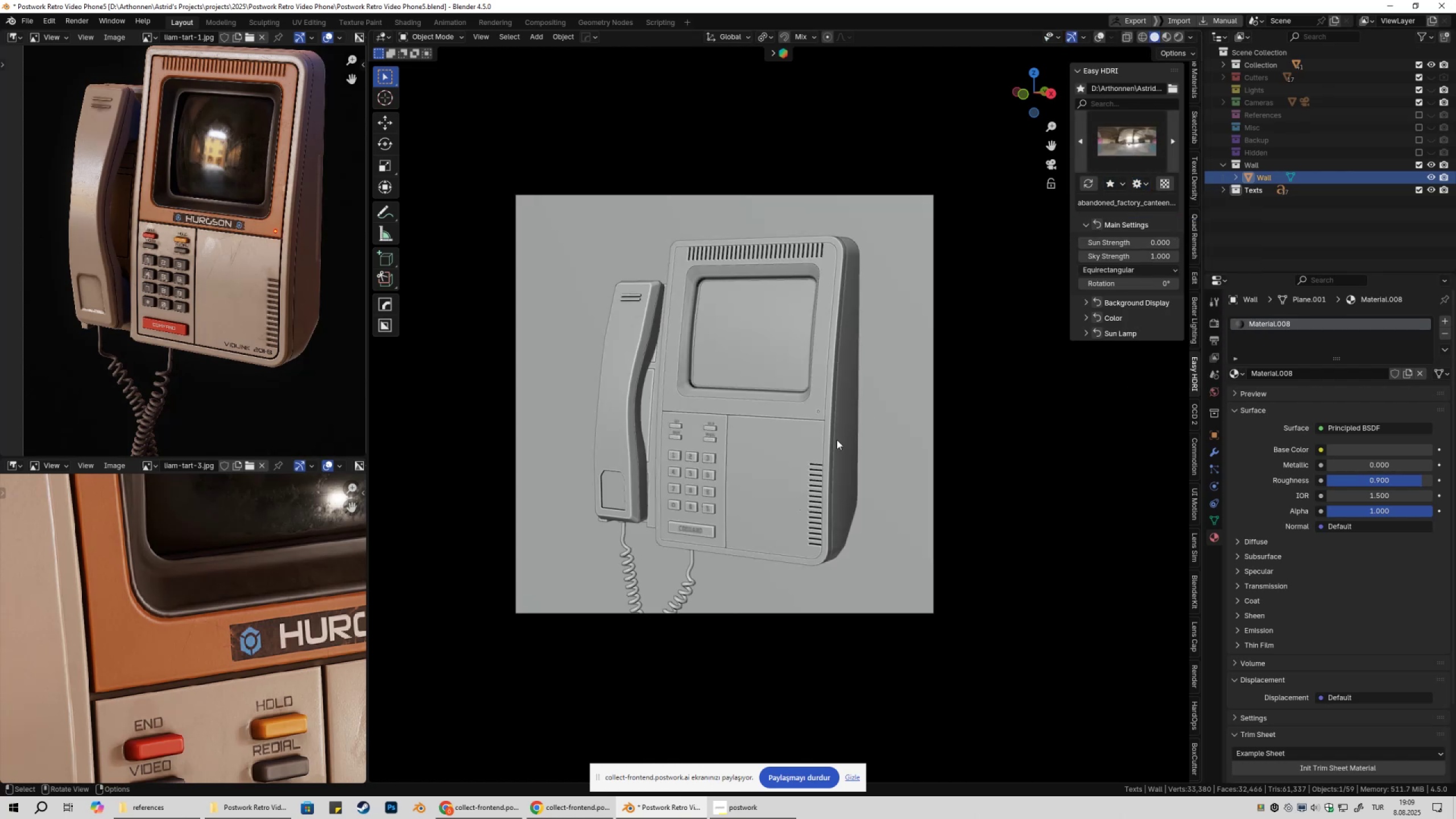 
 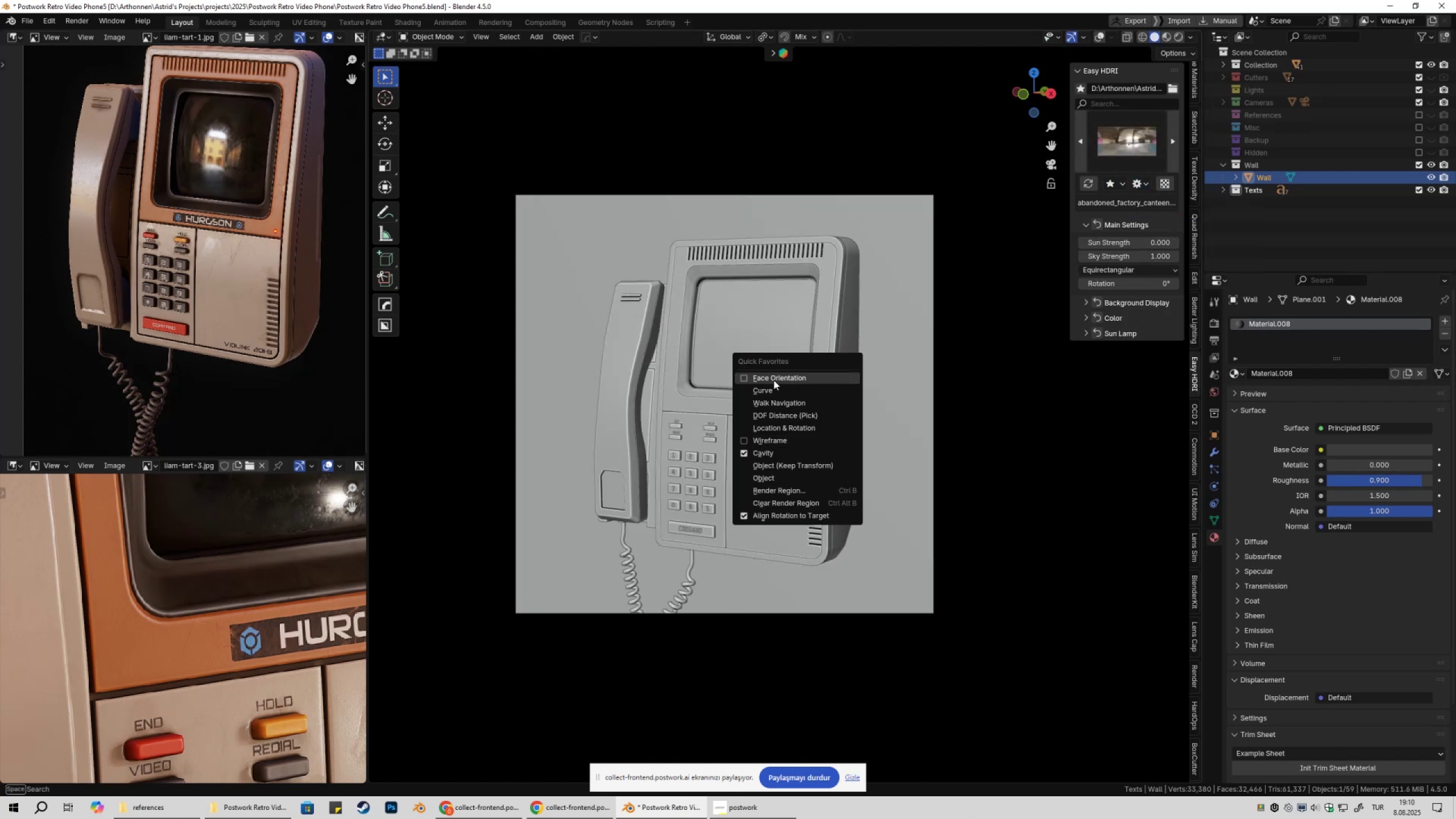 
left_click([774, 380])
 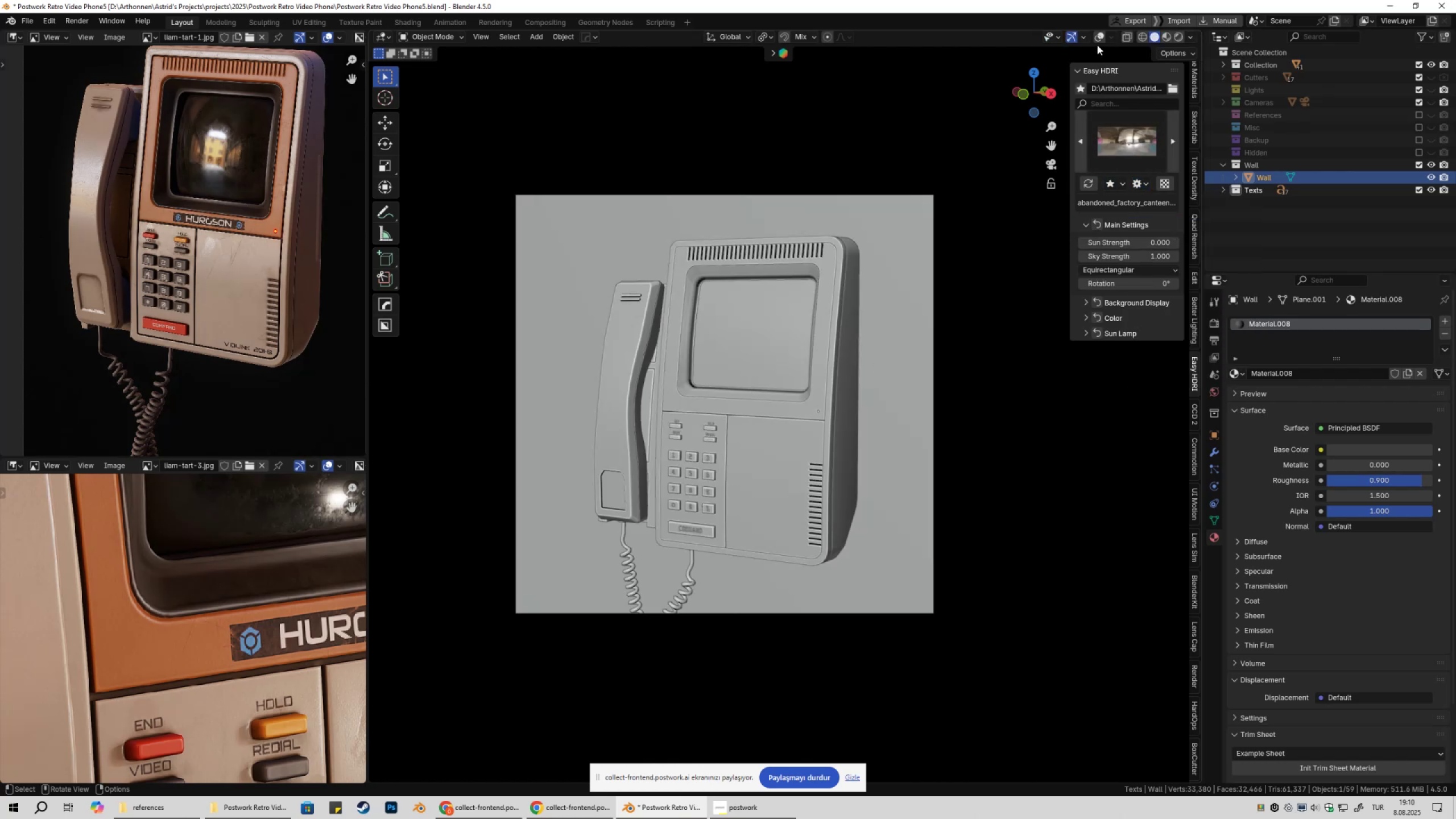 
left_click([1098, 35])
 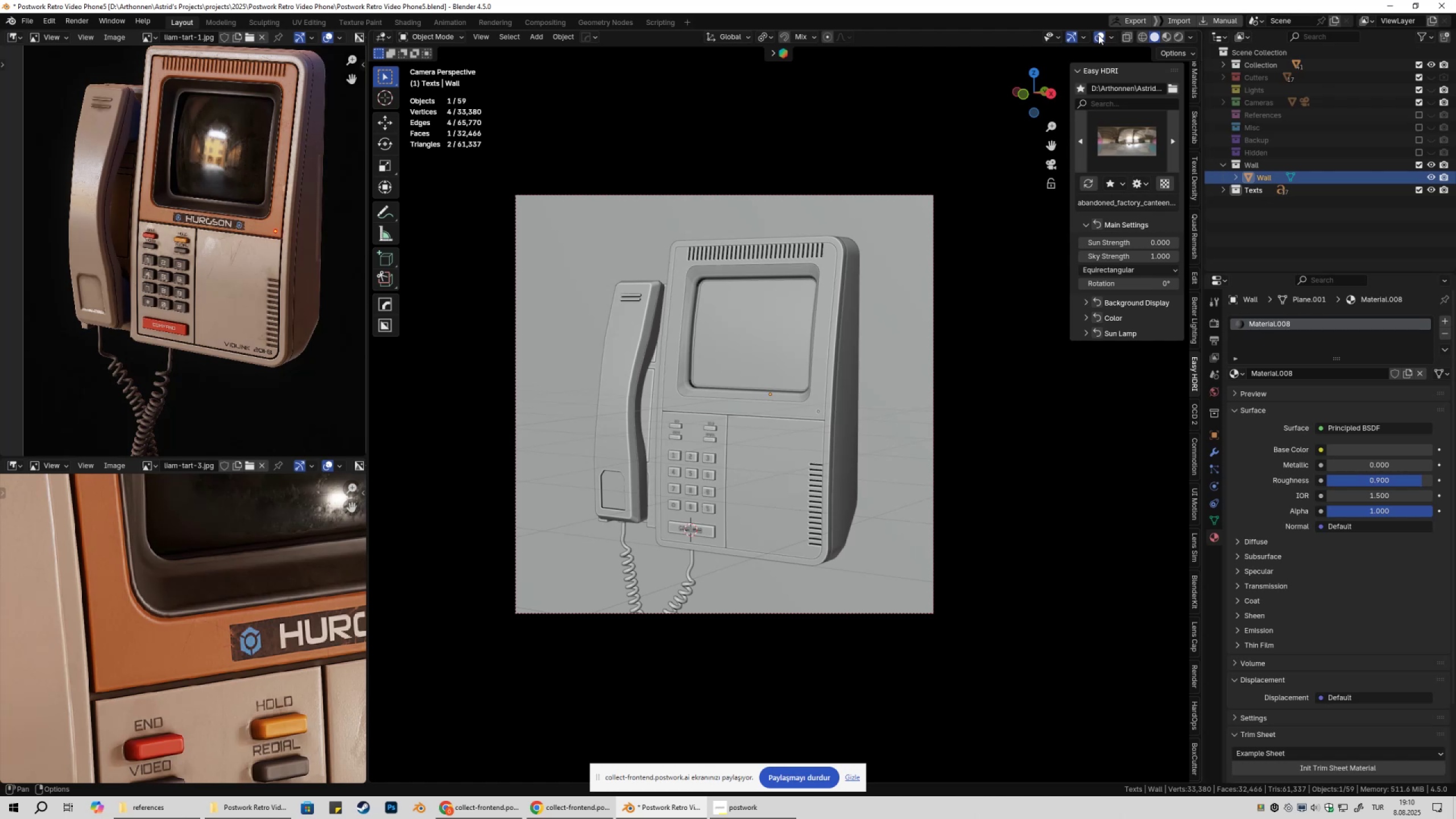 
left_click([1098, 35])
 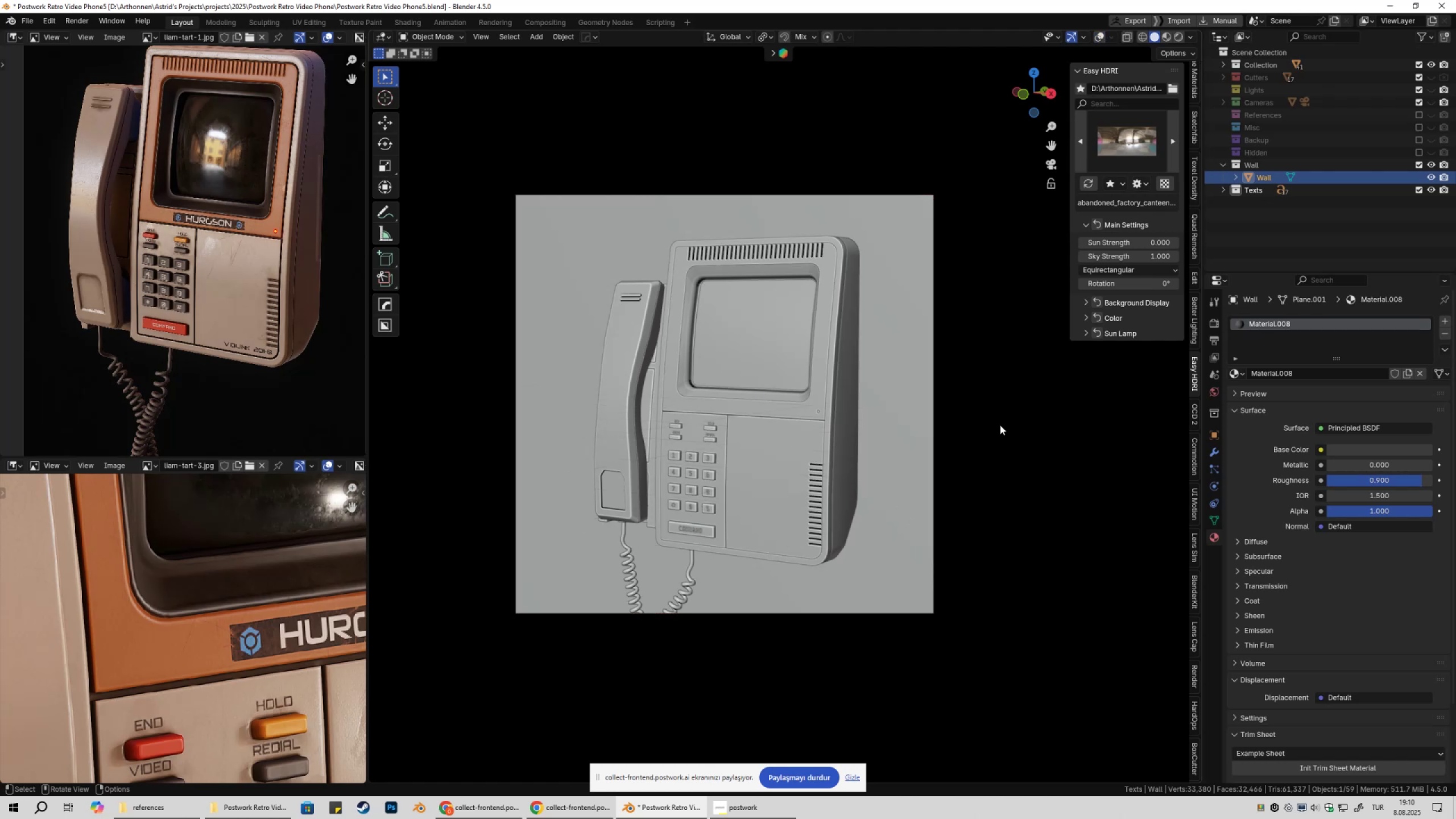 
 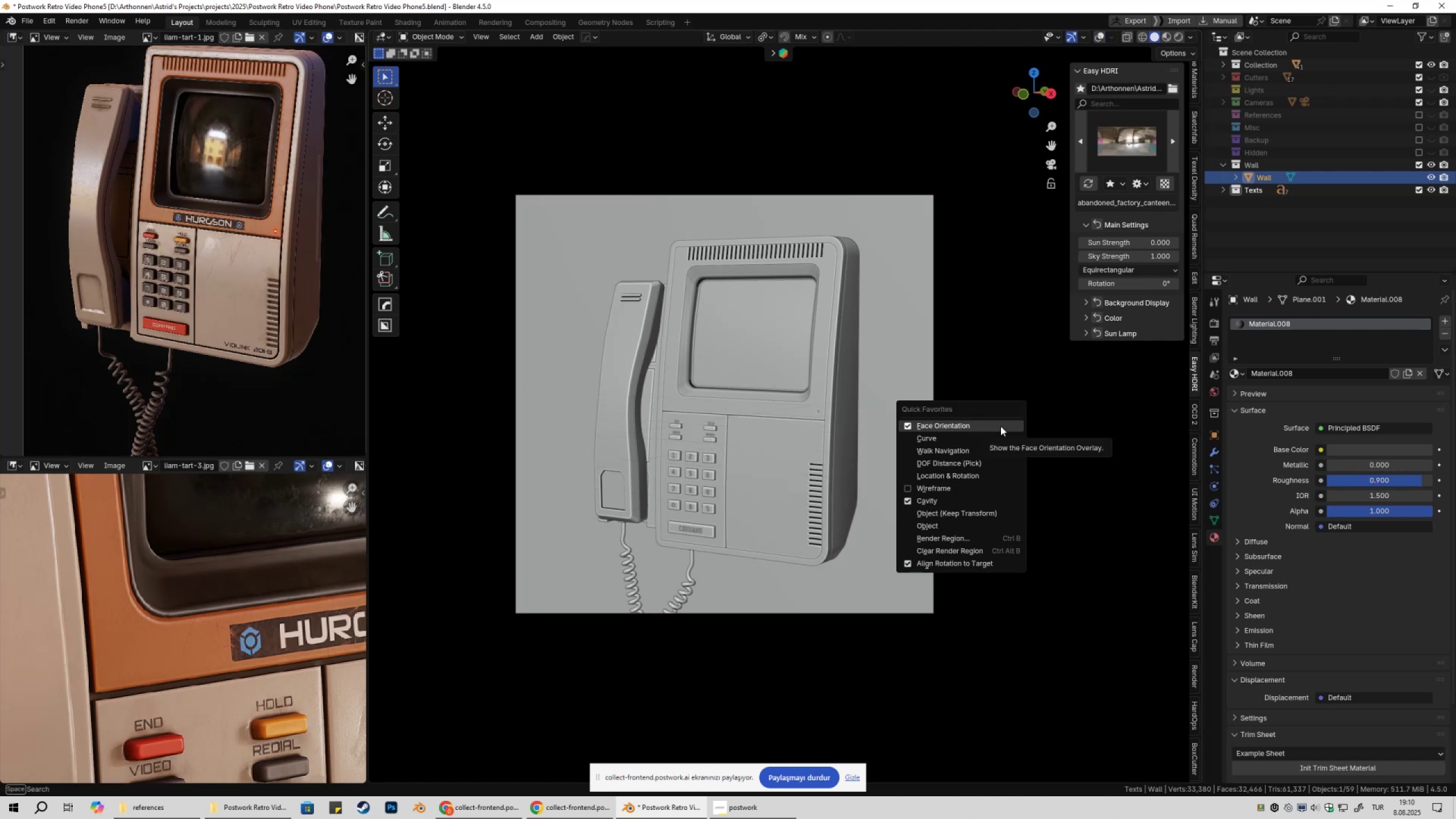 
left_click([1000, 426])
 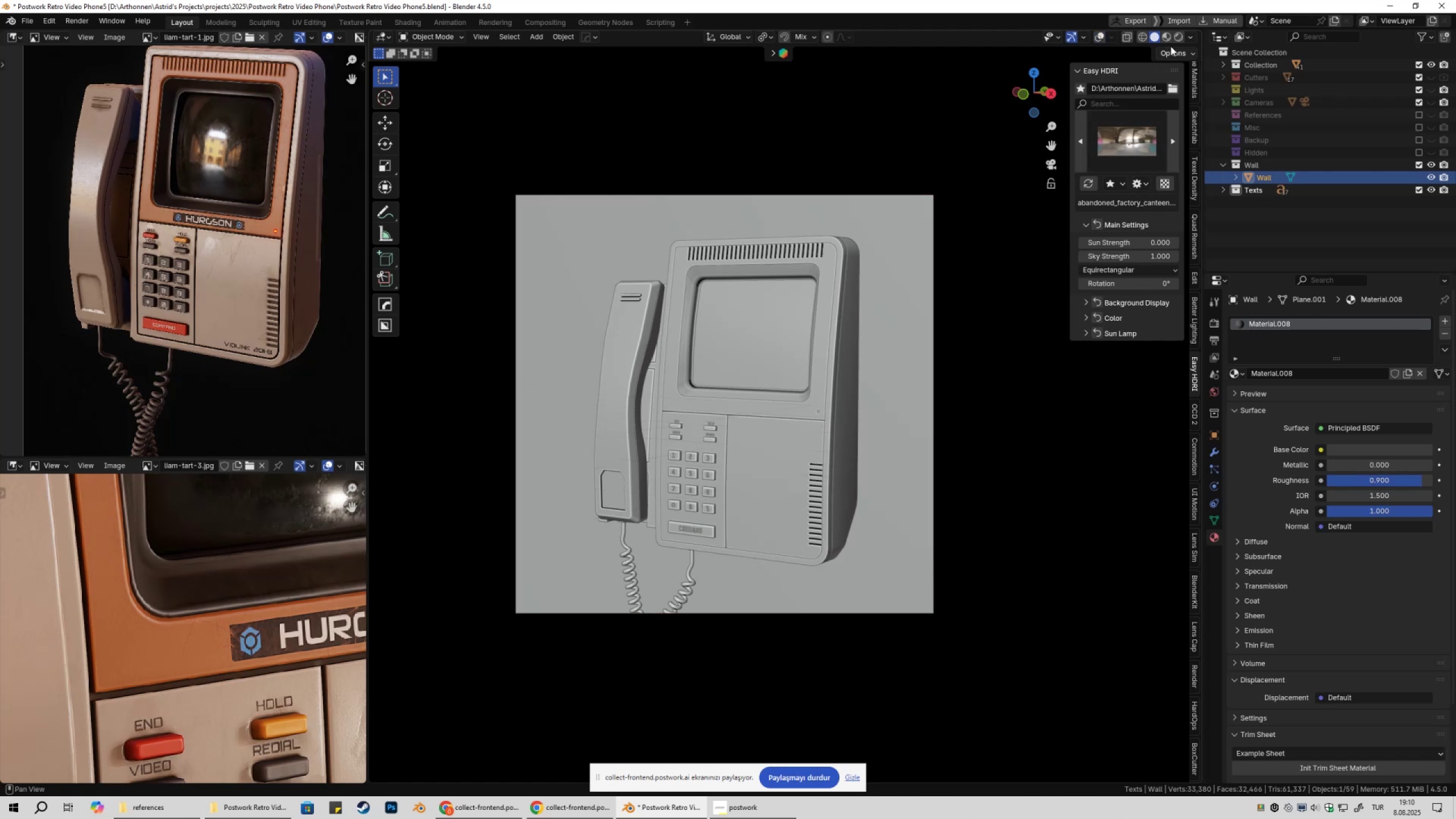 
scroll: coordinate [901, 204], scroll_direction: down, amount: 1.0
 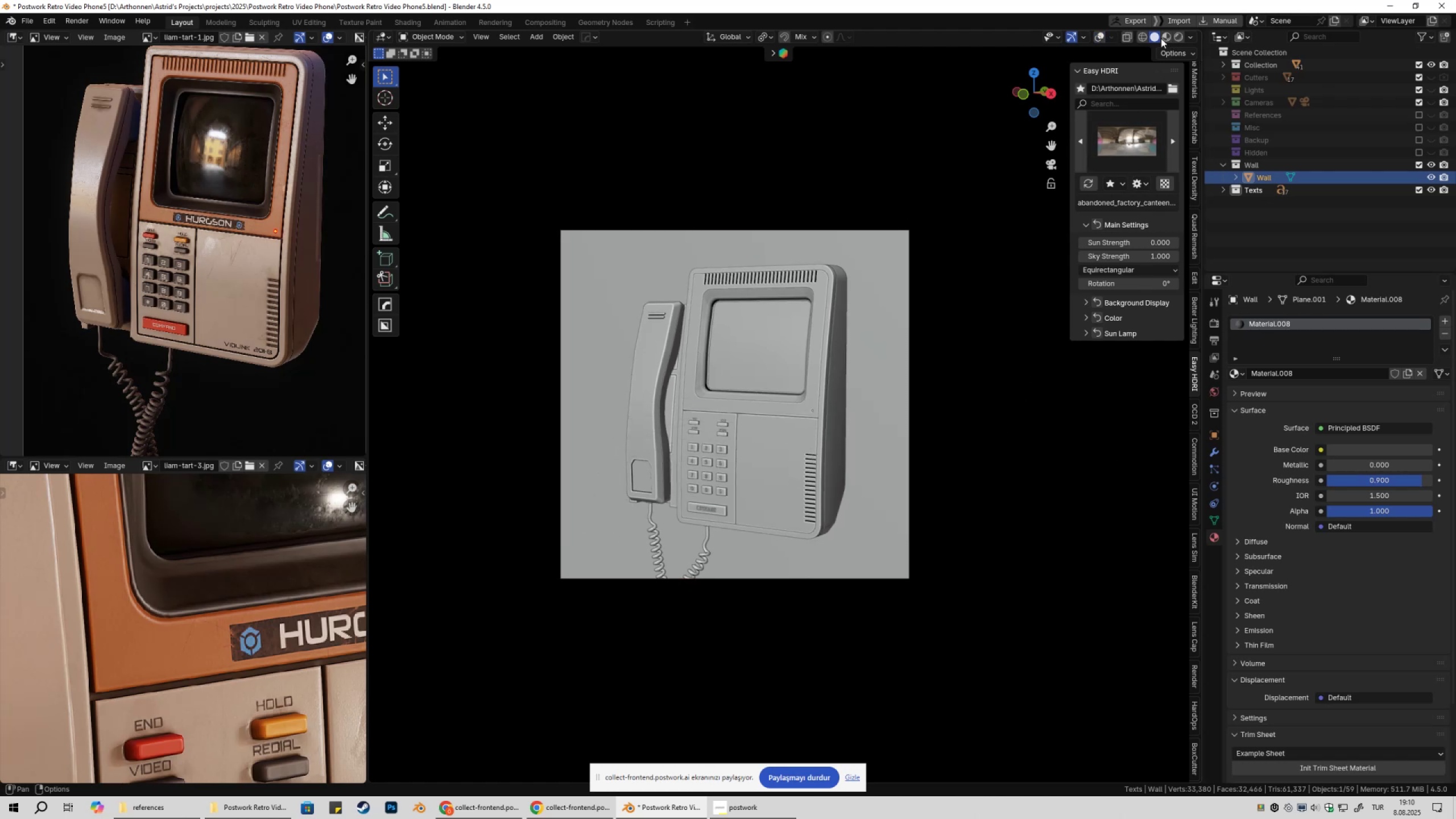 
left_click([1167, 35])
 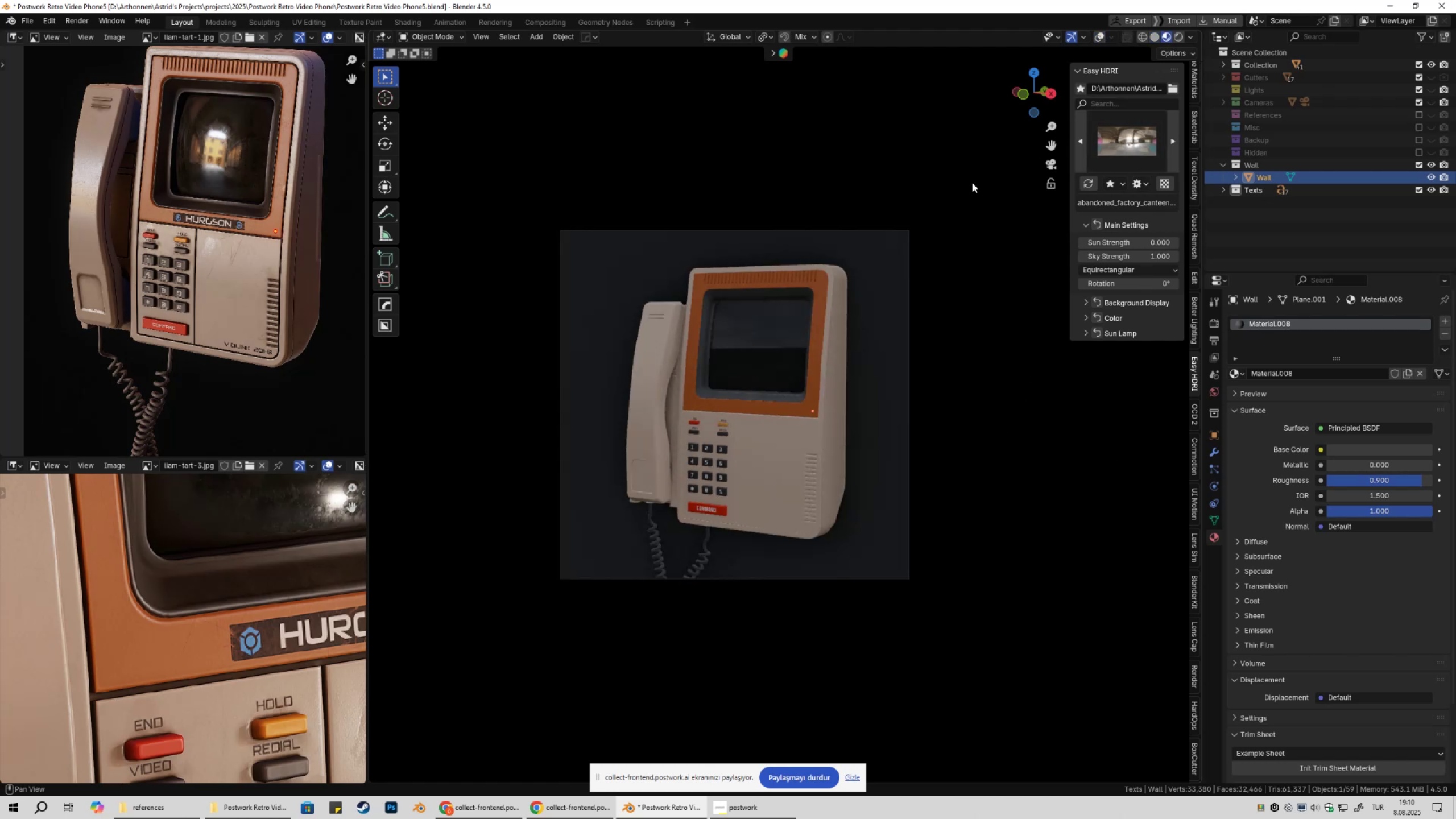 
scroll: coordinate [953, 194], scroll_direction: none, amount: 0.0
 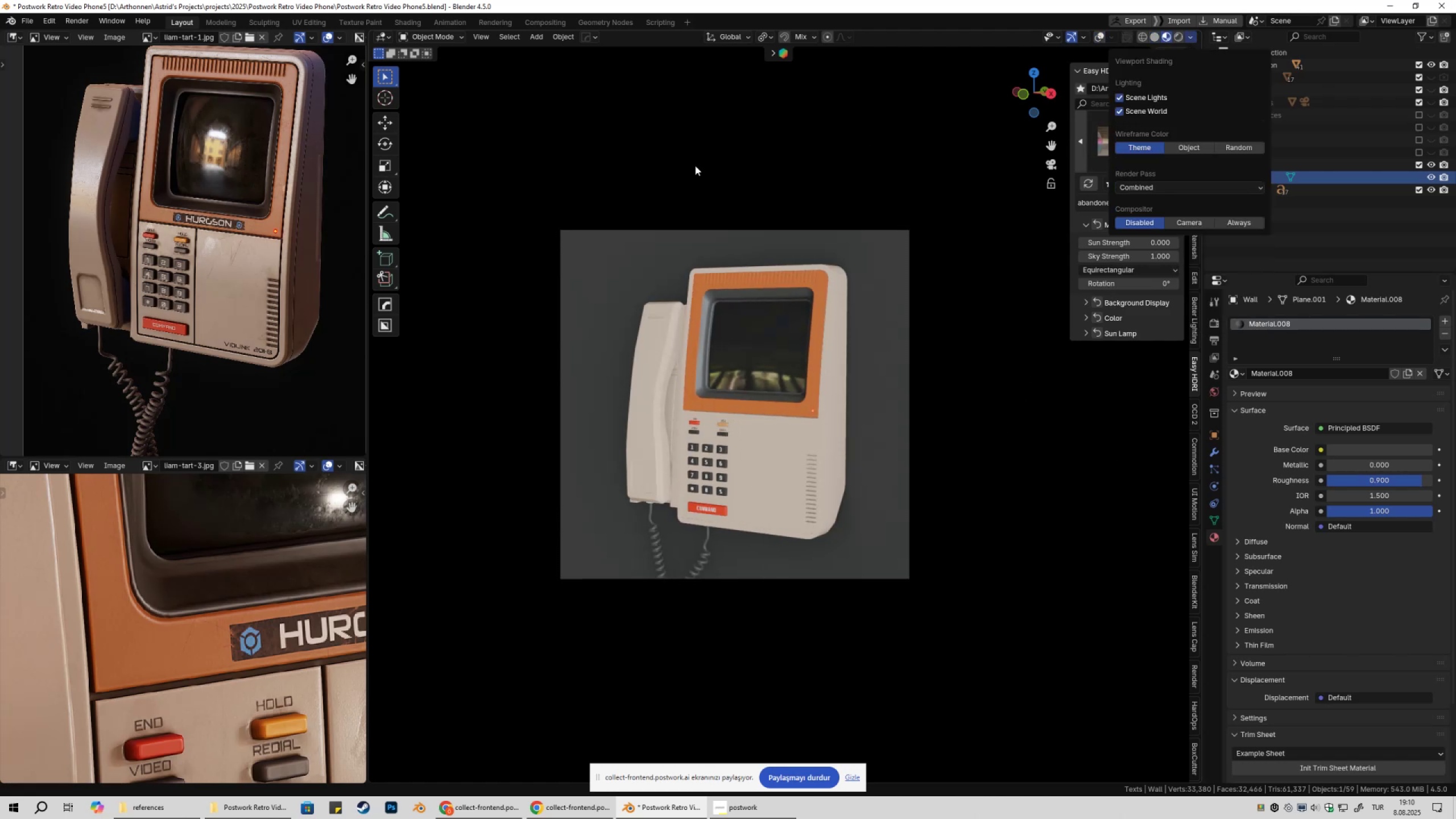 
left_click([1112, 139])
 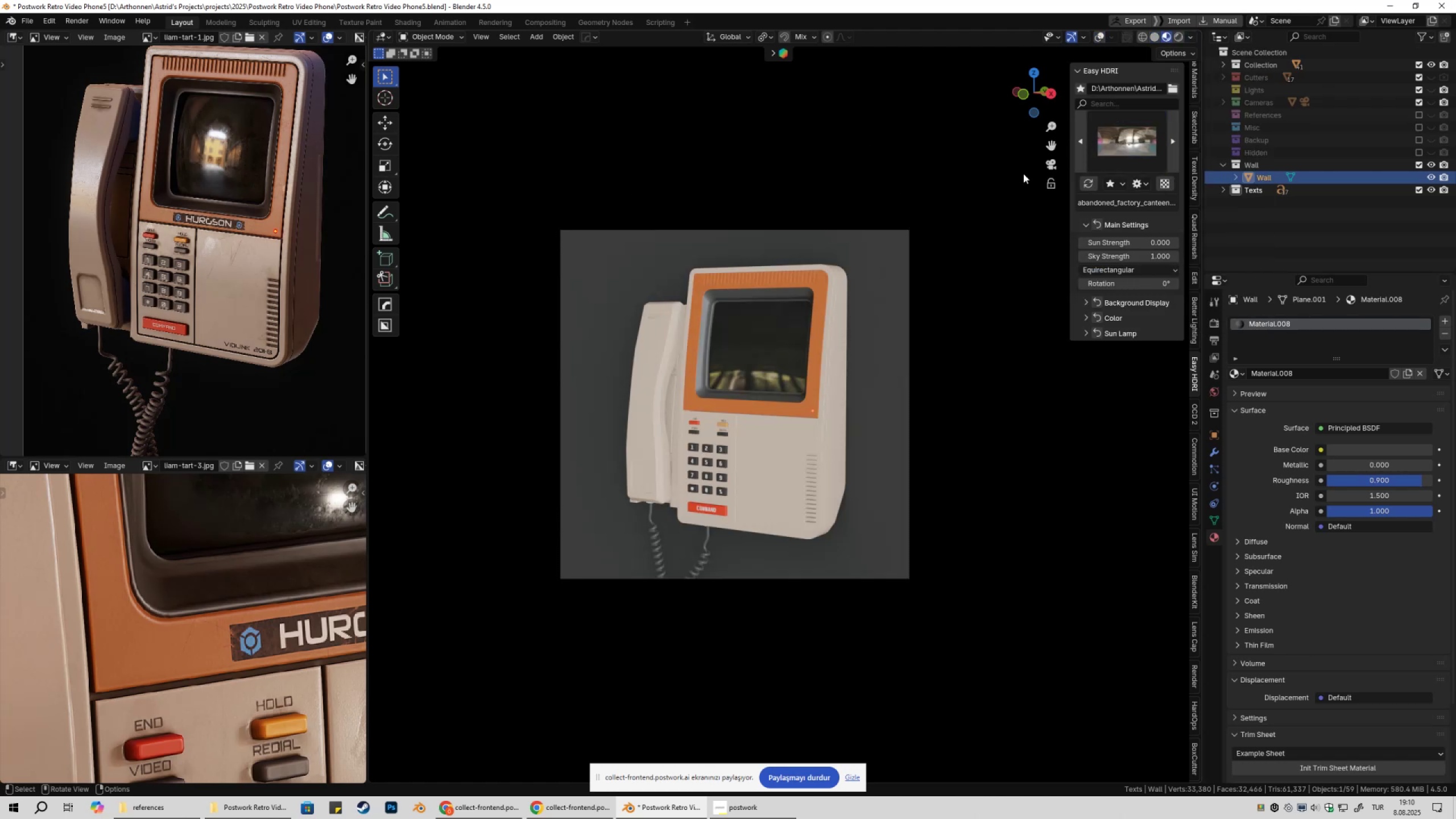 
left_click([1126, 146])
 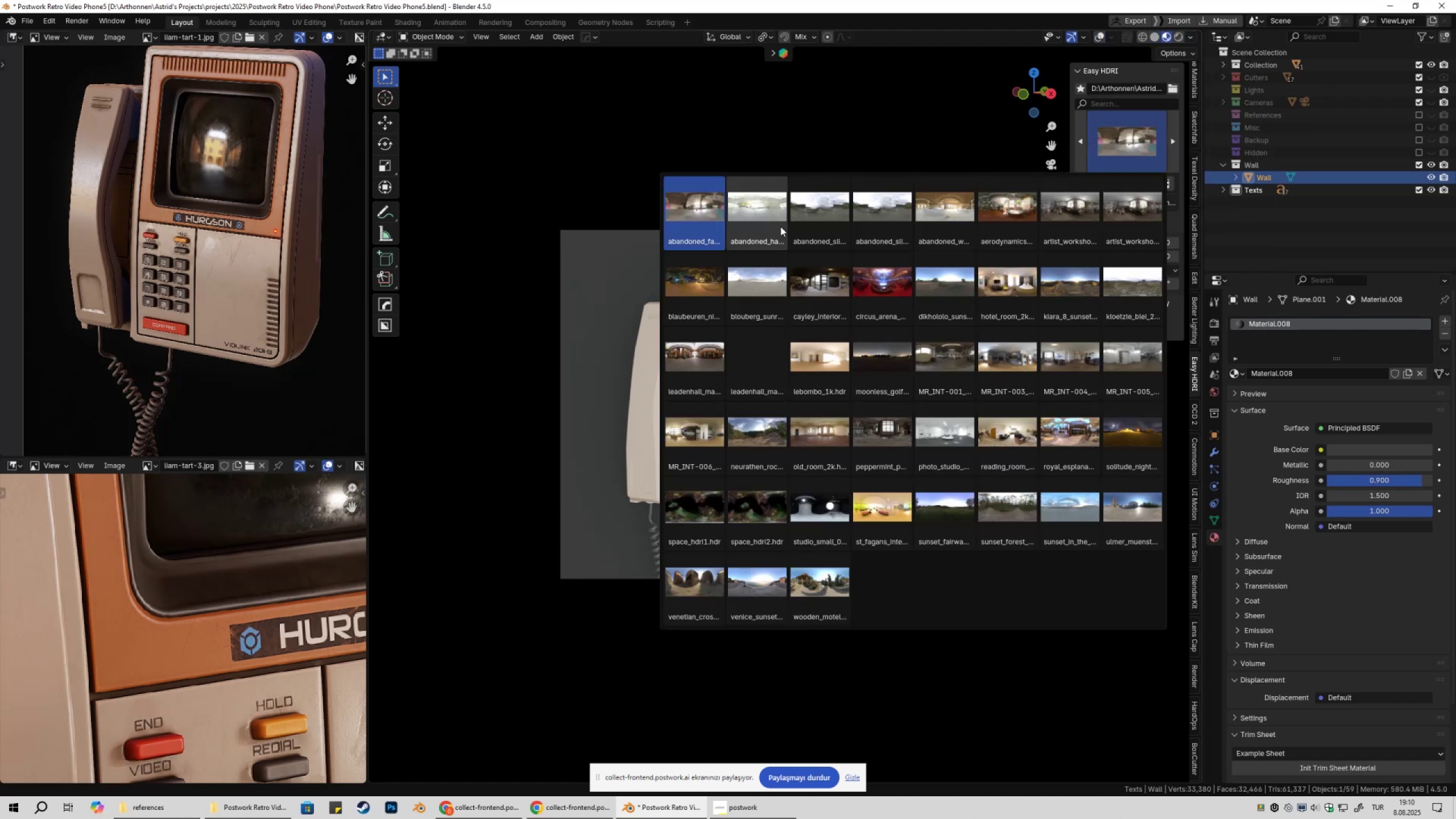 
left_click([780, 226])
 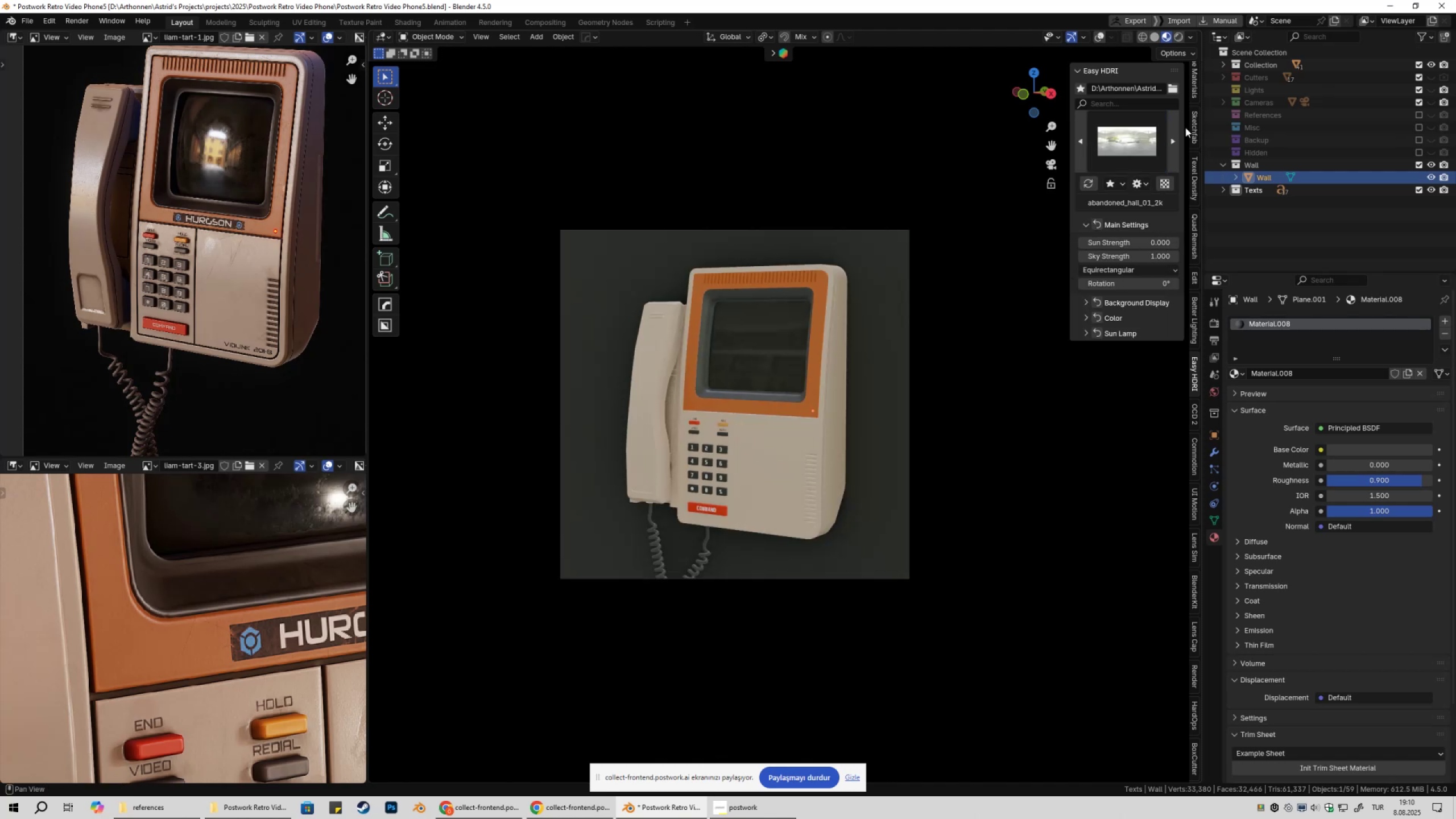 
left_click([1179, 38])
 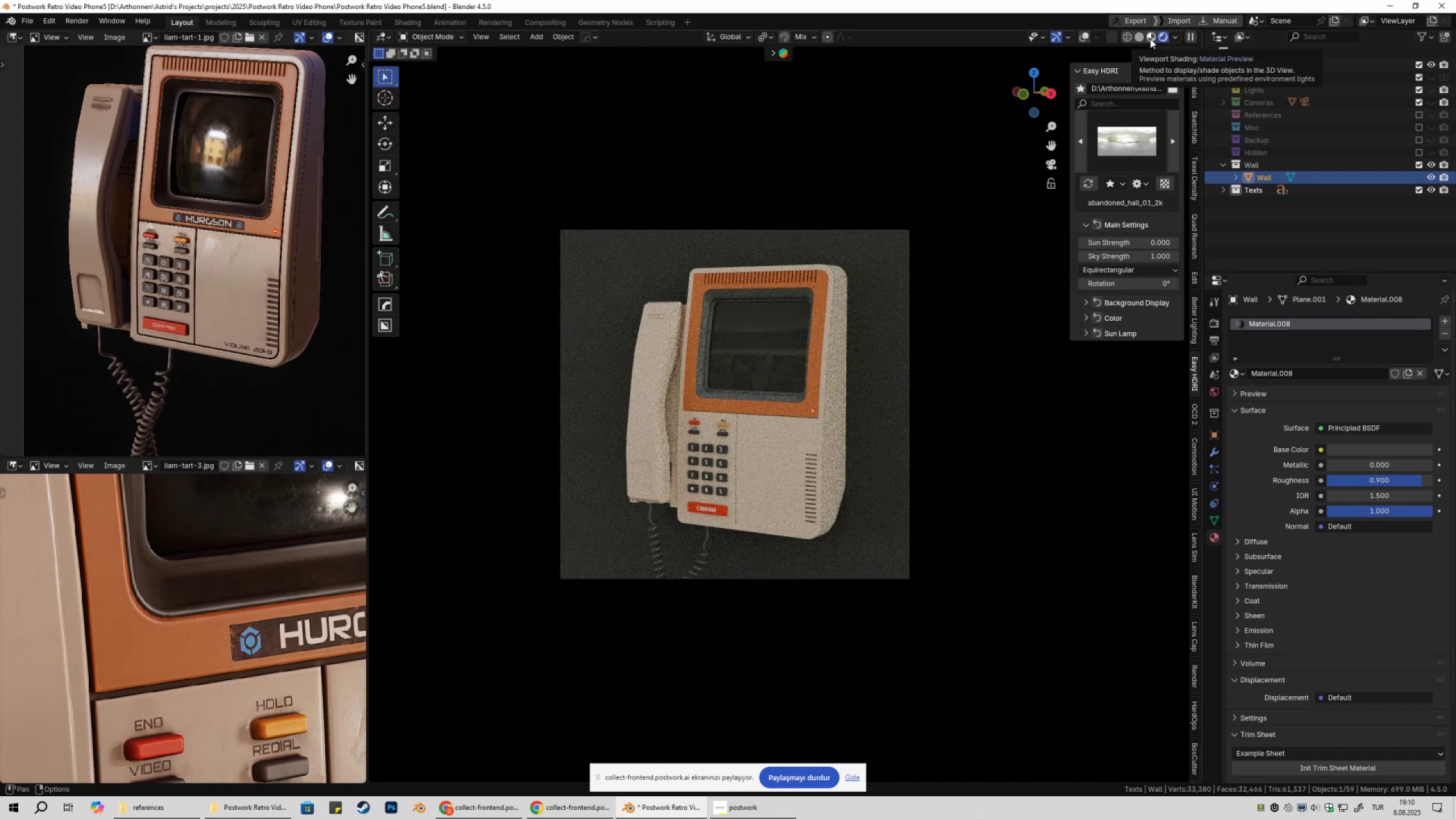 
left_click([1150, 39])
 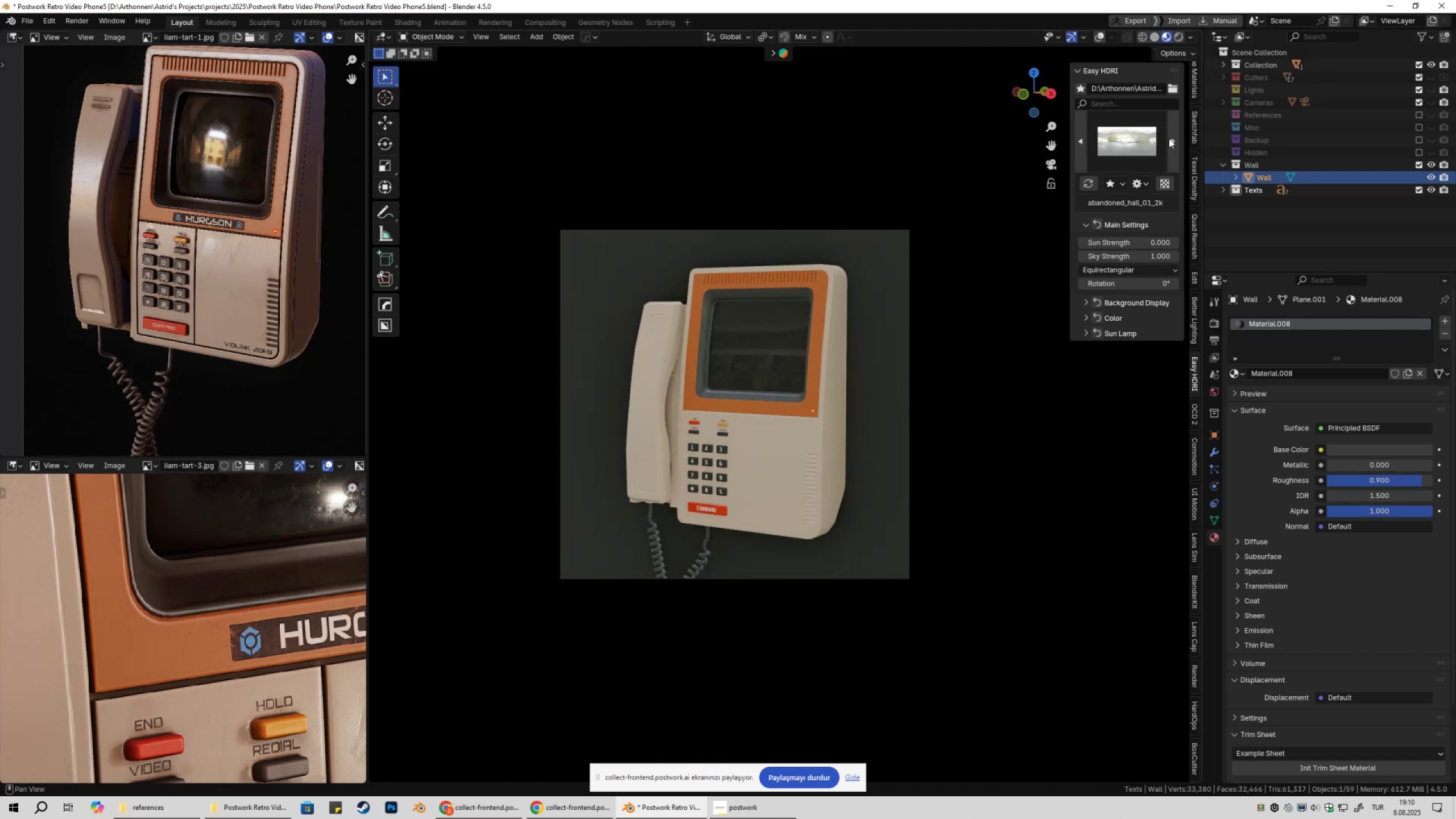 
left_click([1174, 136])
 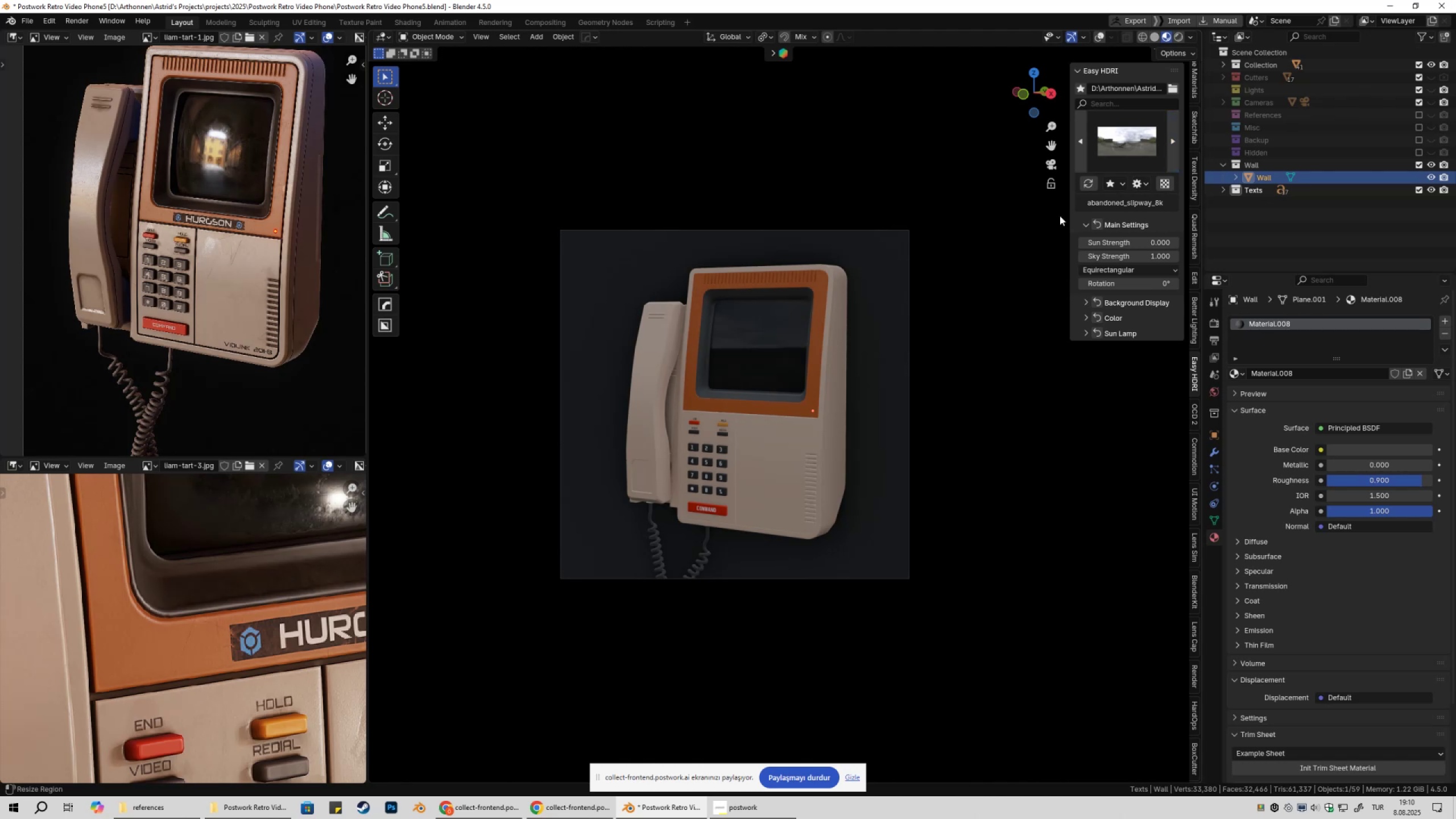 
left_click([1174, 148])
 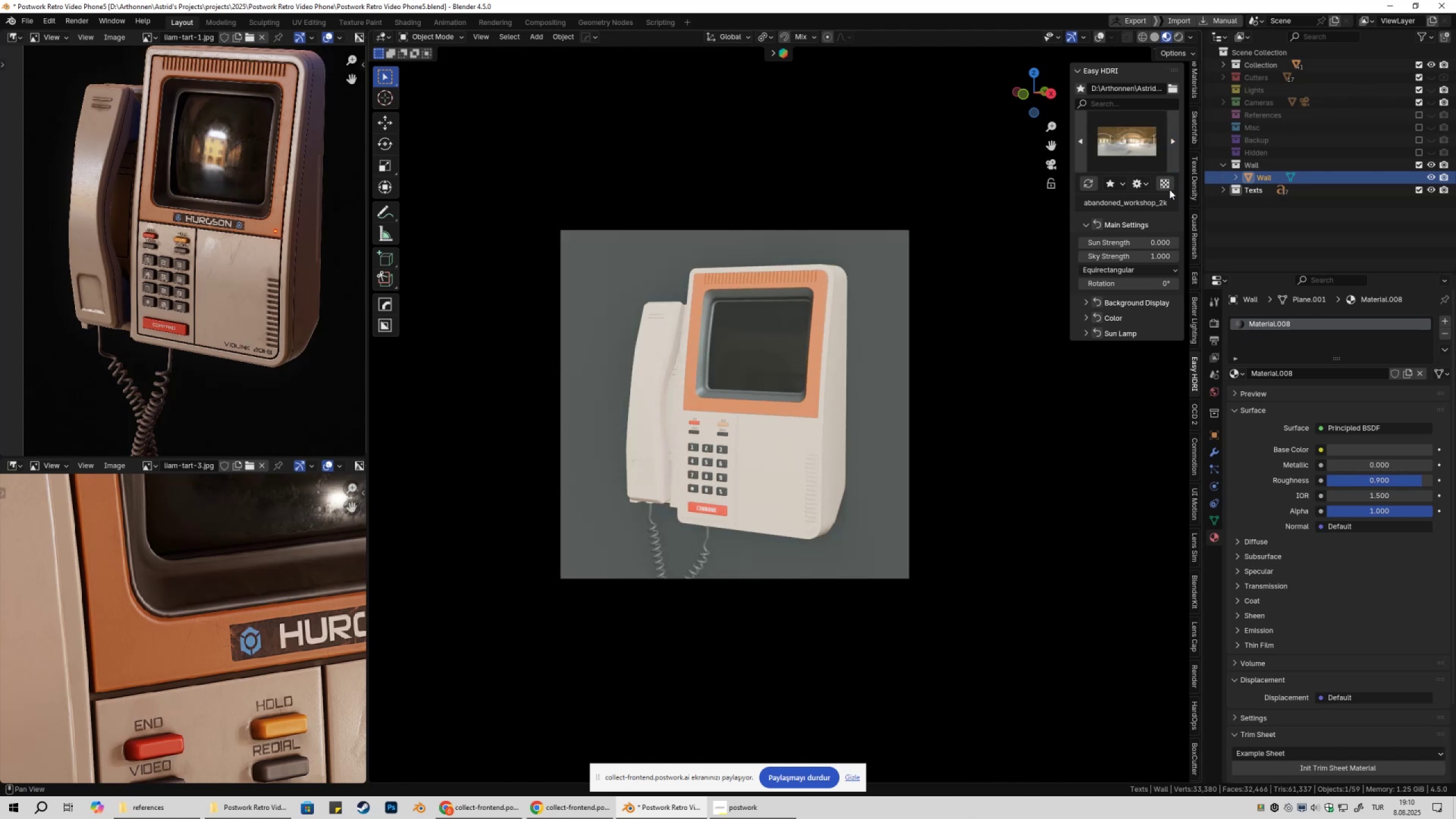 
left_click([1167, 184])
 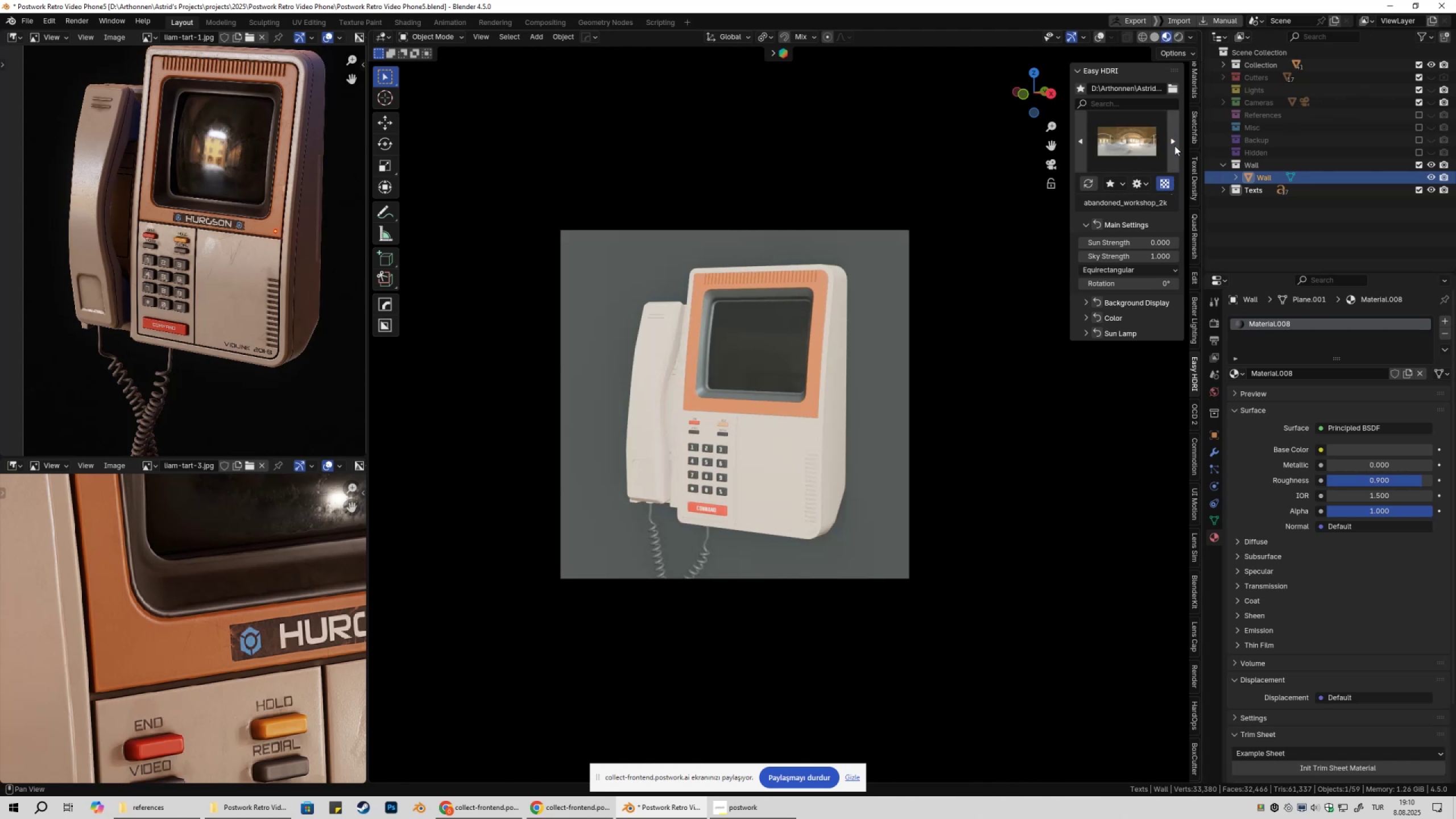 
left_click([1174, 146])
 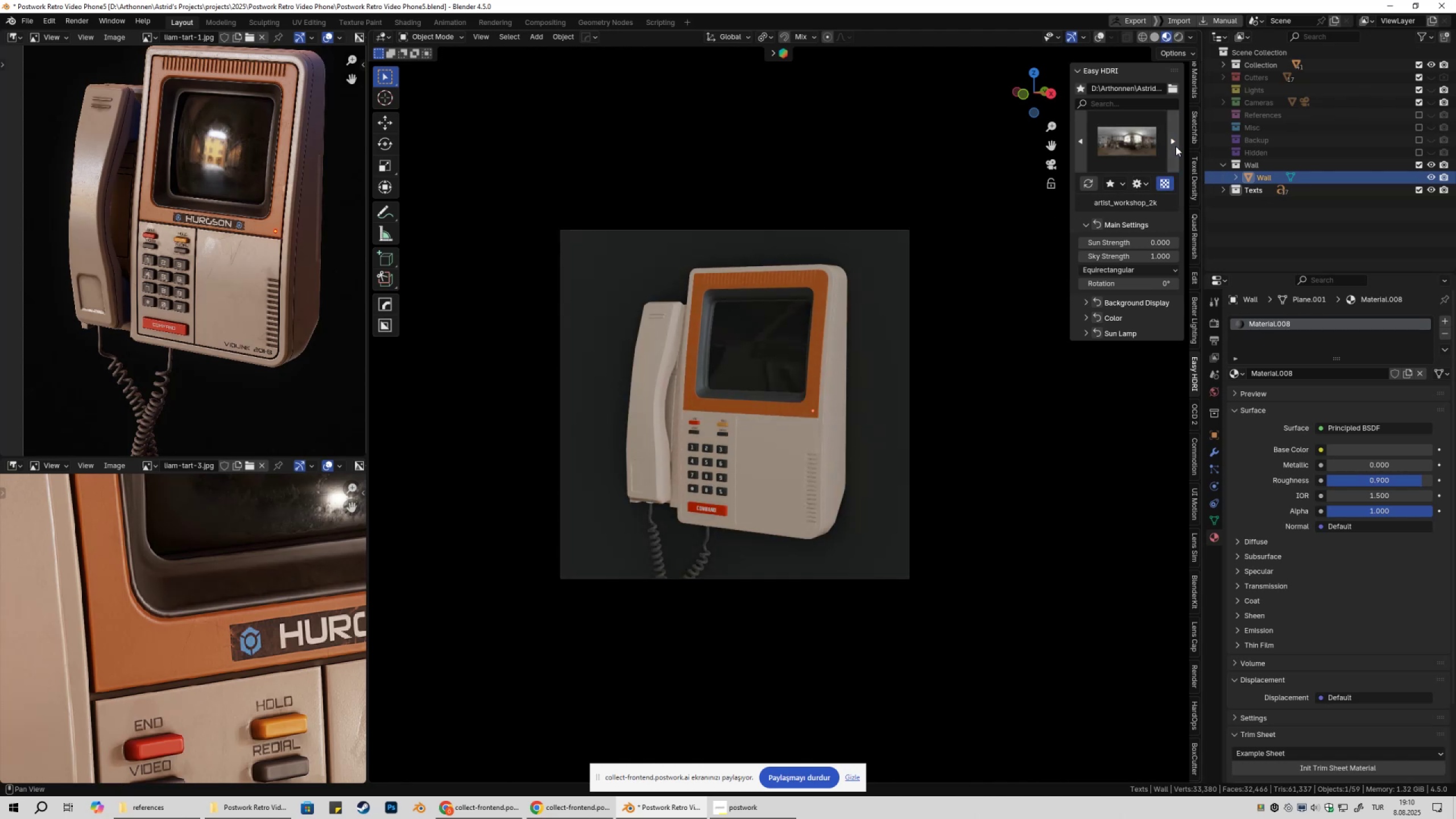 
left_click([1182, 39])
 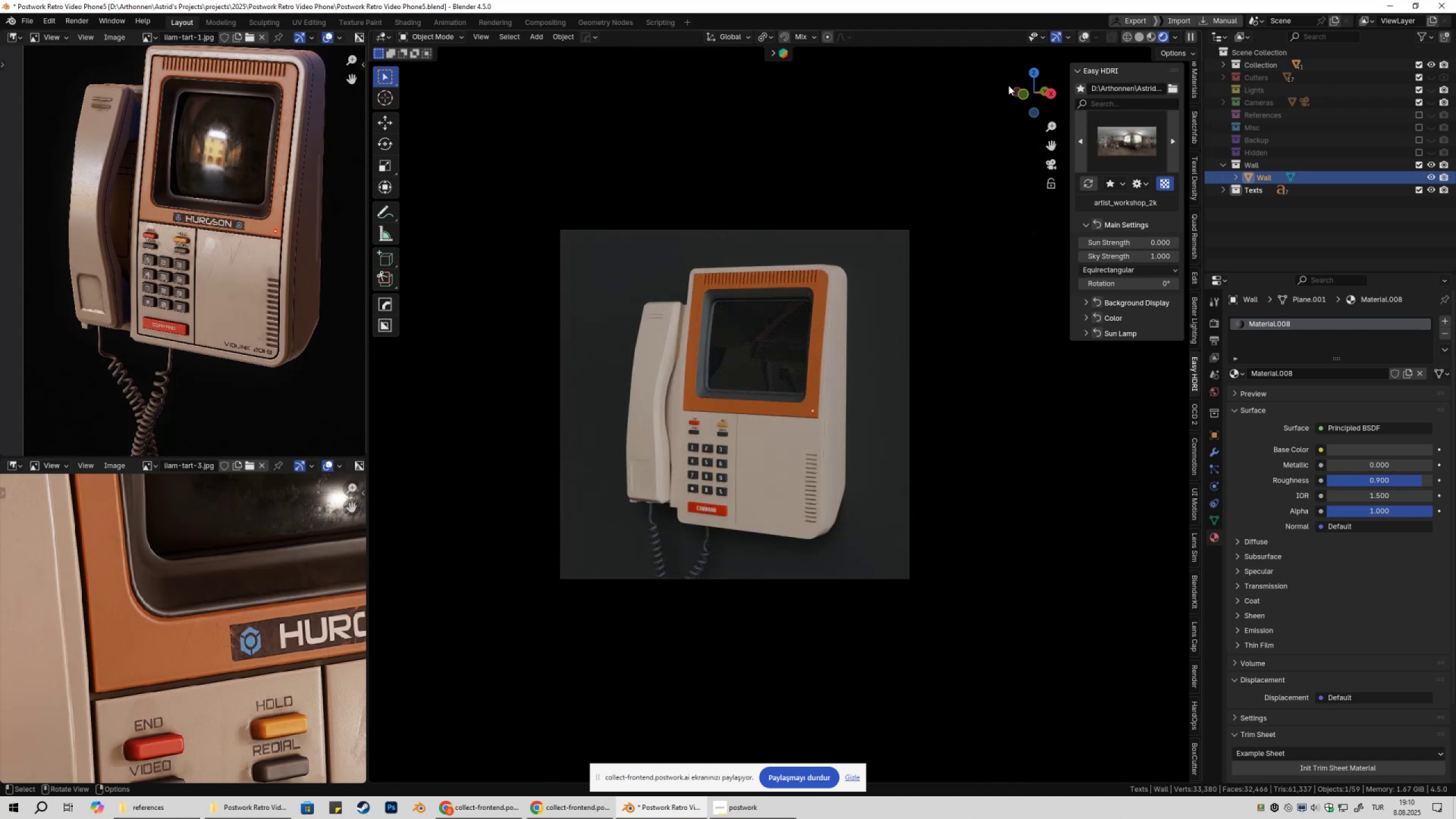 
wait(6.03)
 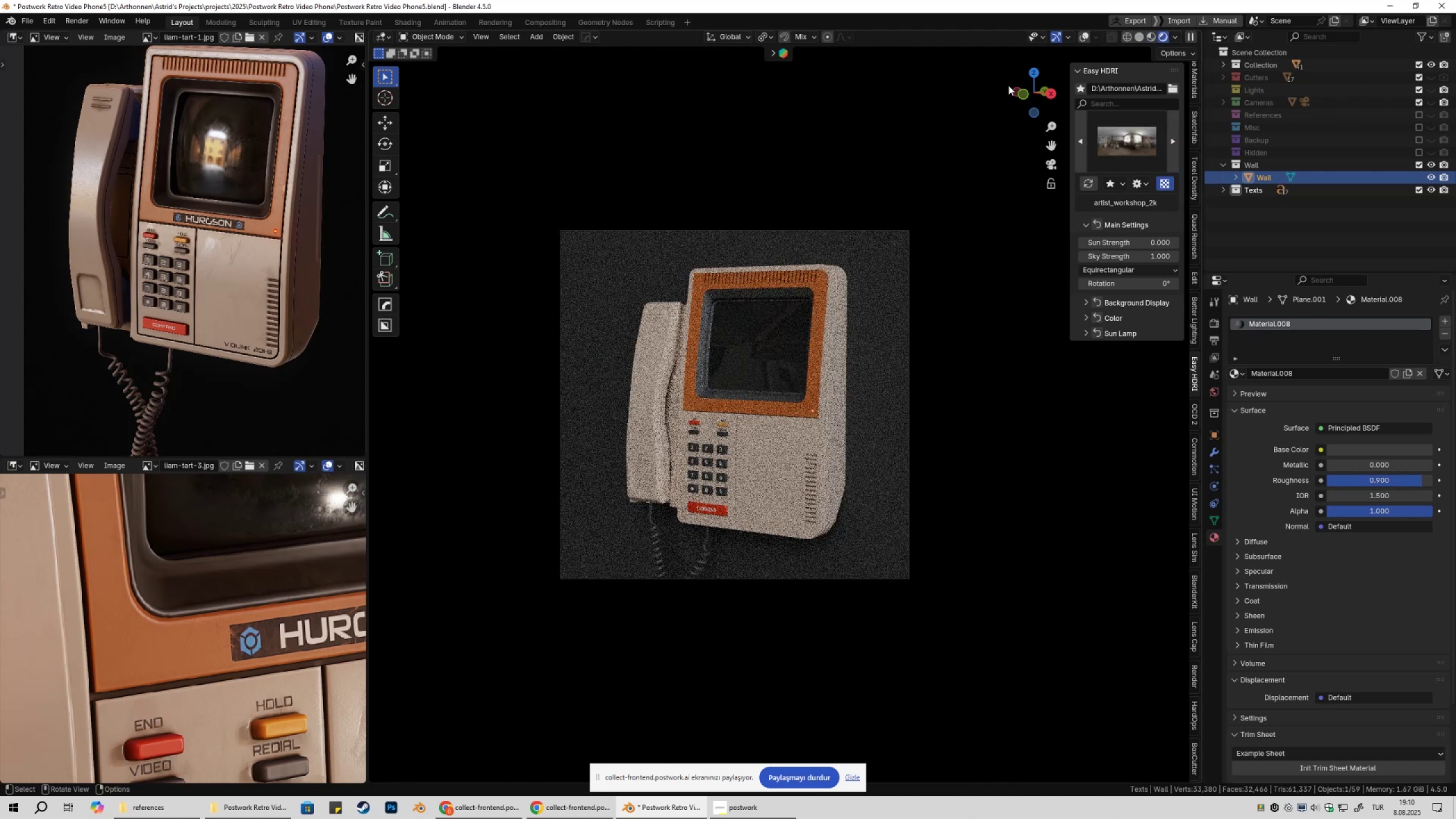 
left_click([1213, 324])
 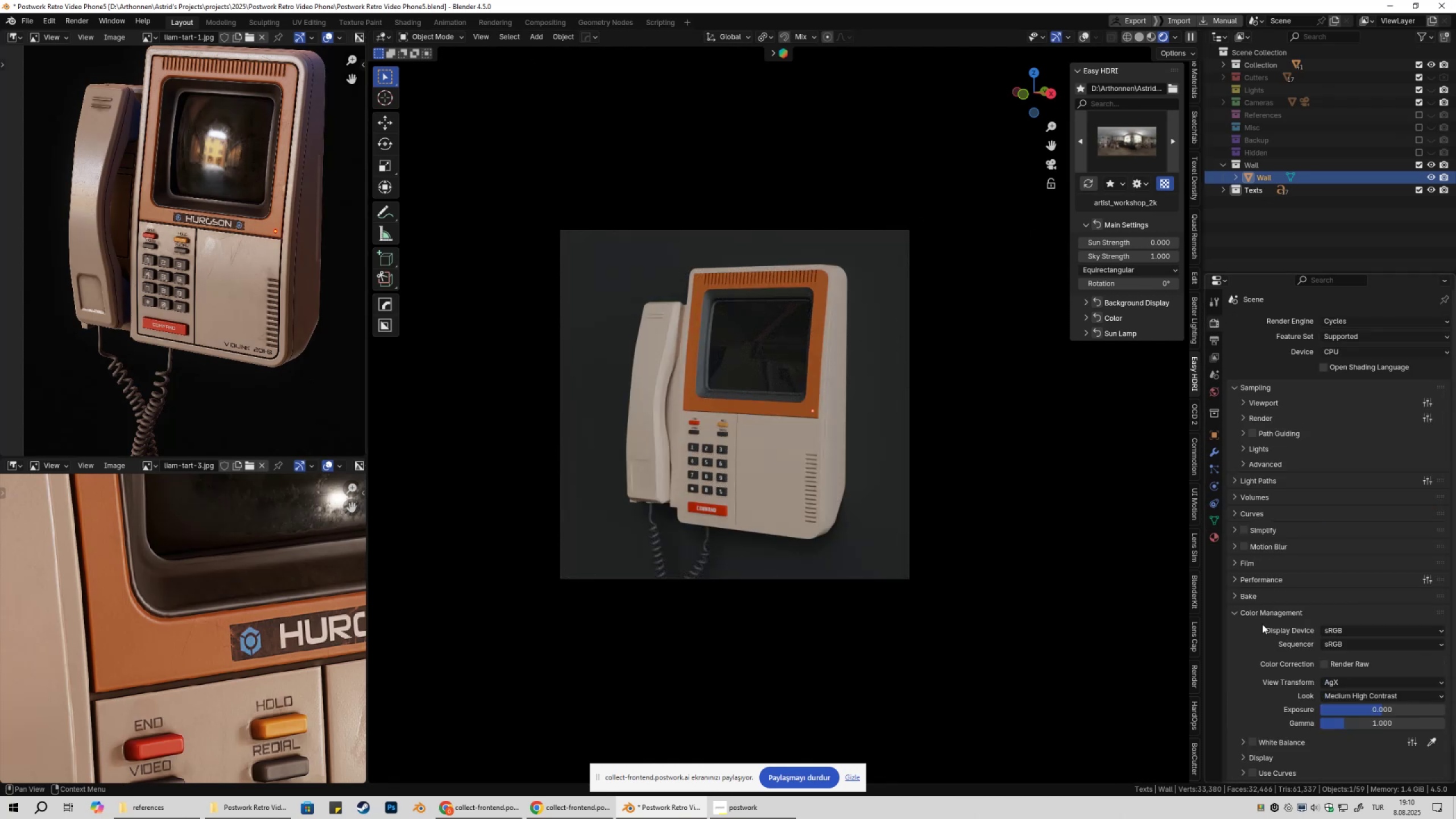 
scroll: coordinate [1267, 655], scroll_direction: down, amount: 3.0
 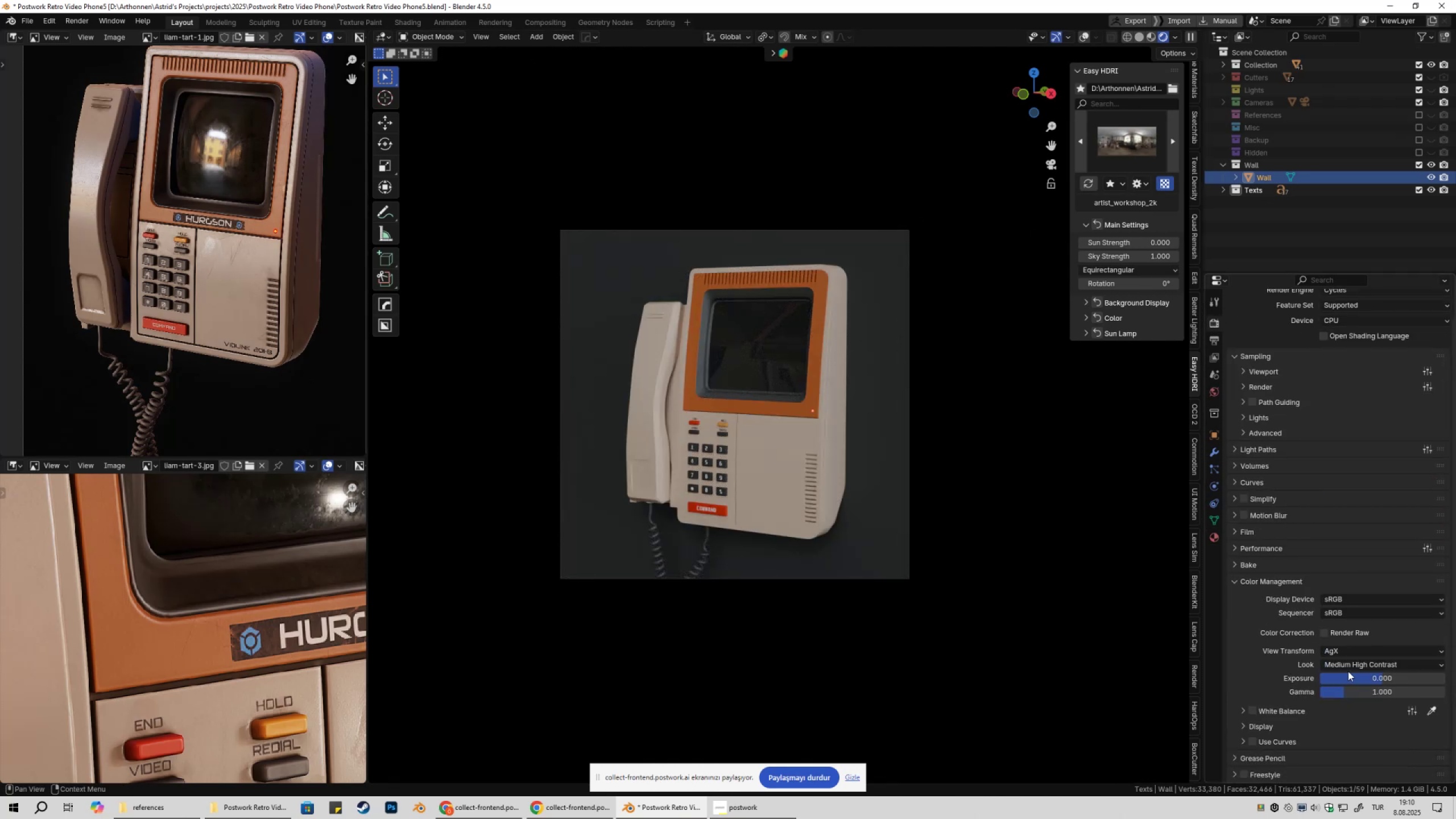 
double_click([1349, 668])
 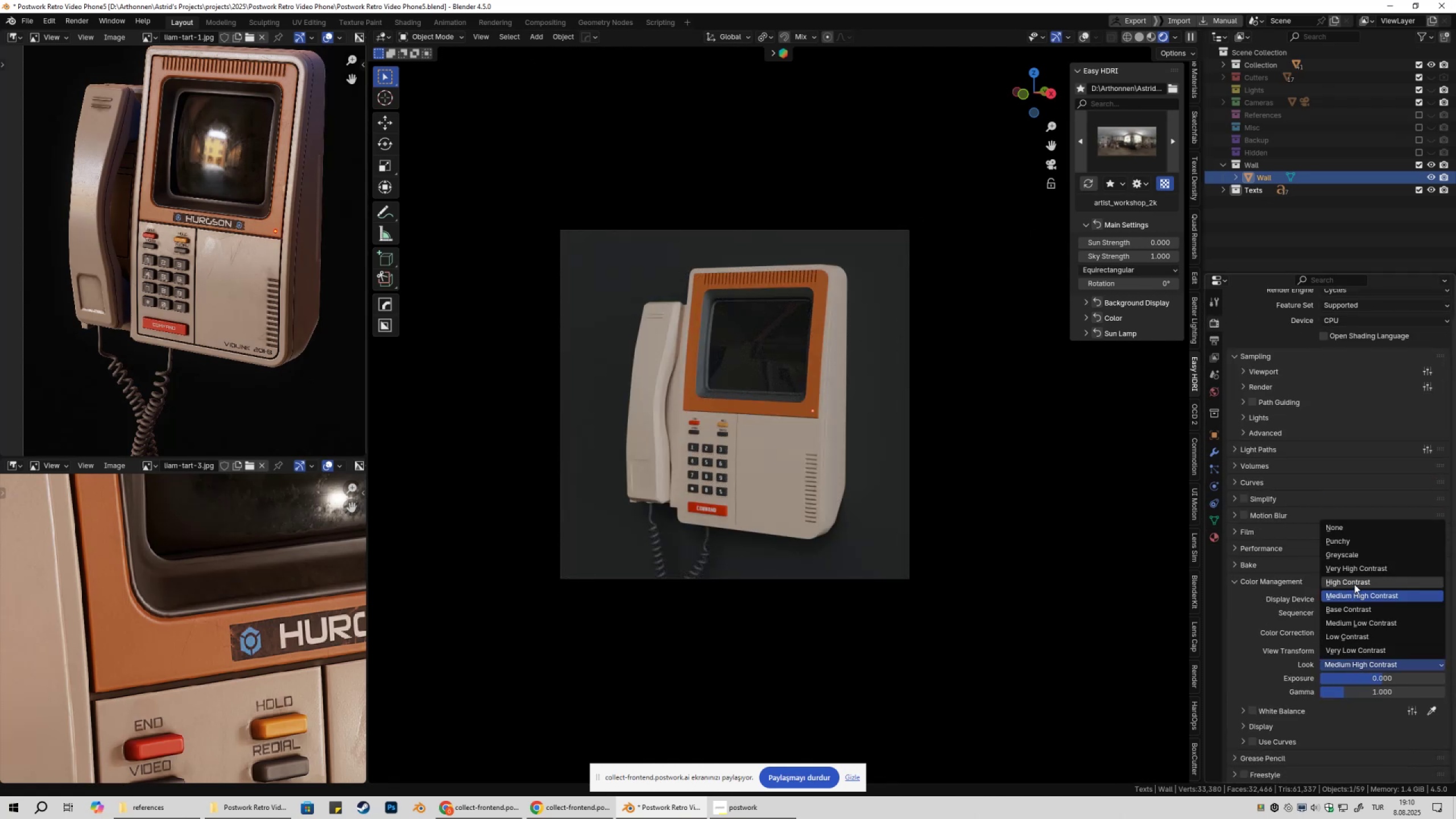 
left_click([1353, 582])
 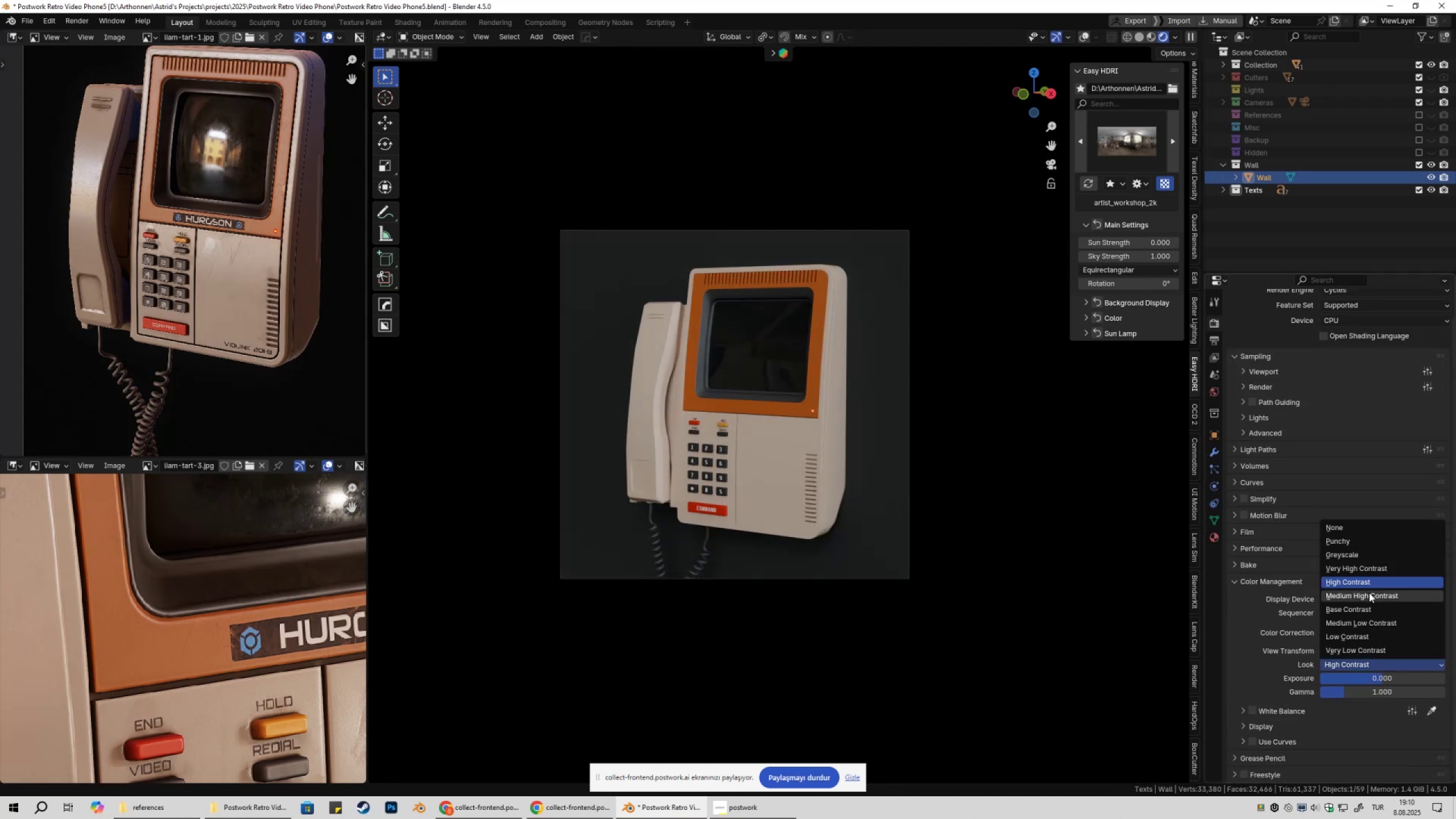 
left_click([1369, 593])
 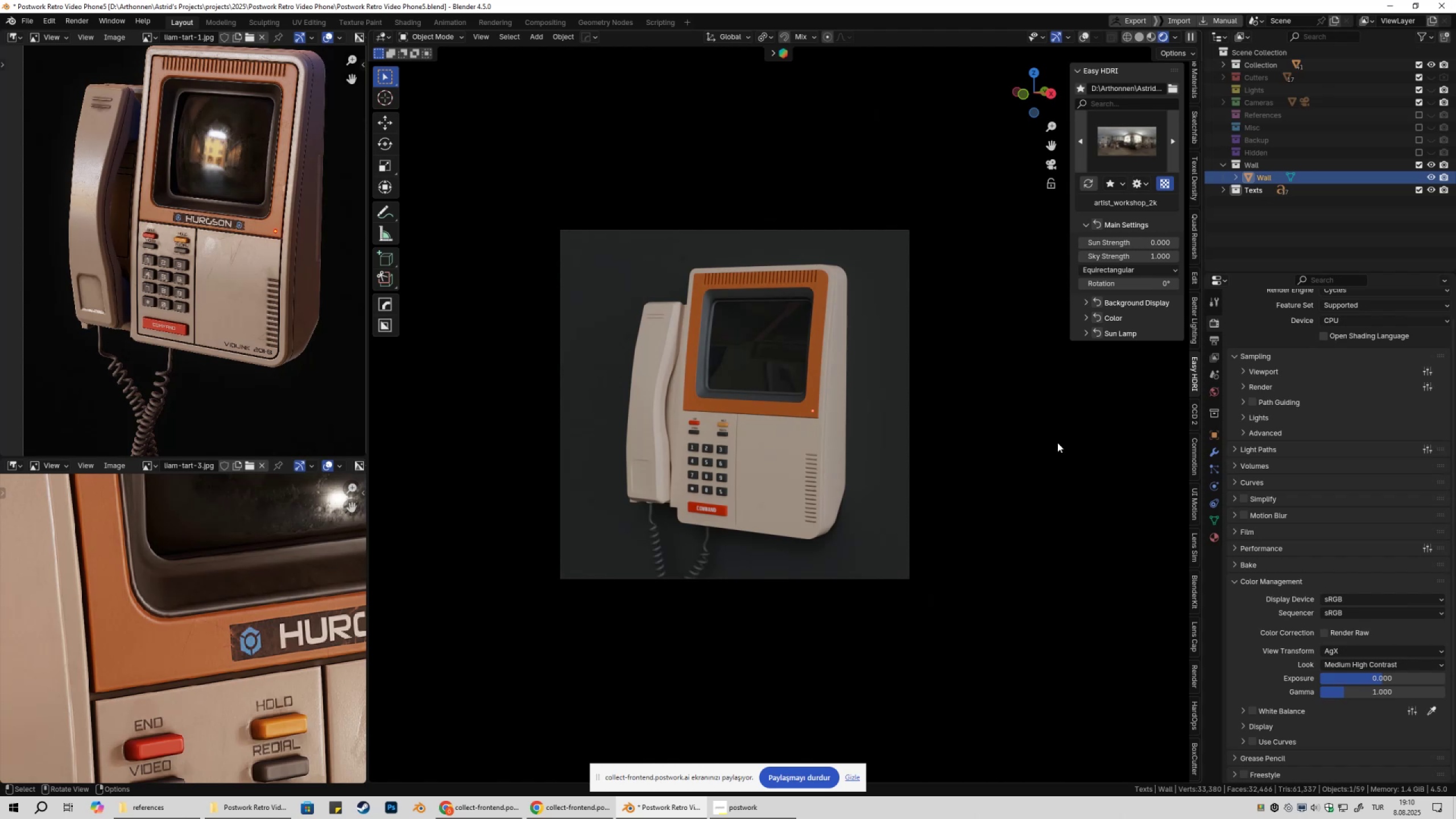 
left_click([1139, 39])
 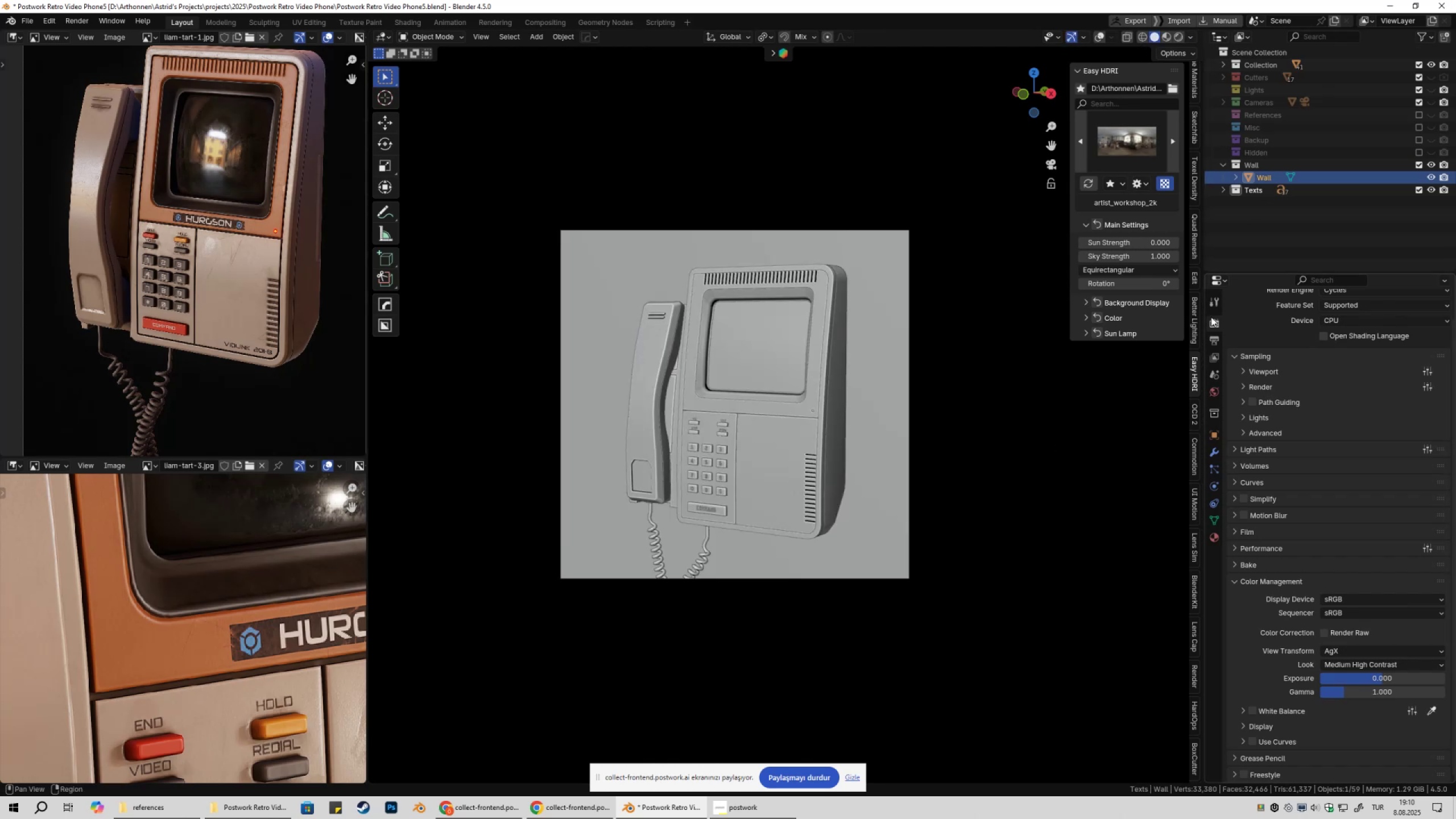 
left_click([1211, 317])
 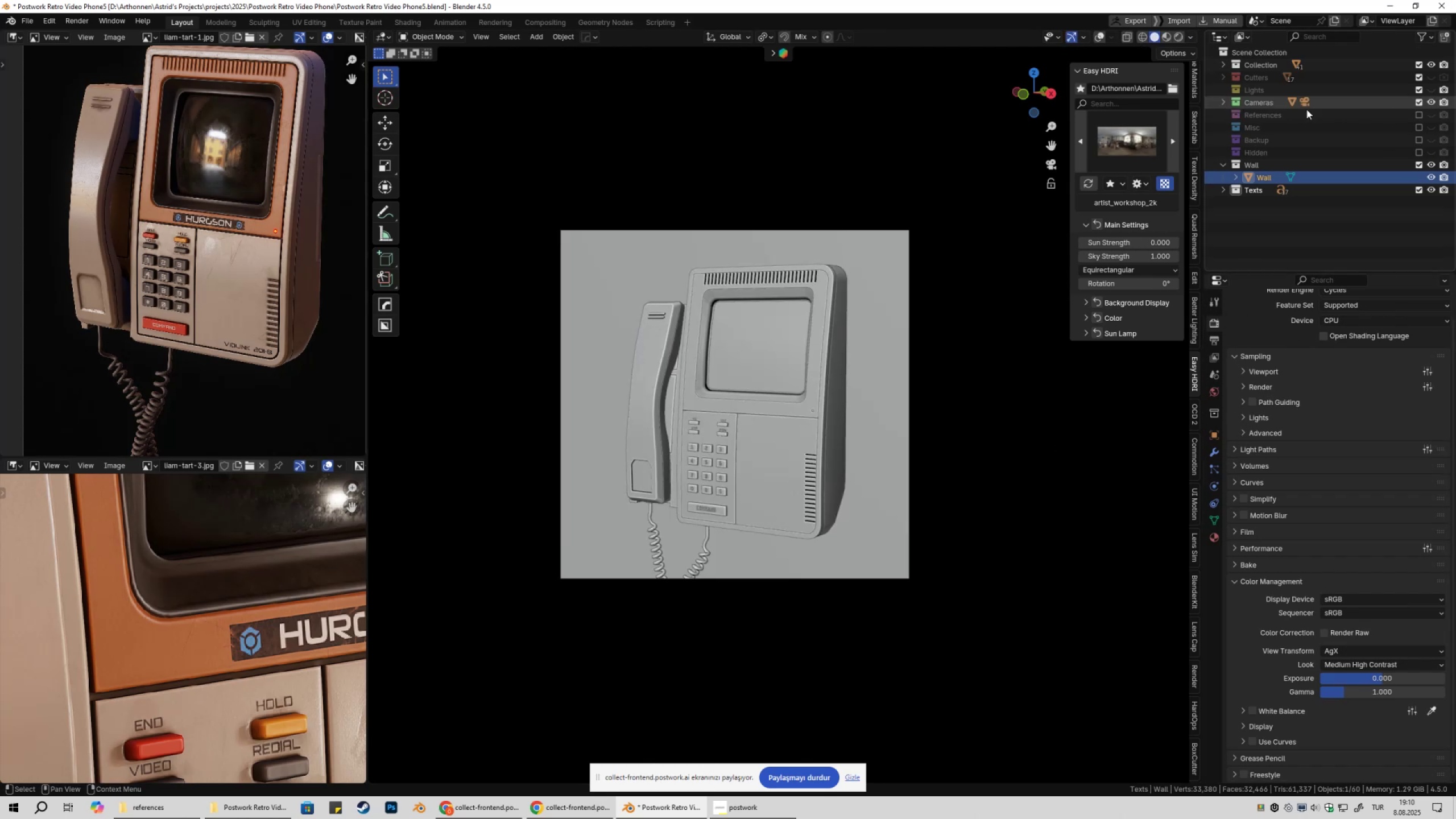 
left_click([1272, 117])
 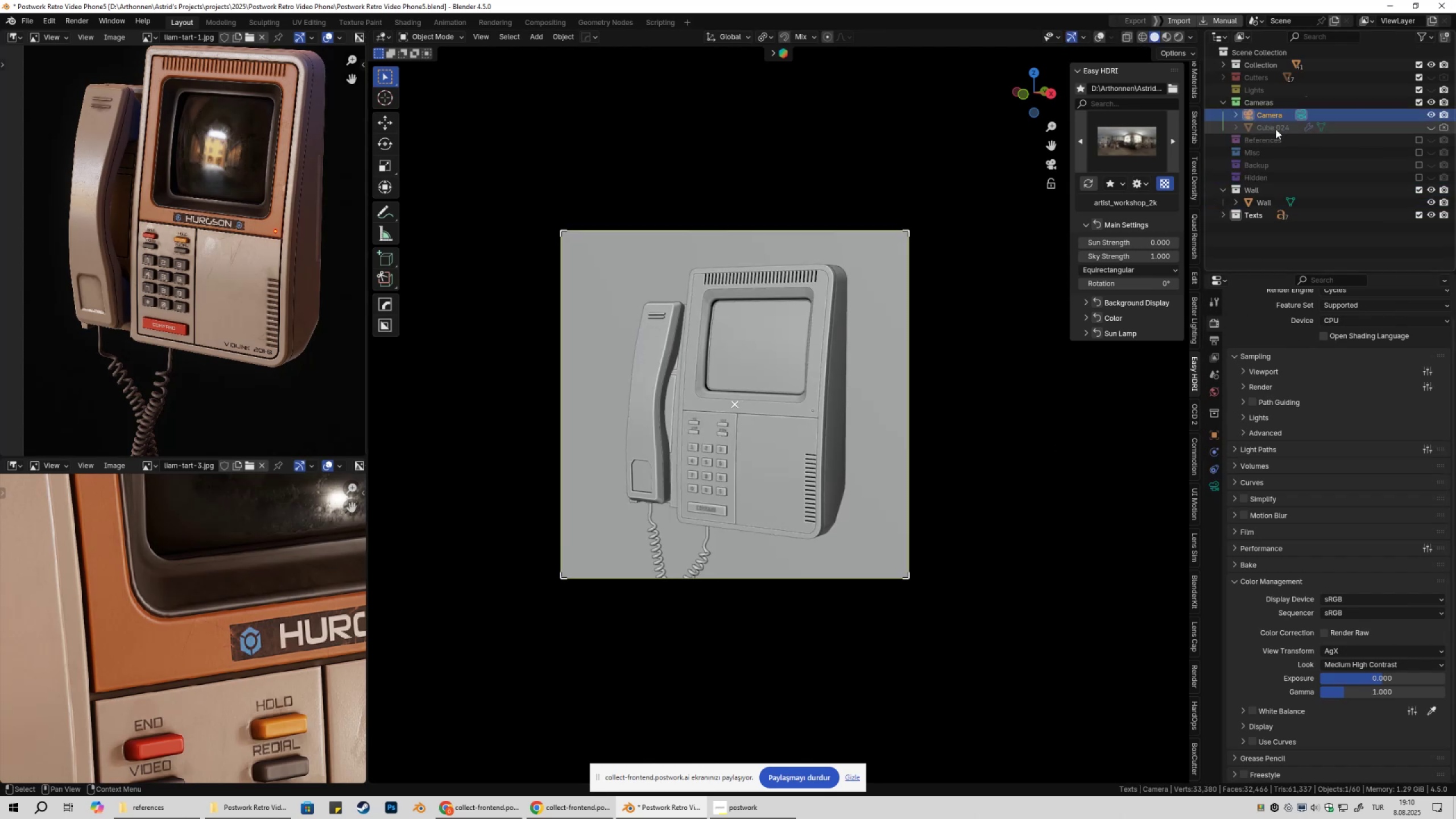 
left_click([1276, 129])
 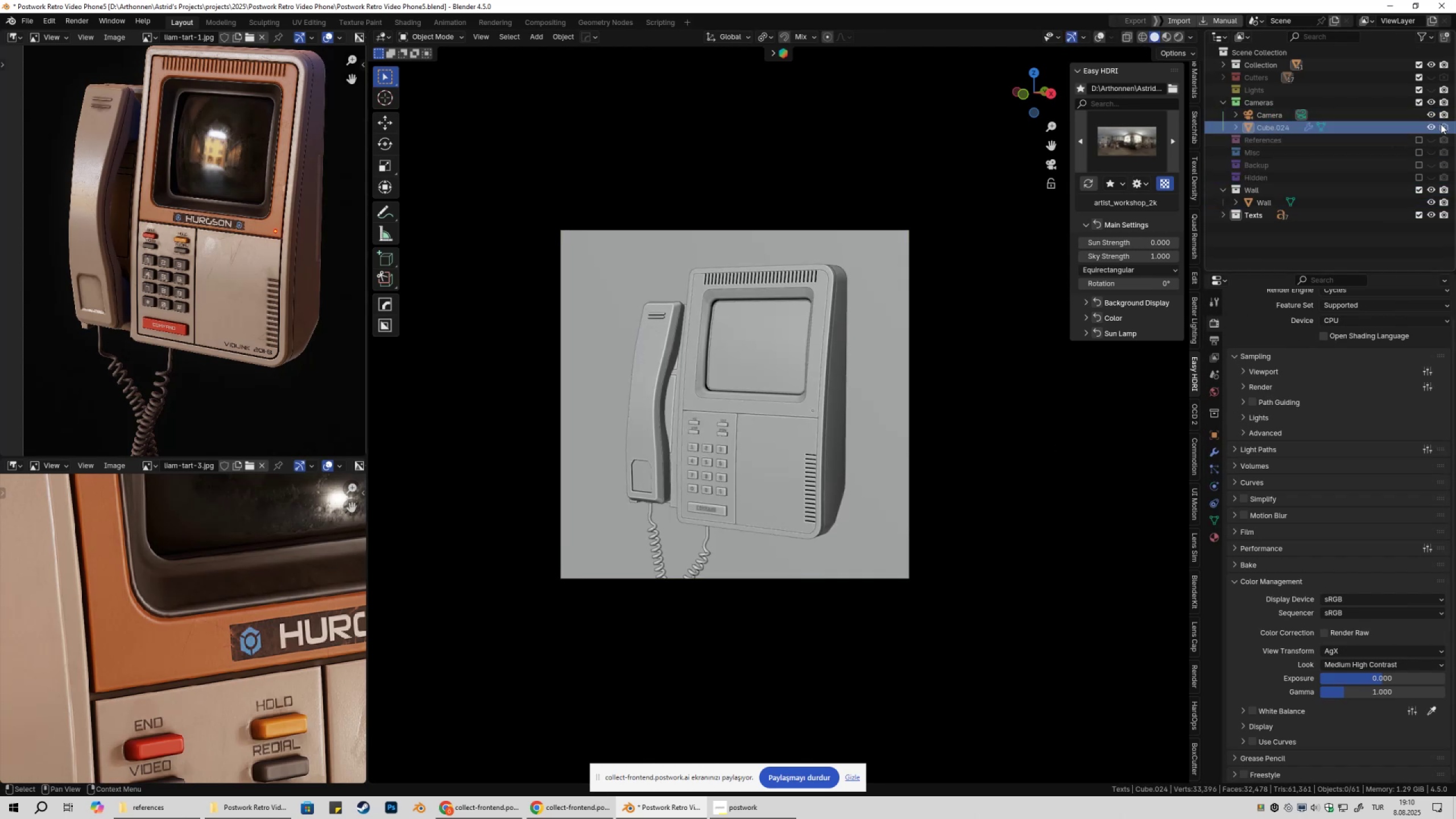 
double_click([1444, 126])
 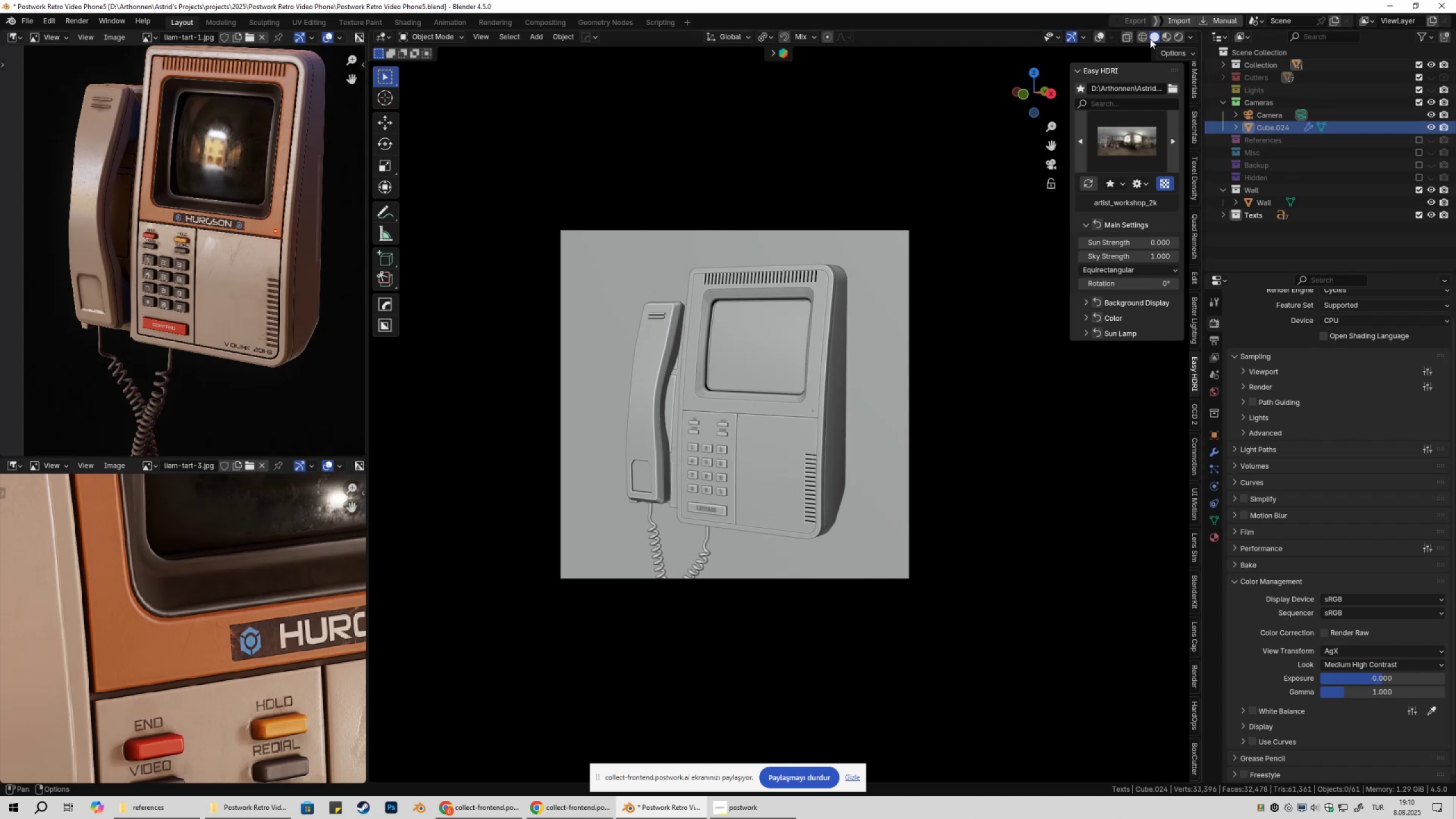 
left_click([1153, 38])
 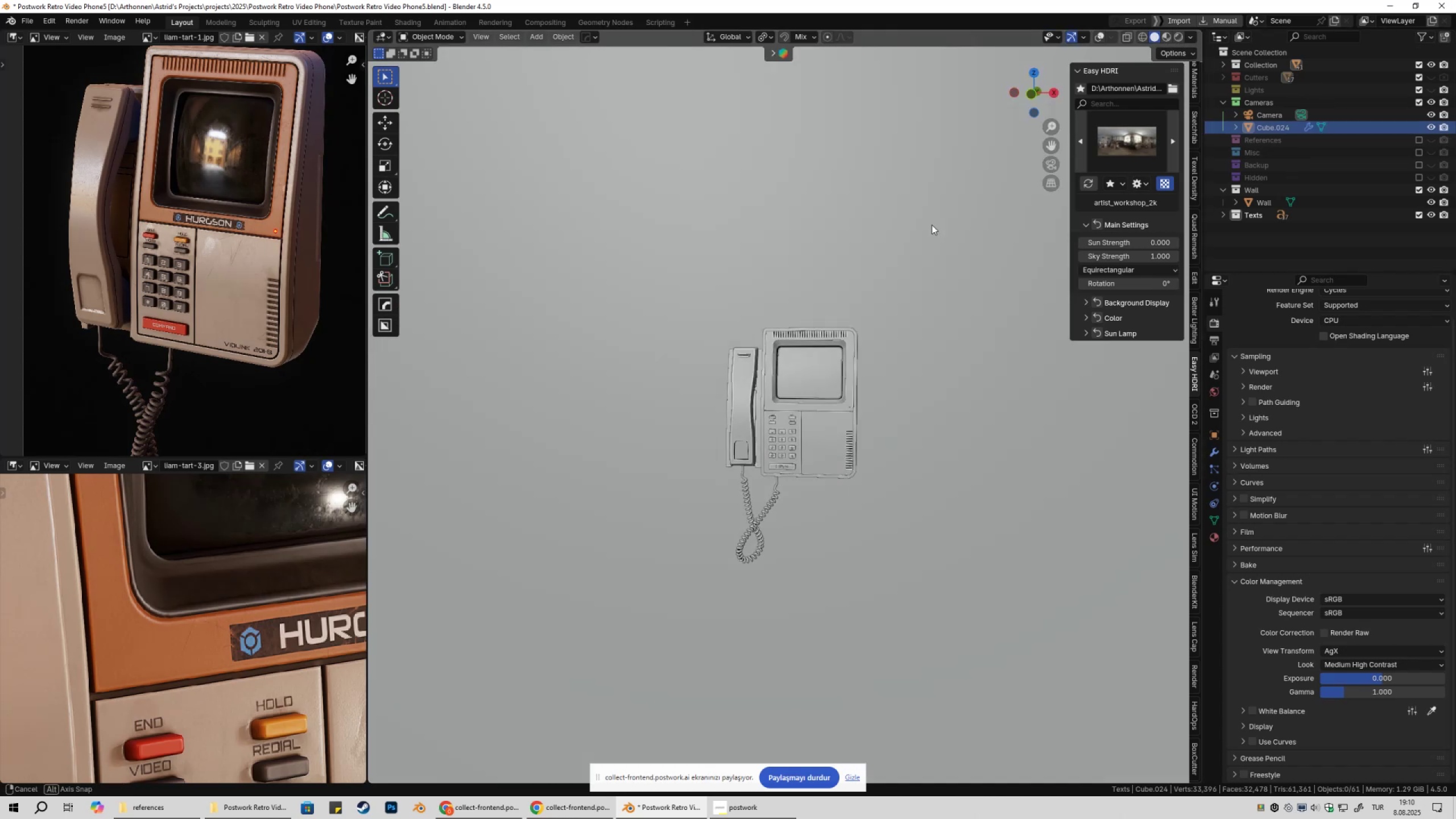 
scroll: coordinate [913, 316], scroll_direction: down, amount: 8.0
 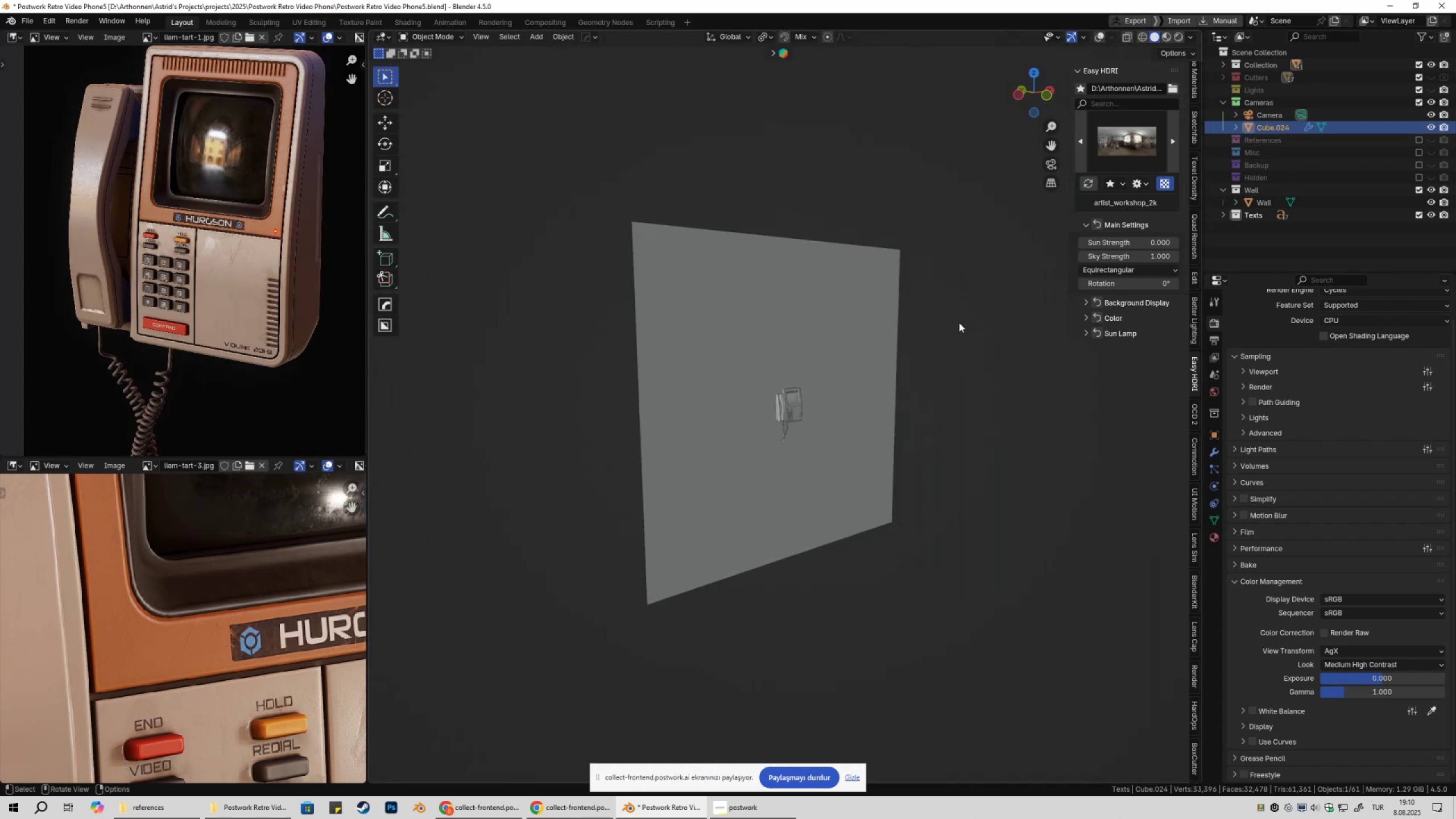 
scroll: coordinate [880, 396], scroll_direction: up, amount: 5.0
 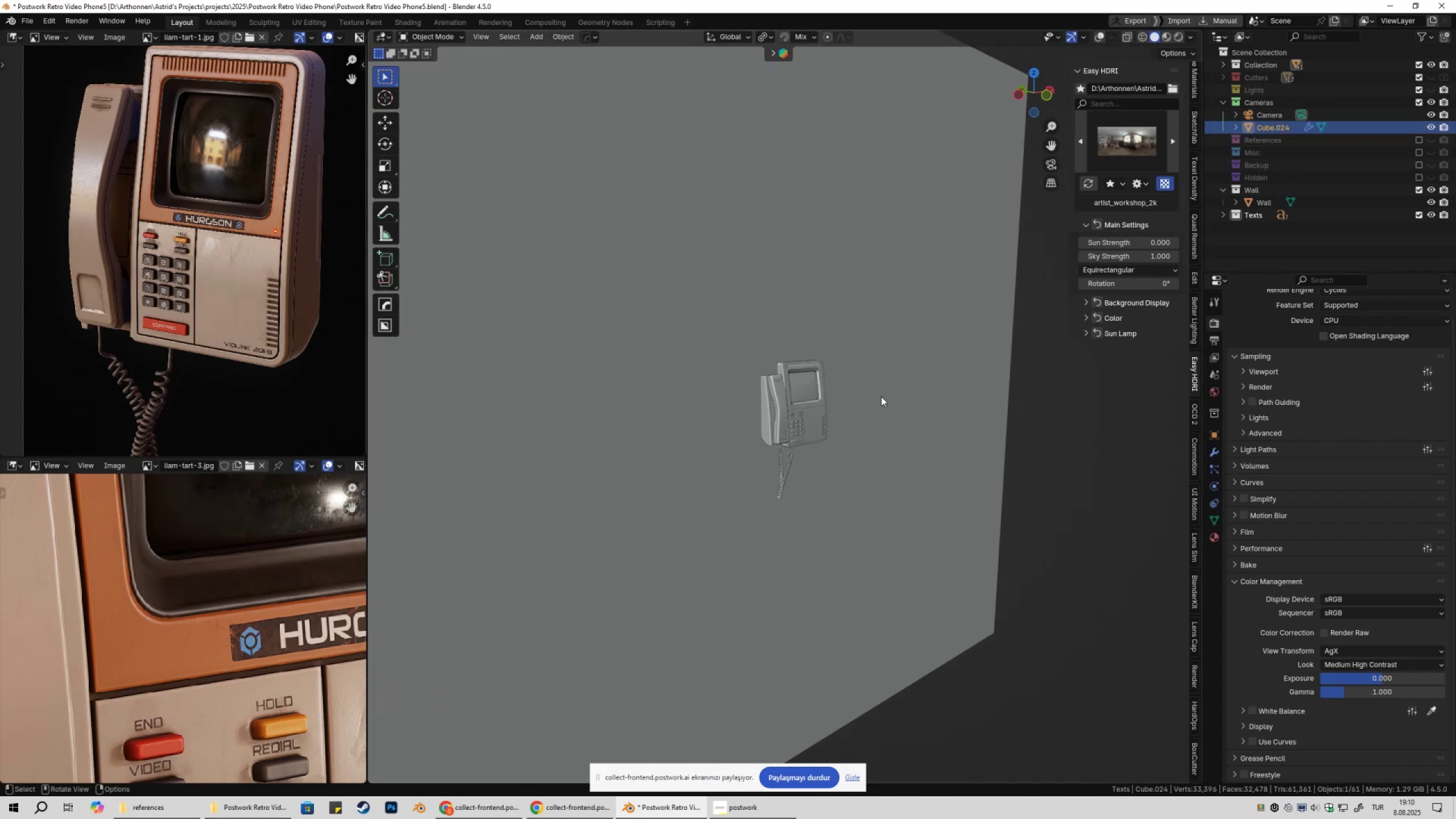 
key(G)
 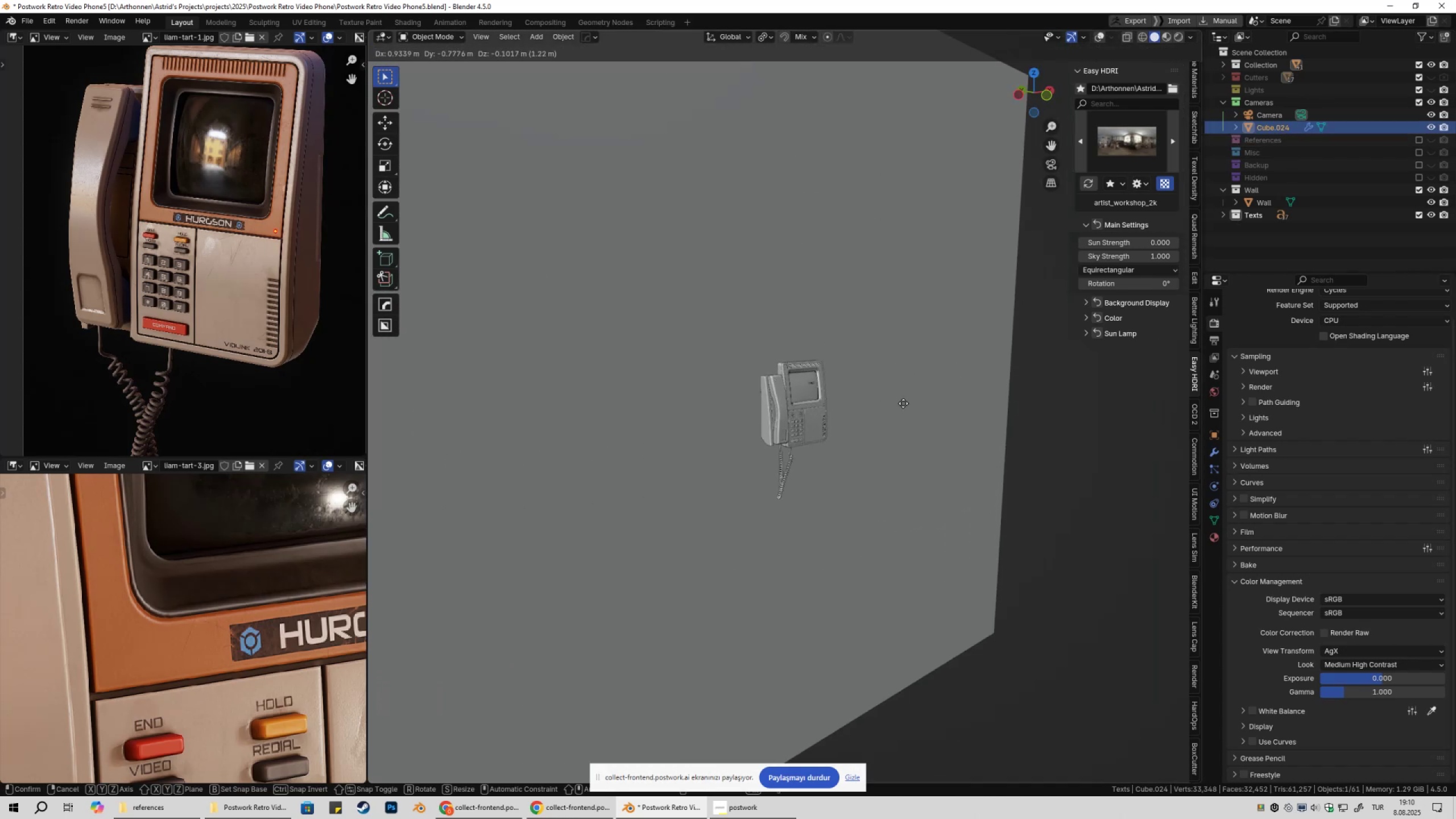 
key(Escape)
 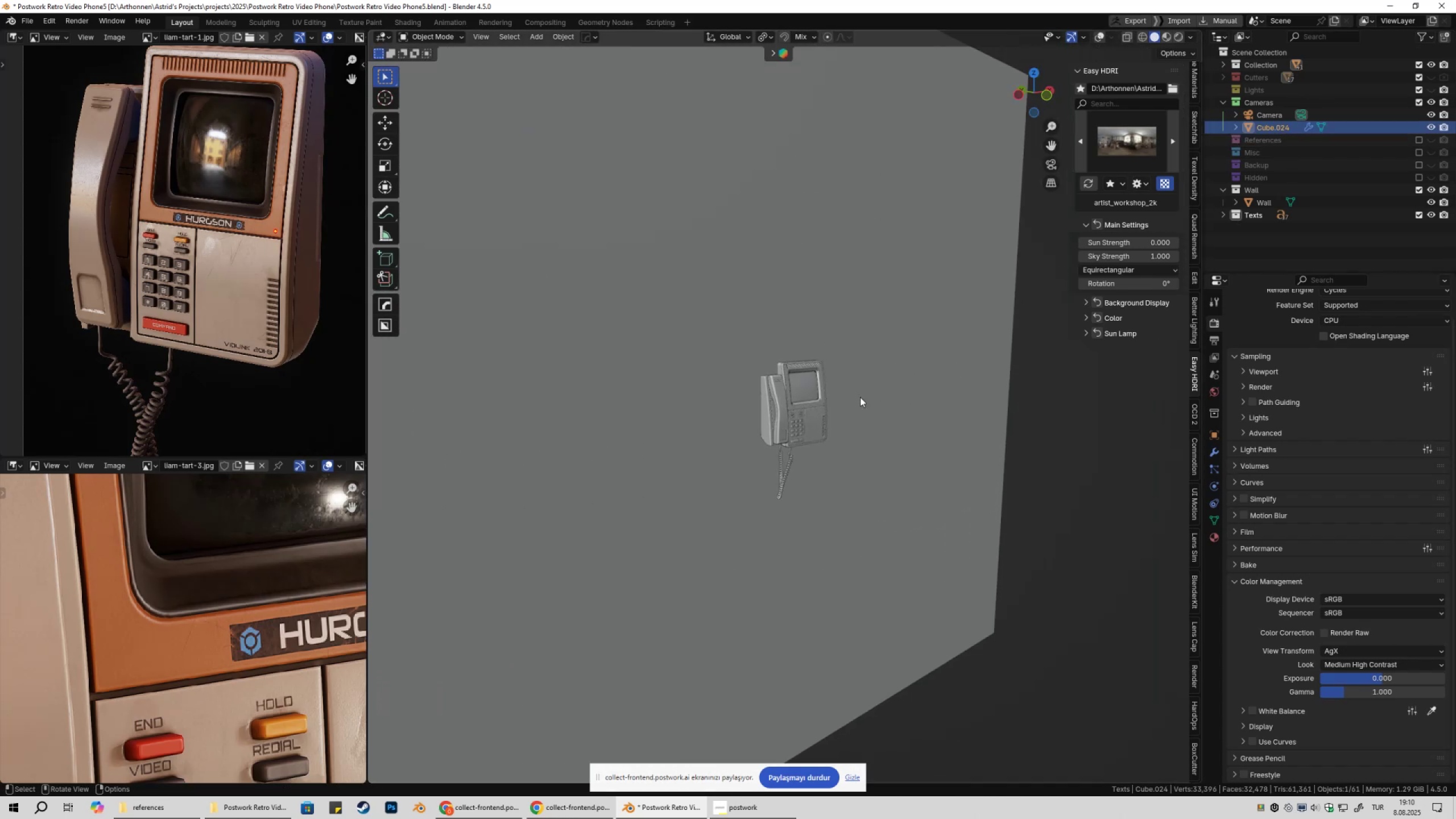 
scroll: coordinate [841, 390], scroll_direction: up, amount: 7.0
 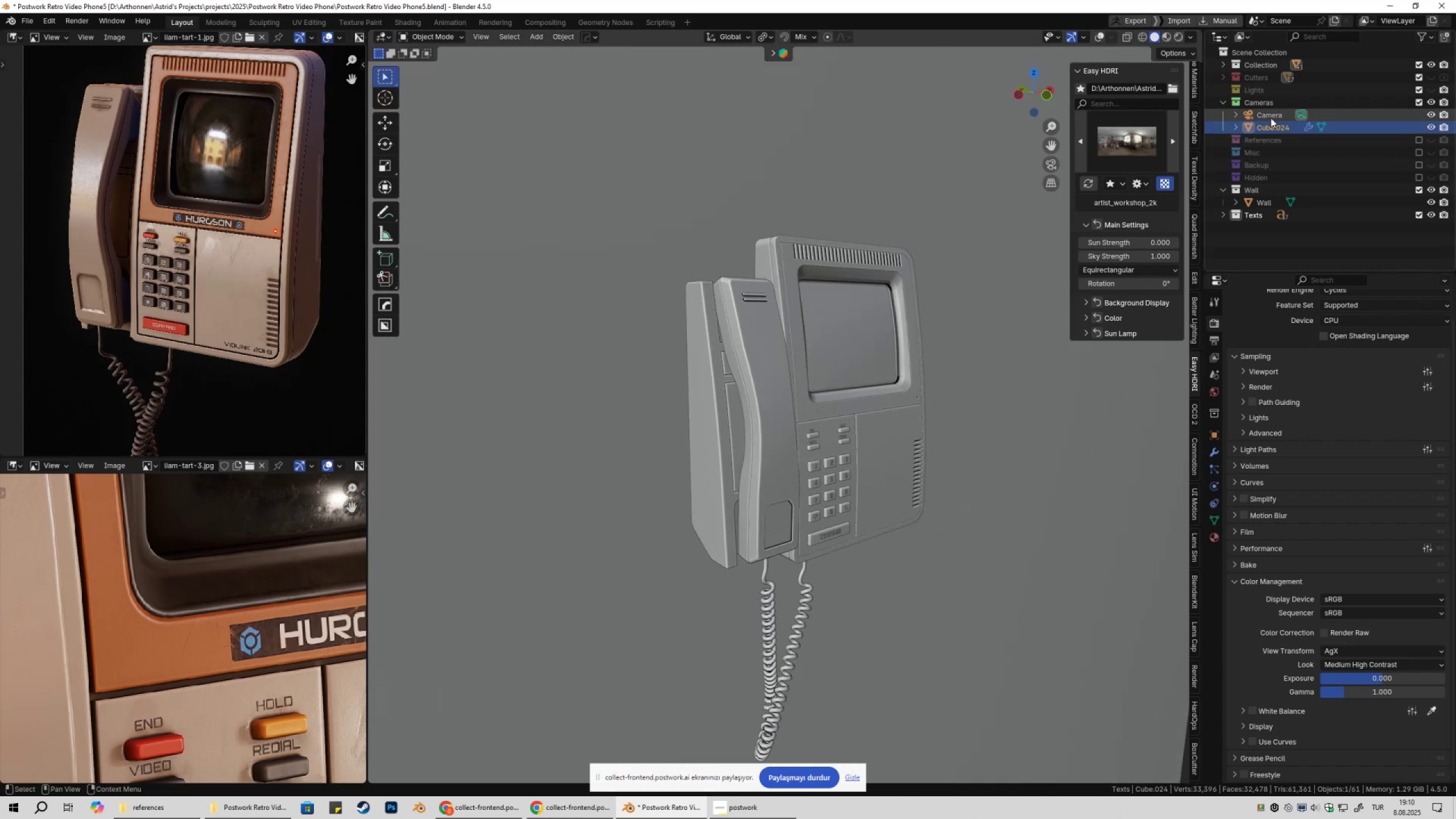 
double_click([1272, 125])
 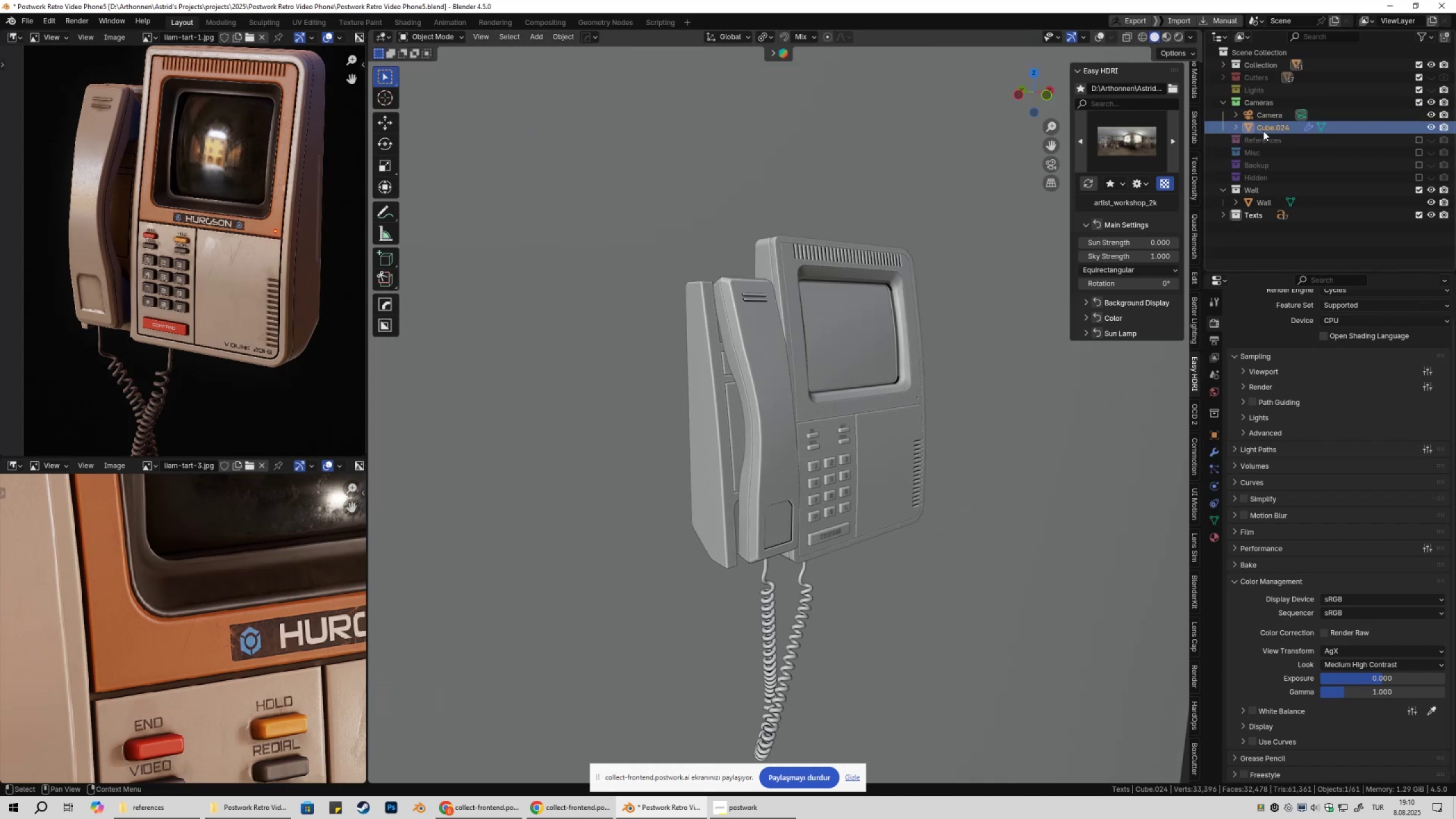 
key(G)
 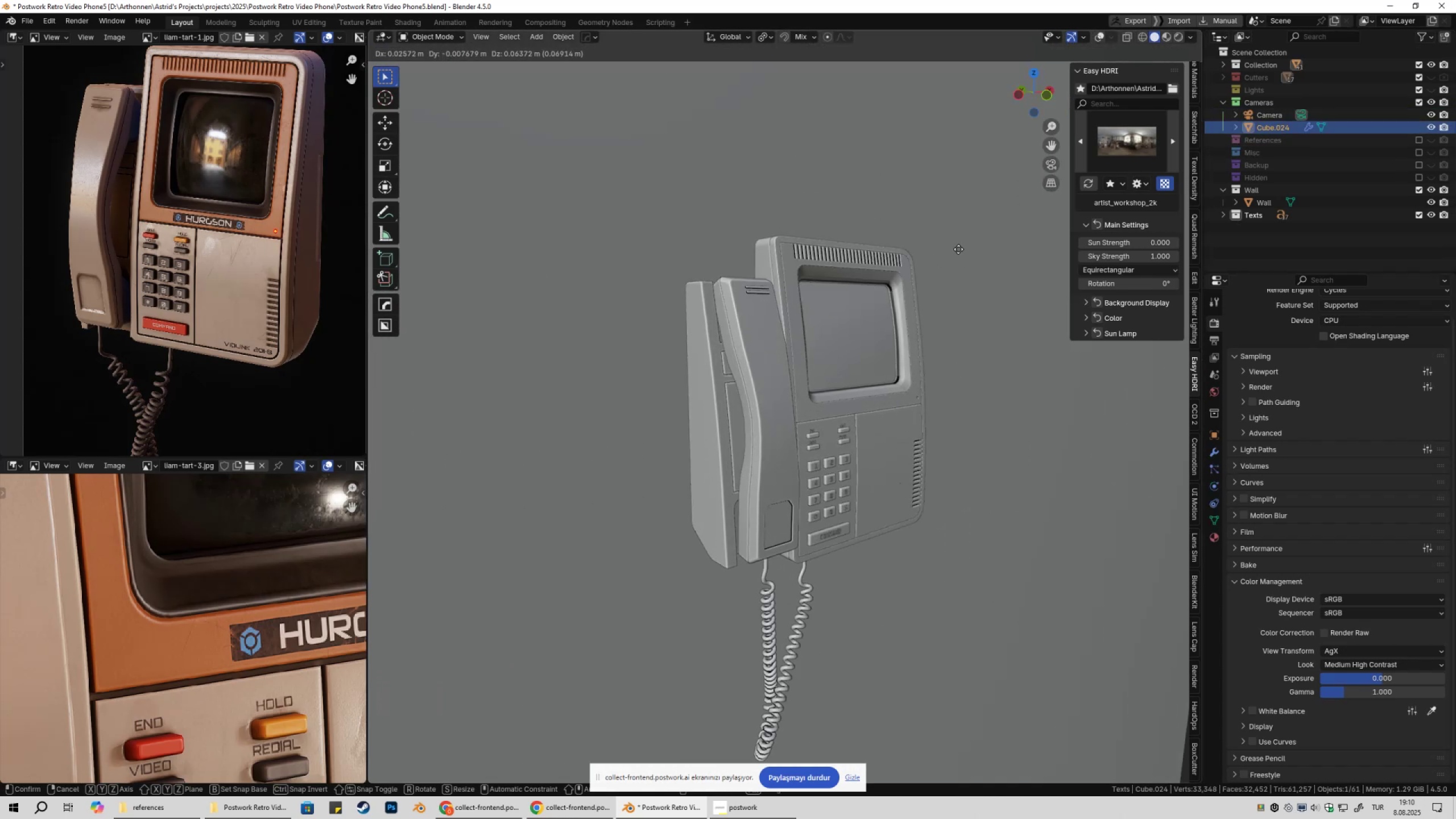 
key(Escape)
 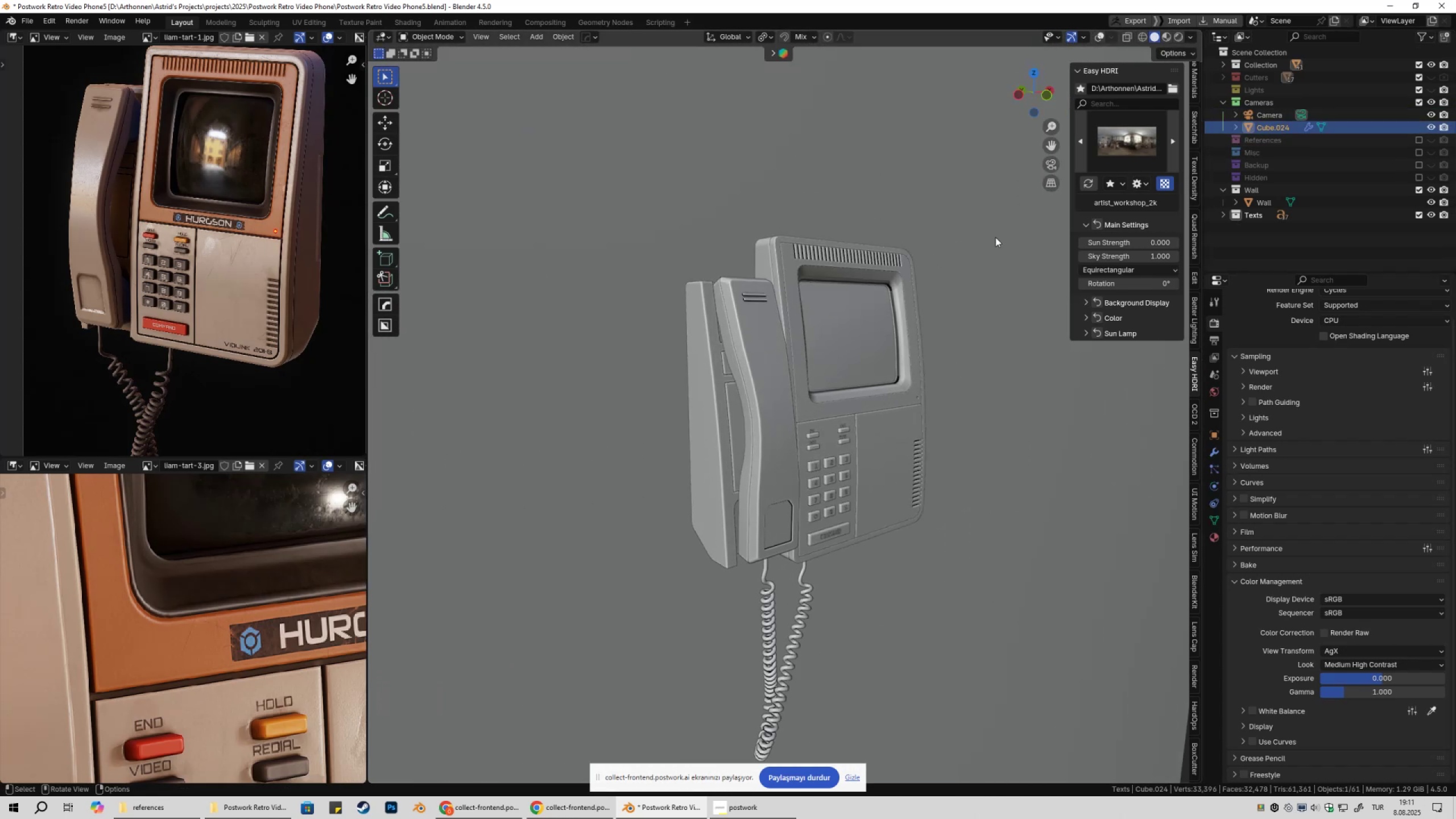 
key(Shift+ShiftLeft)
 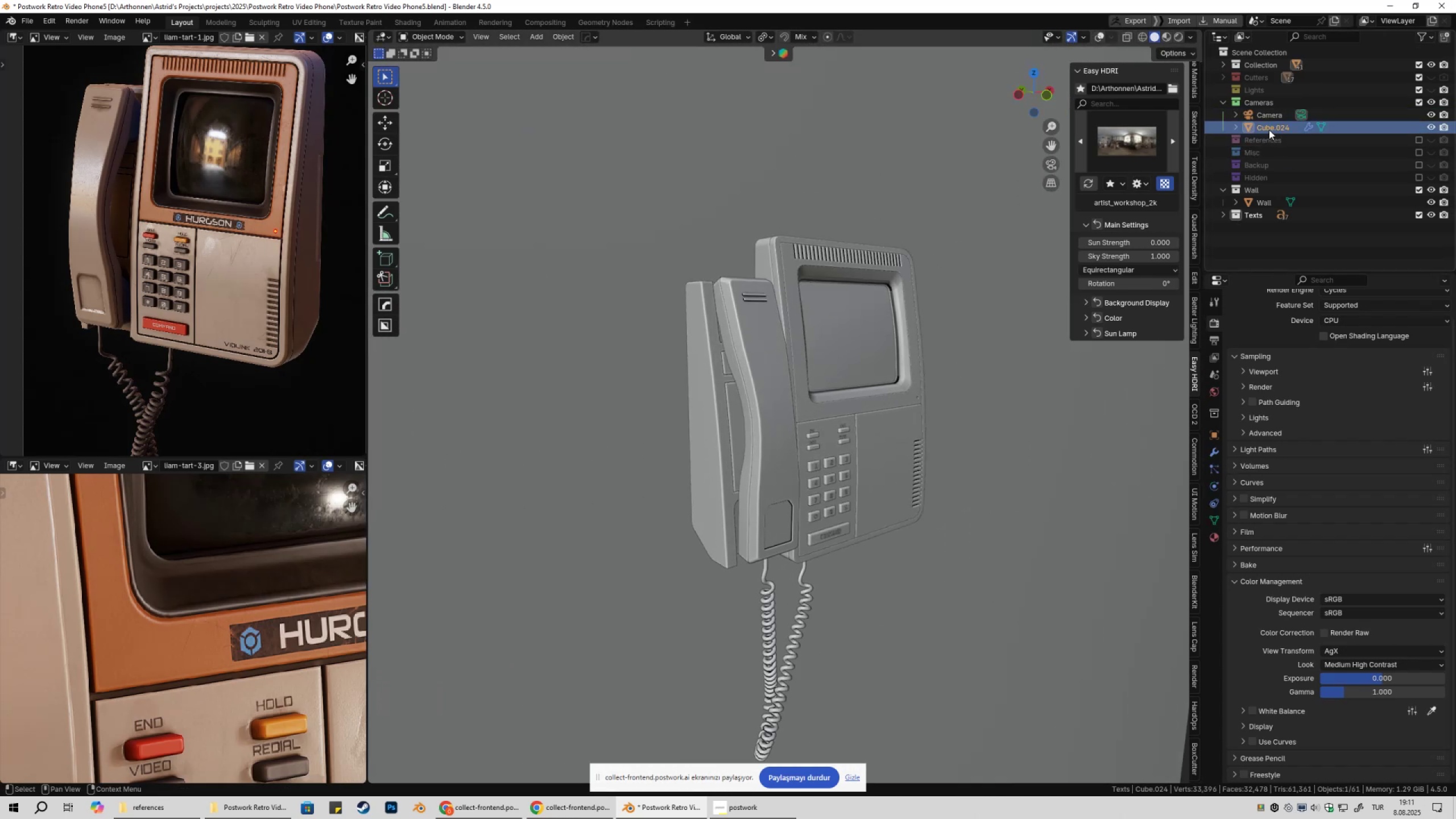 
left_click_drag(start_coordinate=[1269, 129], to_coordinate=[1263, 66])
 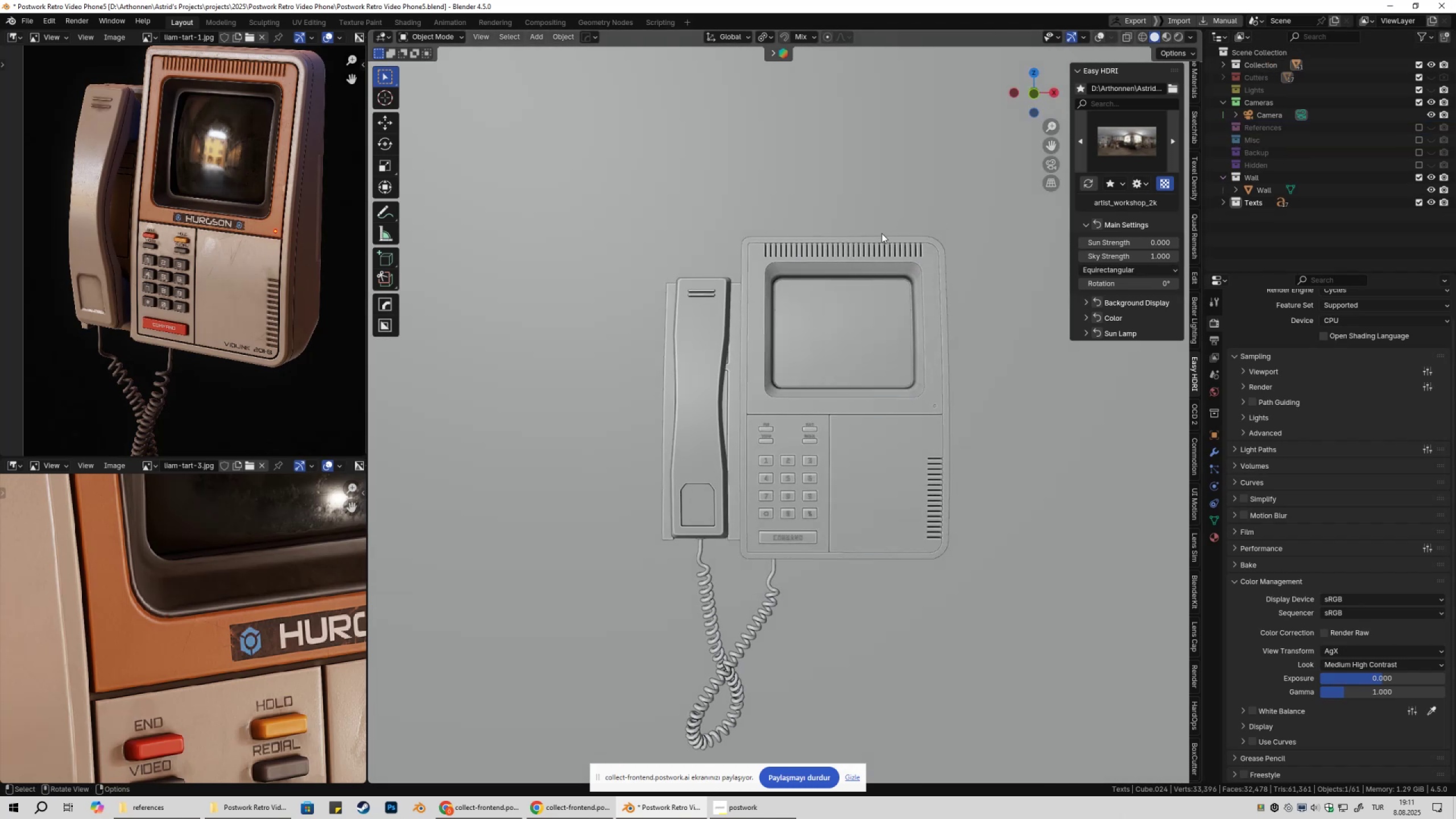 
key(Control+ControlLeft)
 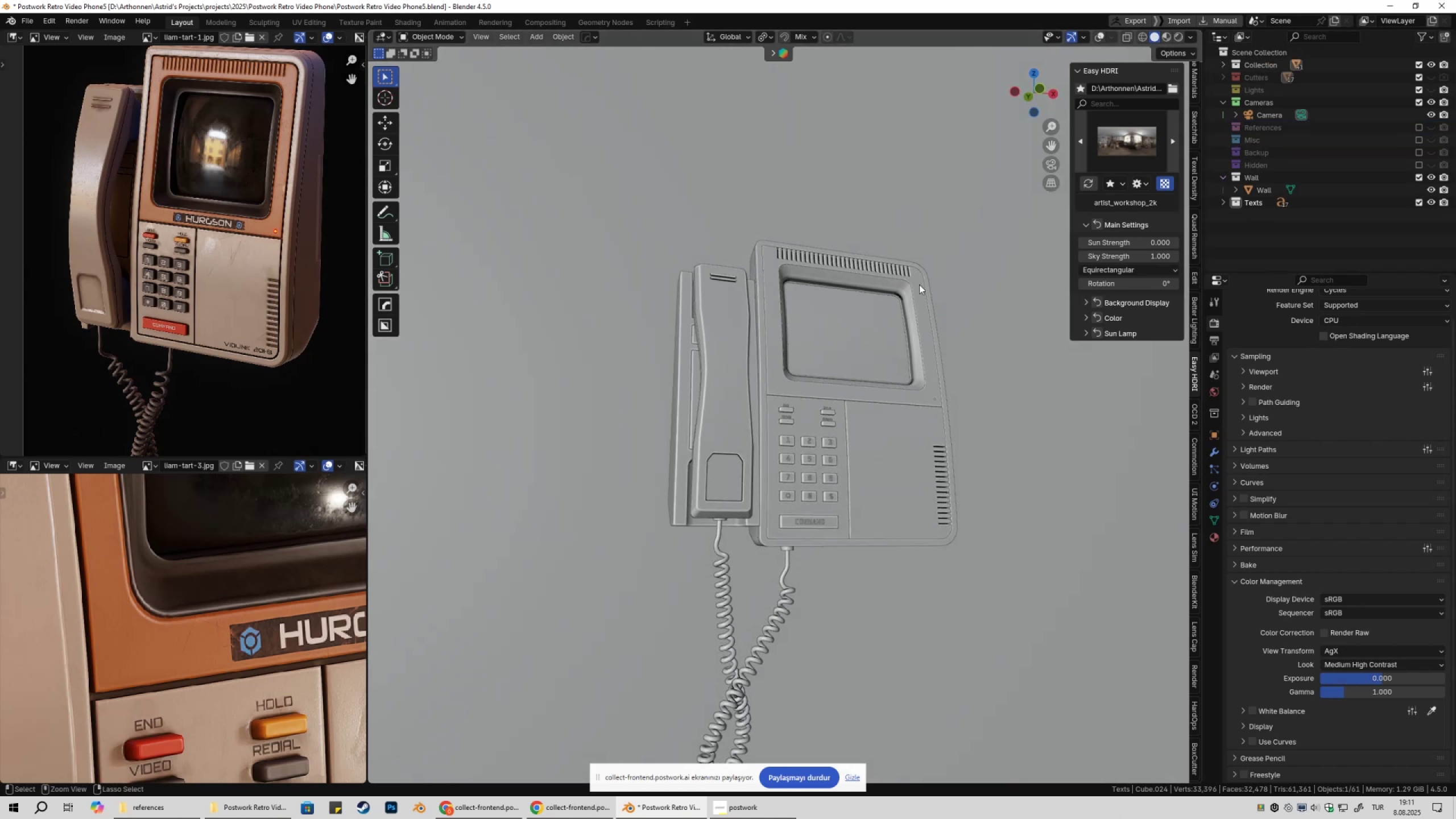 
key(Control+S)
 